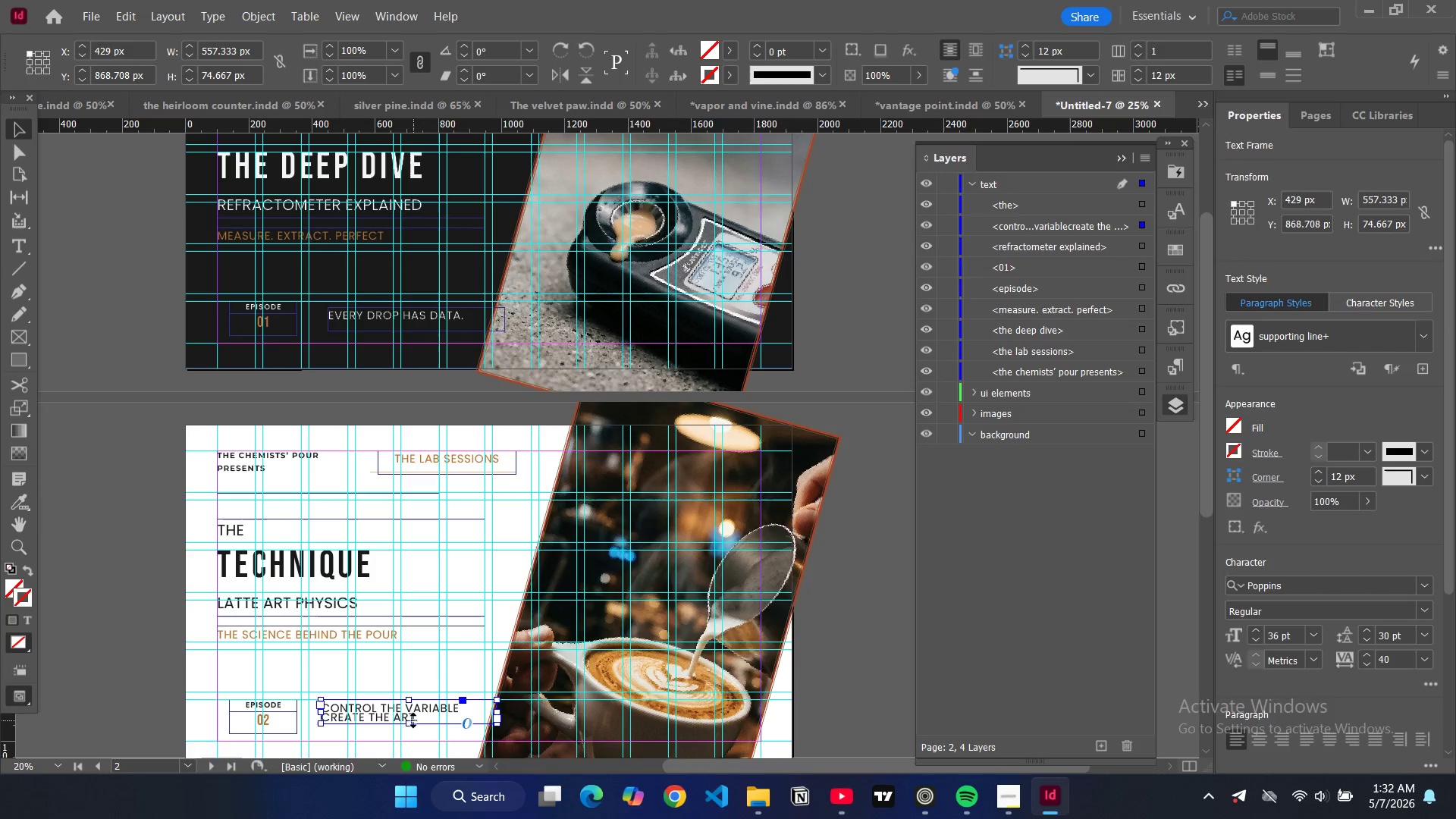 
left_click_drag(start_coordinate=[410, 722], to_coordinate=[410, 732])
 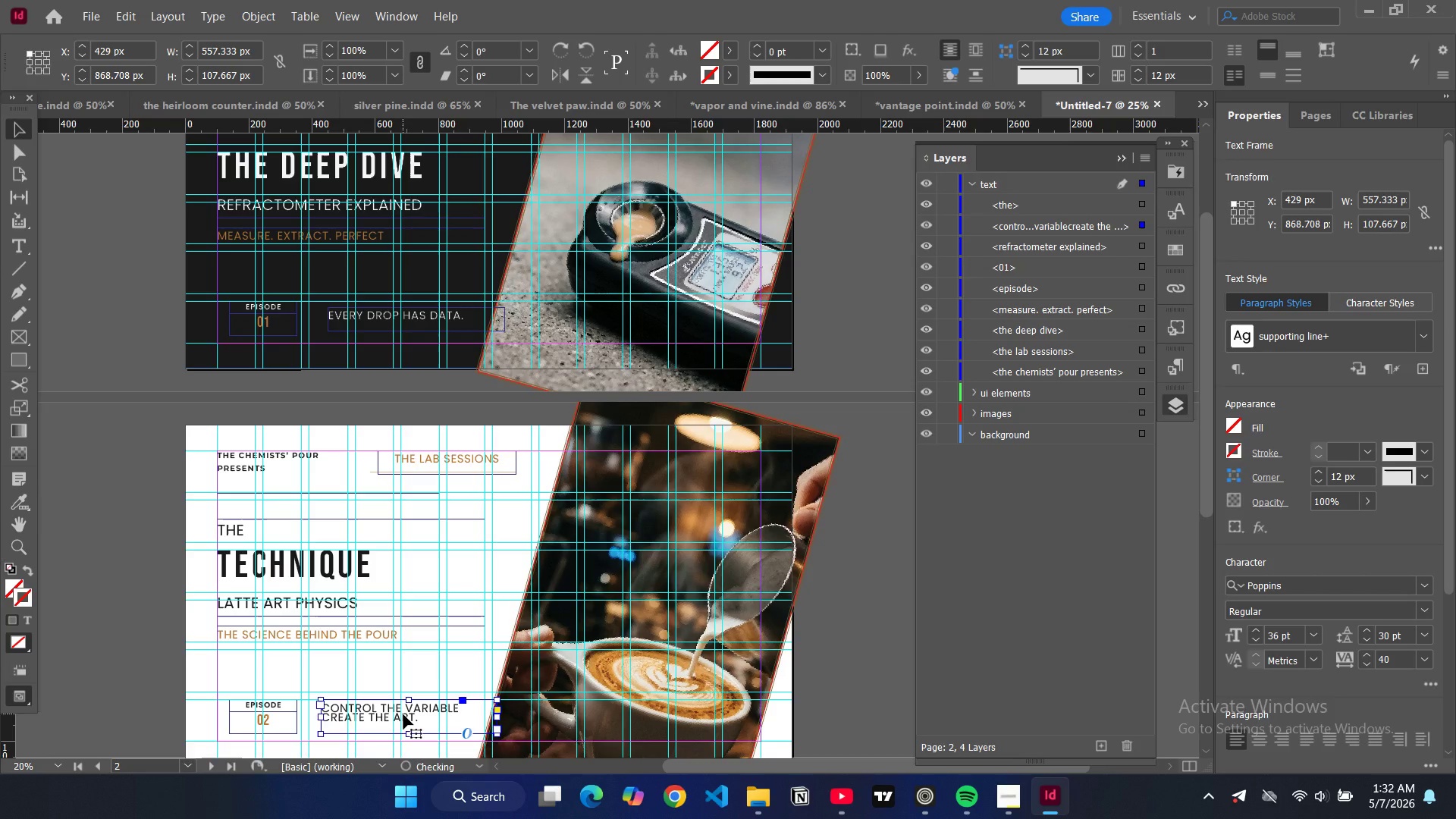 
double_click([403, 714])
 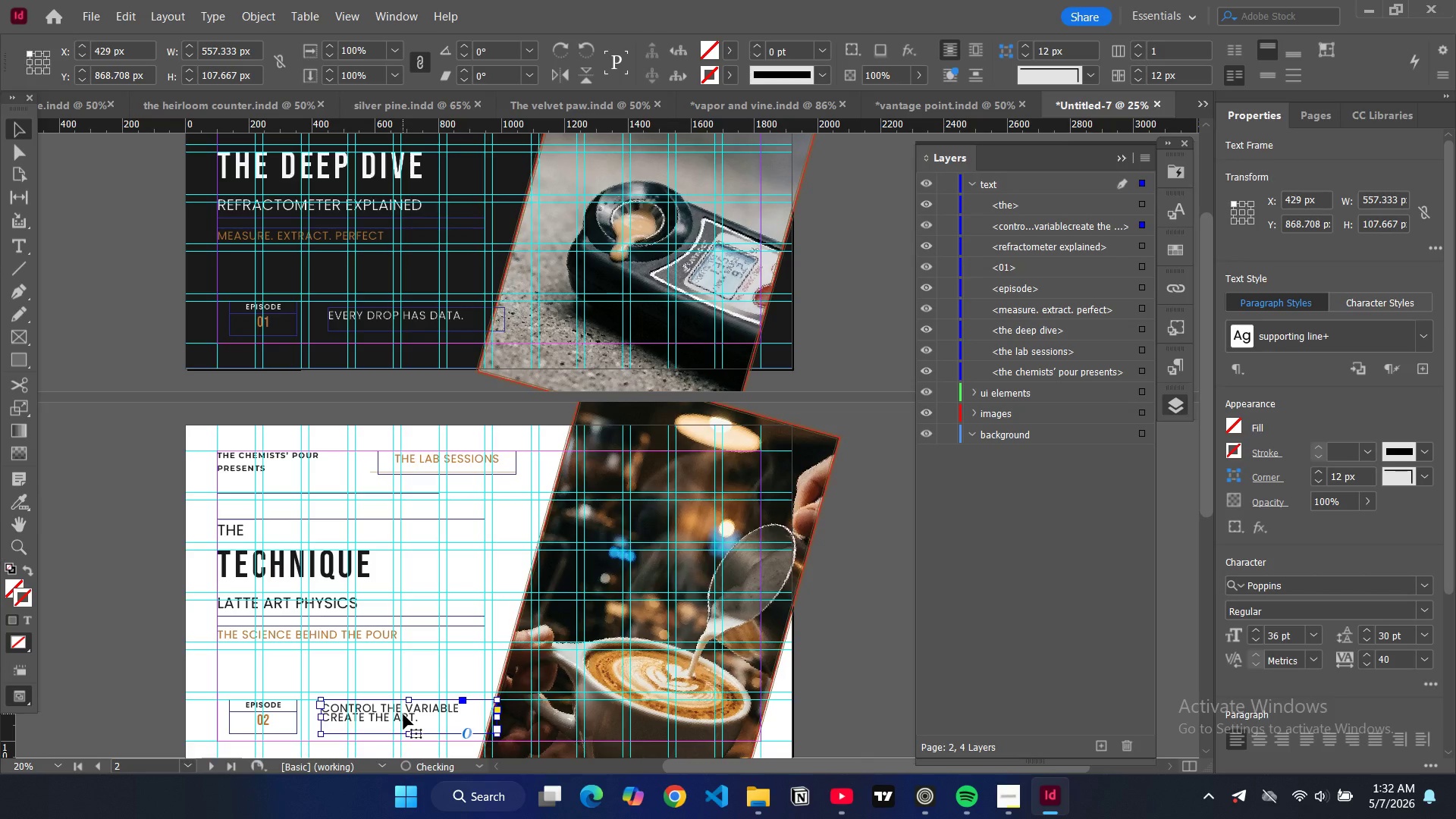 
key(Control+ControlLeft)
 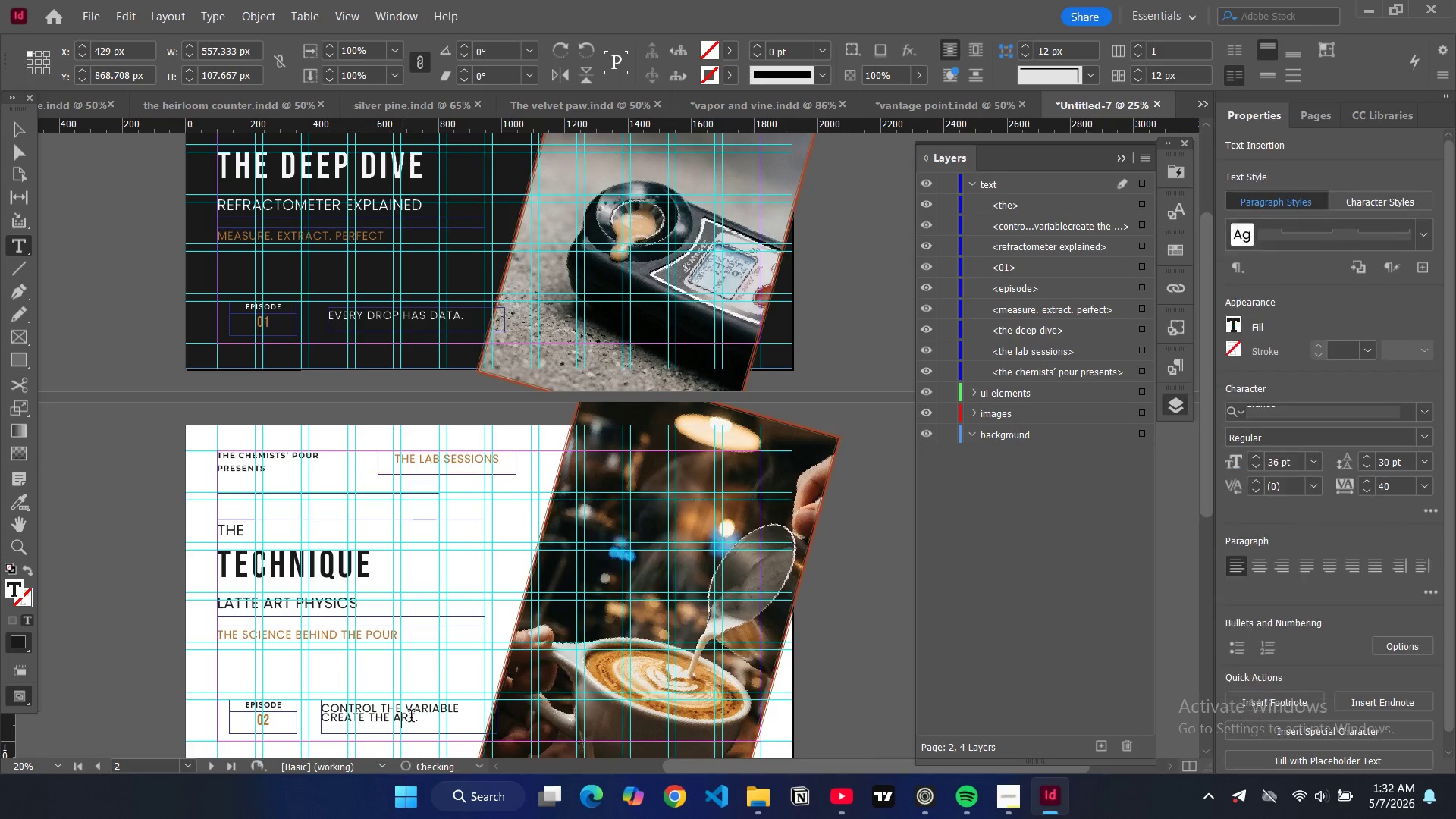 
key(Control+A)
 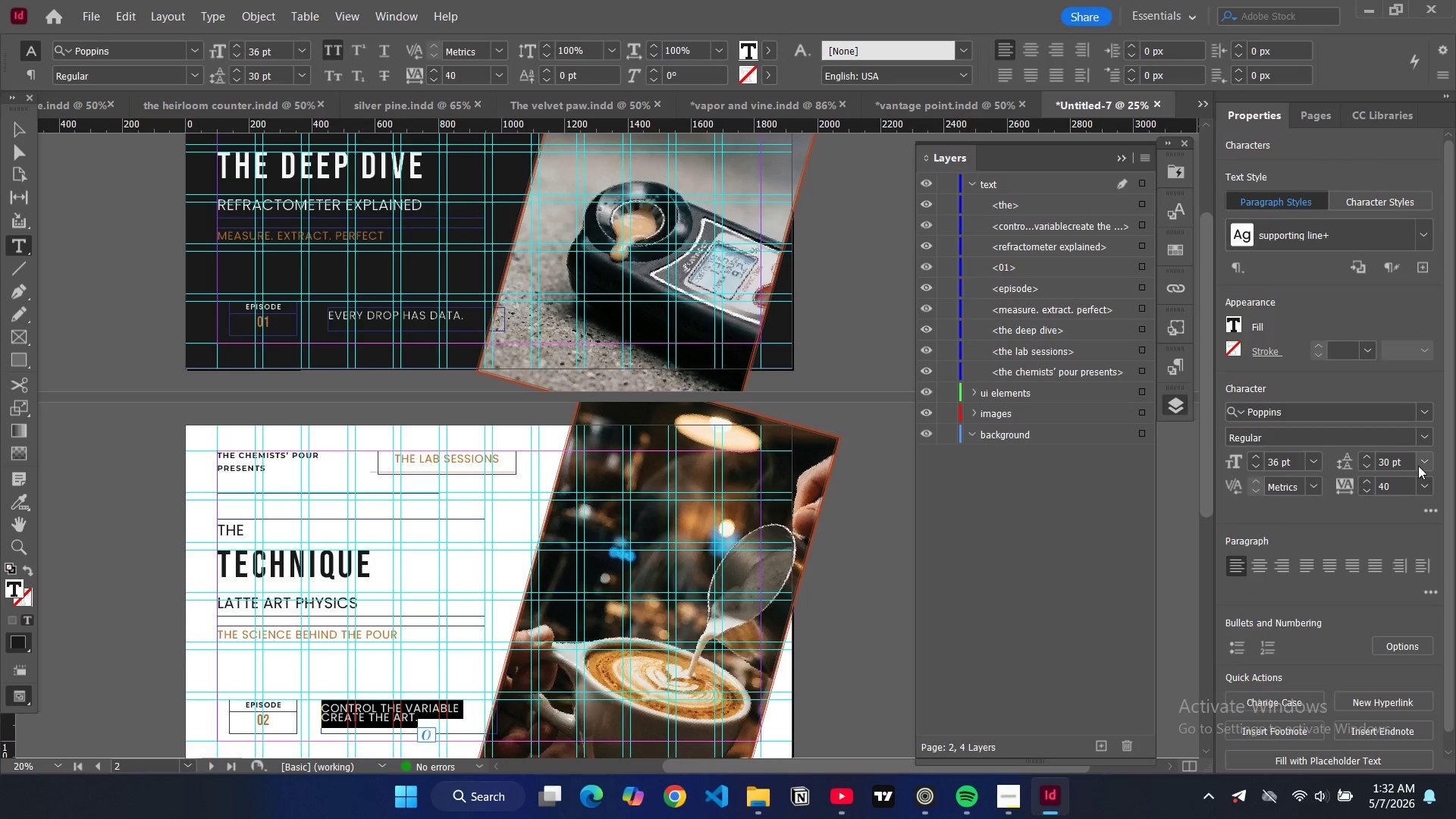 
left_click([1422, 464])
 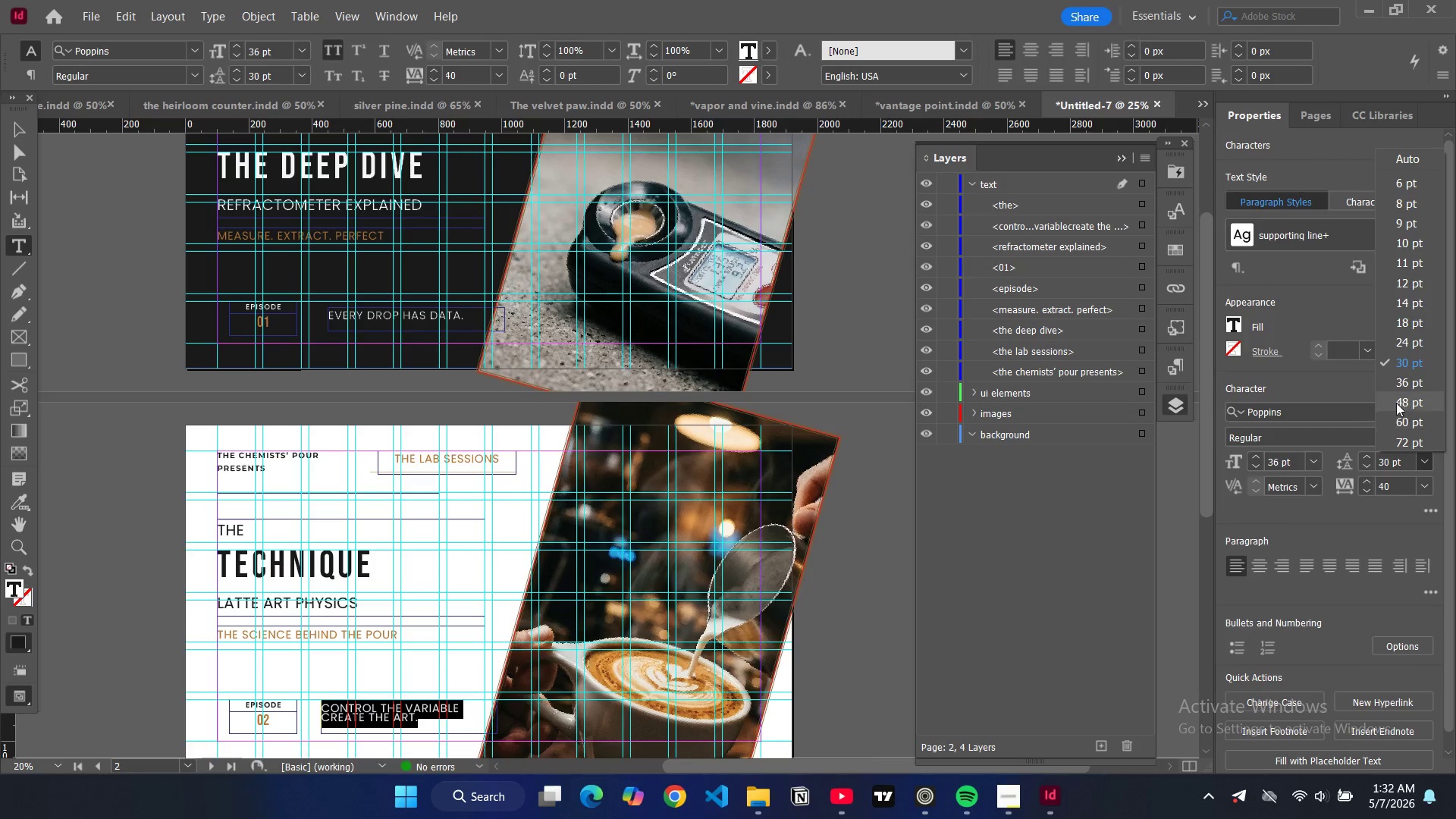 
left_click([1396, 403])
 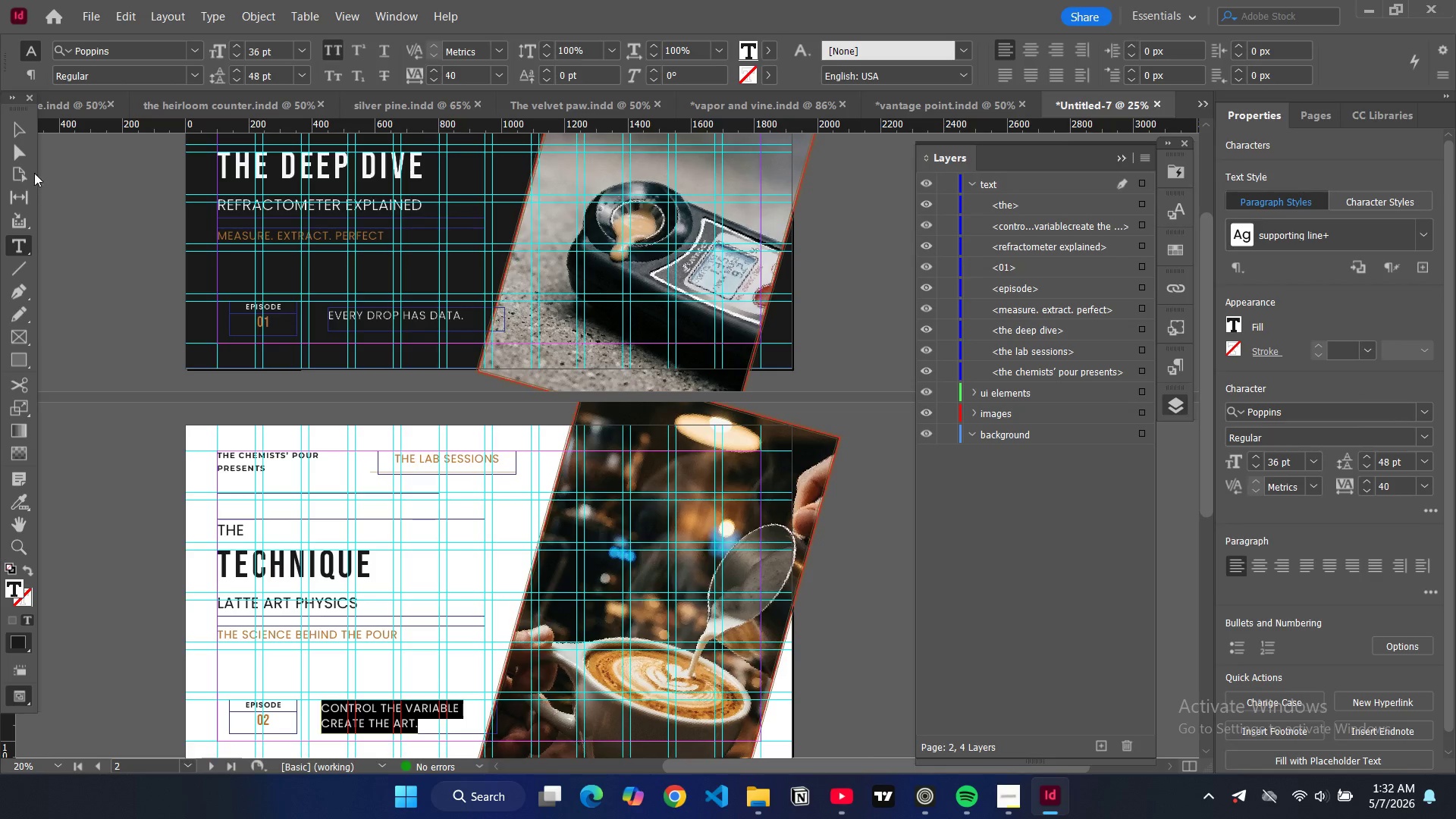 
left_click([26, 132])
 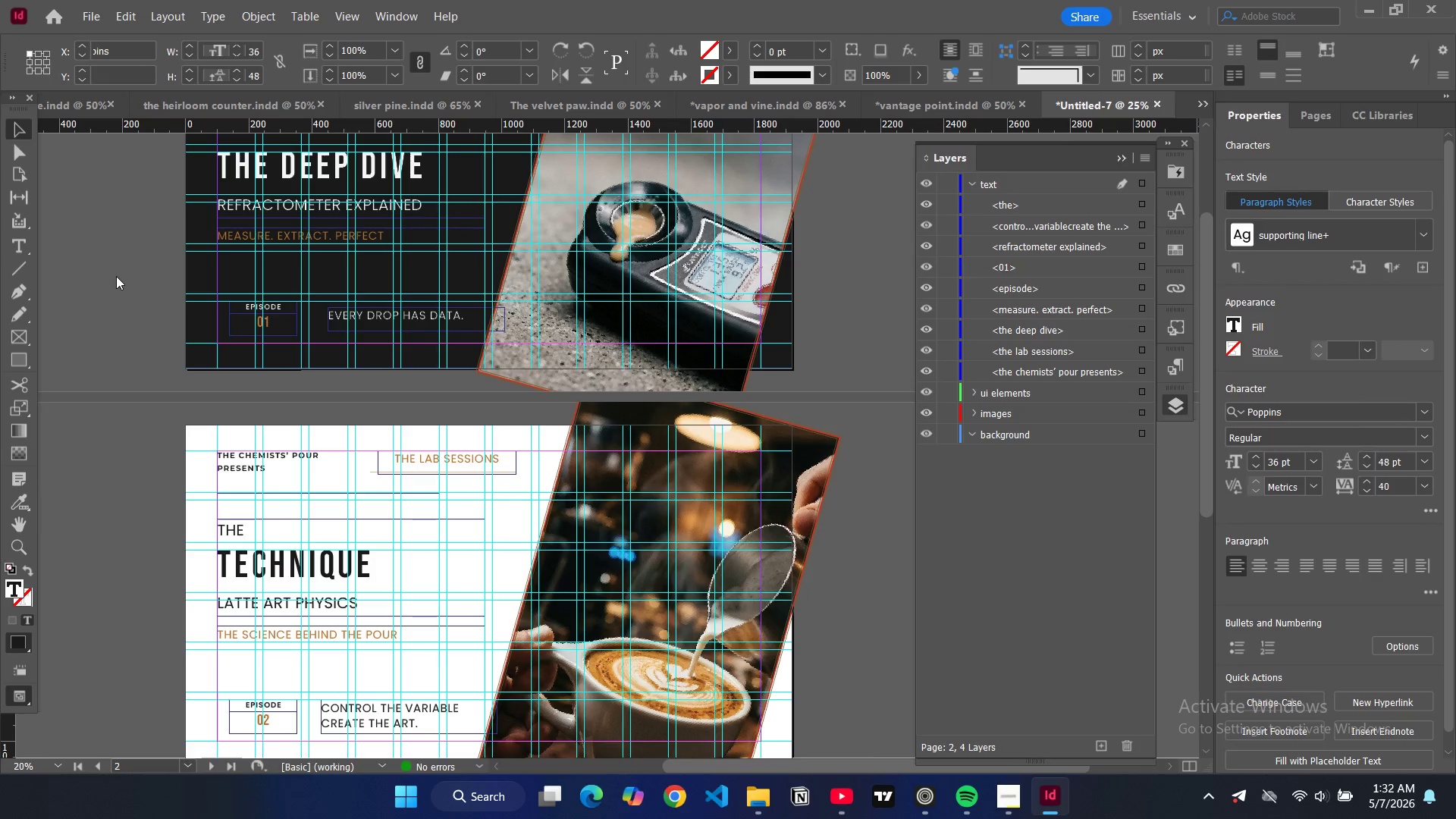 
left_click([124, 301])
 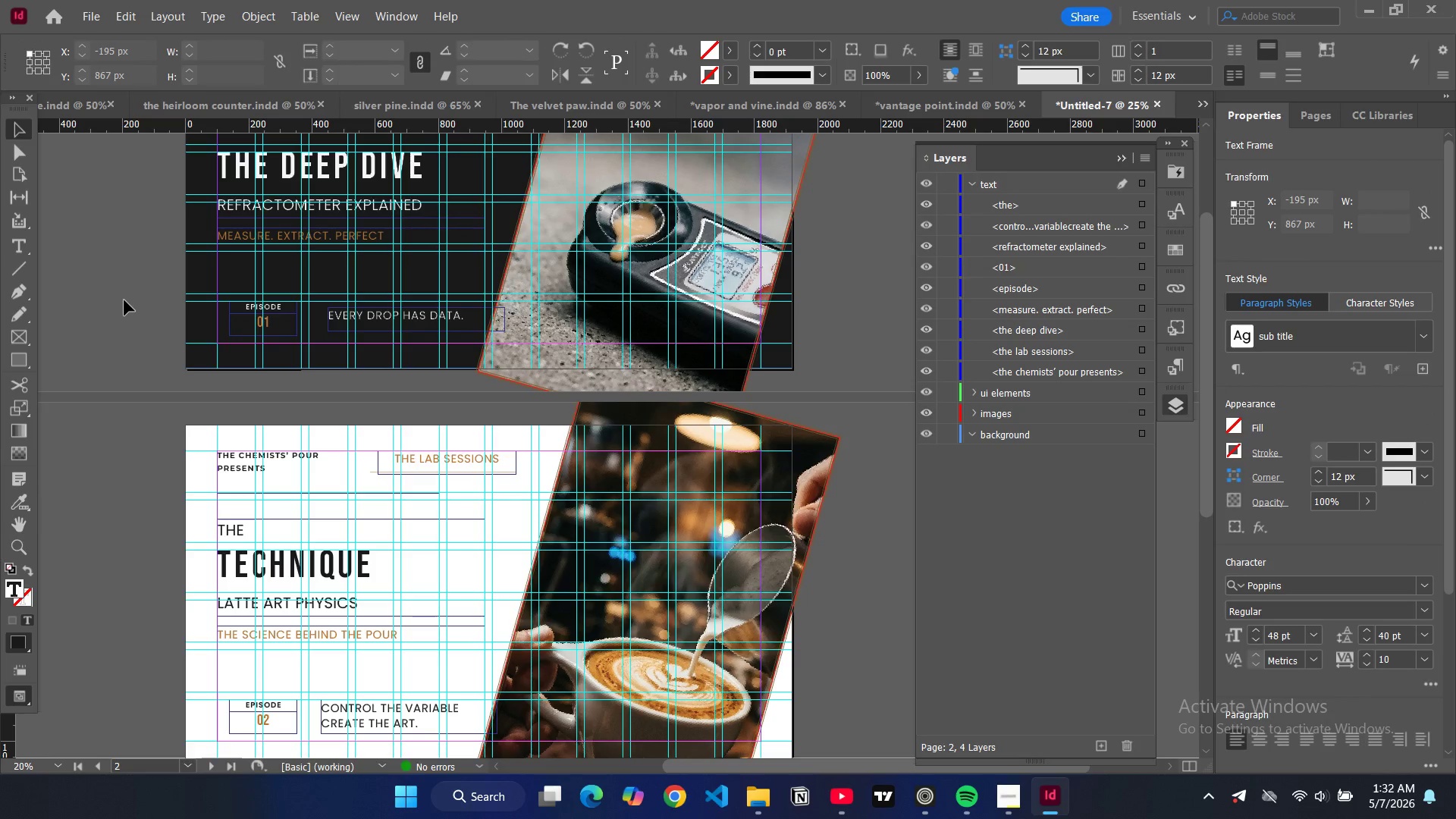 
key(W)
 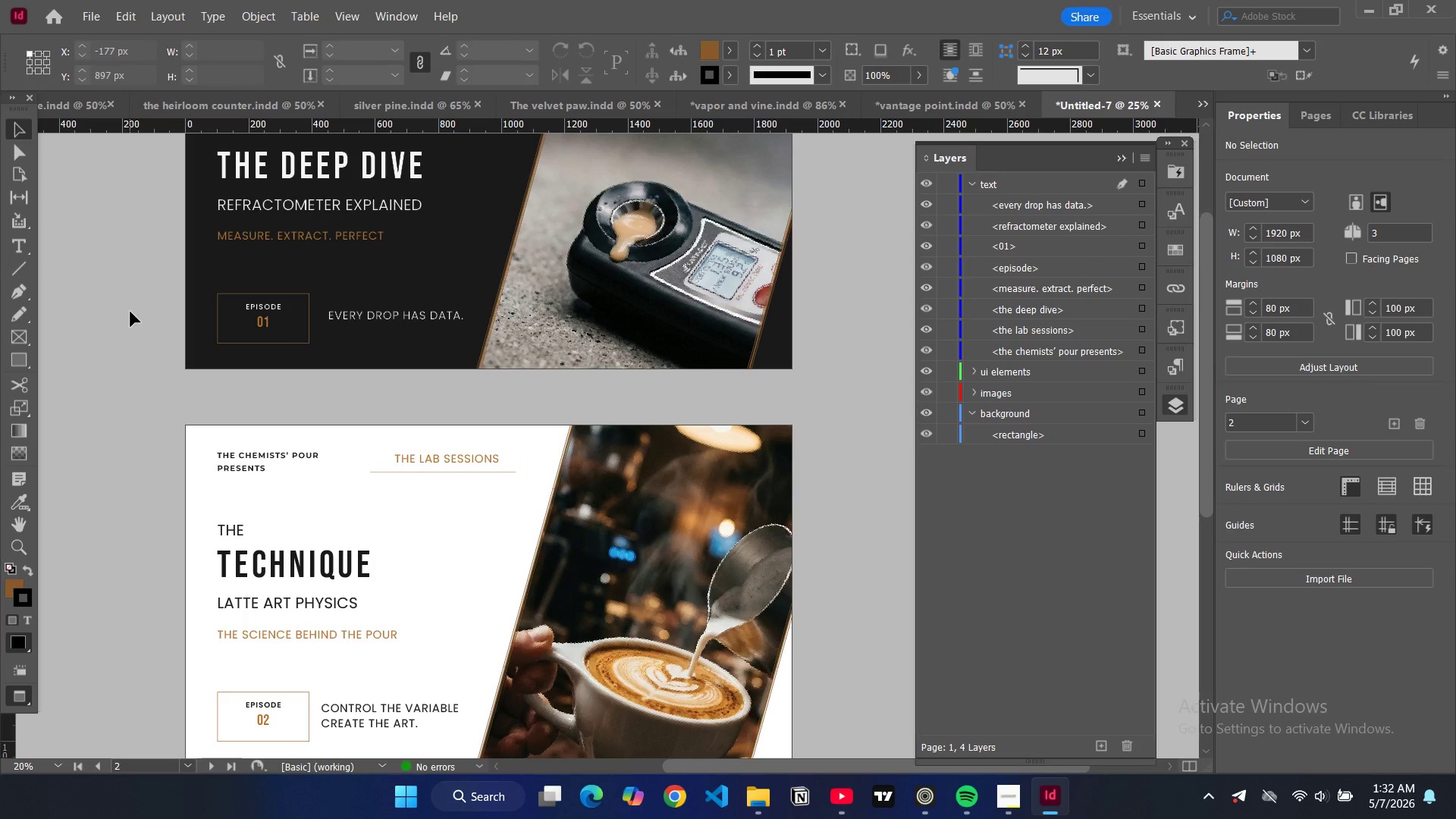 
key(W)
 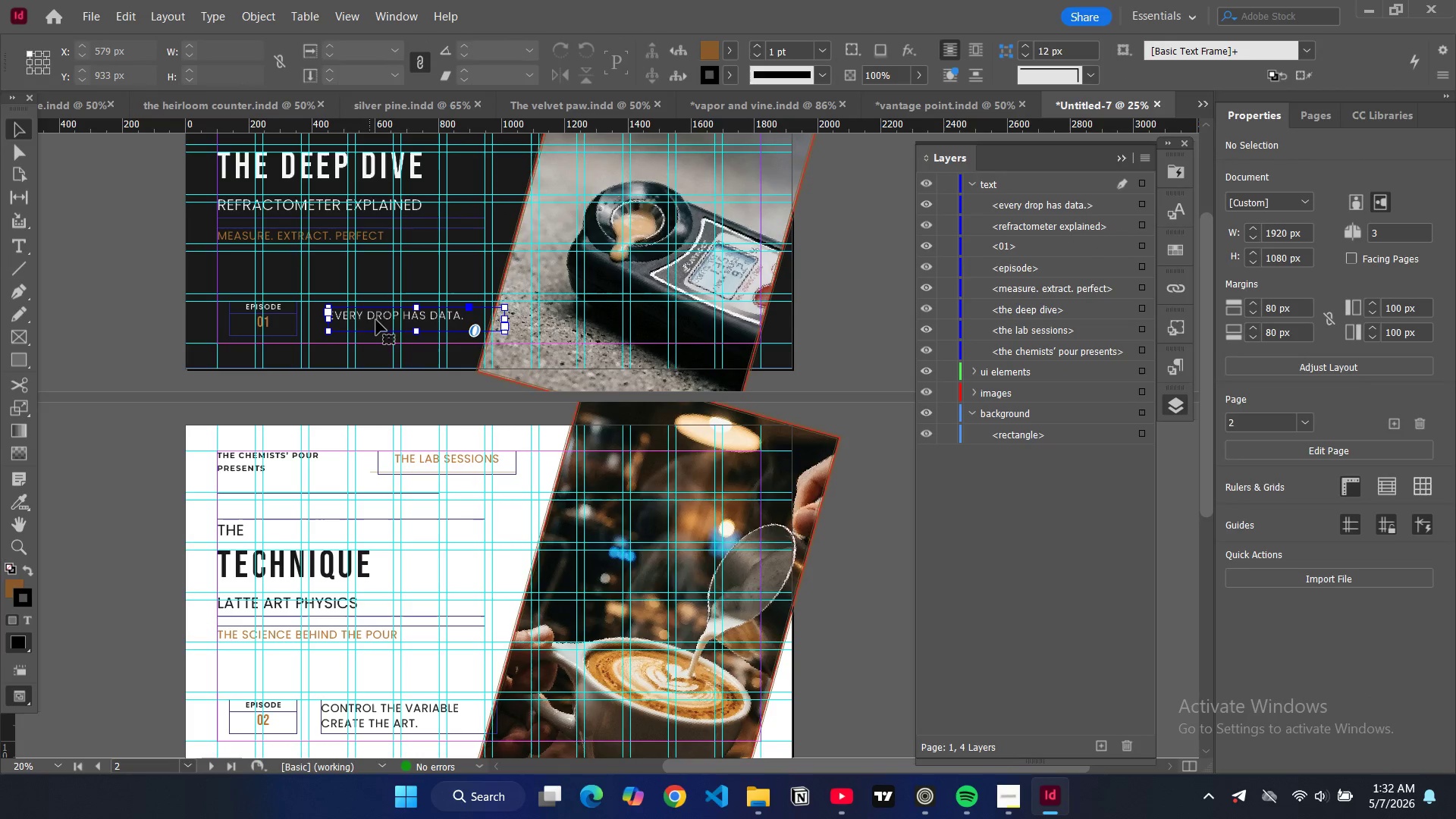 
left_click_drag(start_coordinate=[379, 320], to_coordinate=[372, 321])
 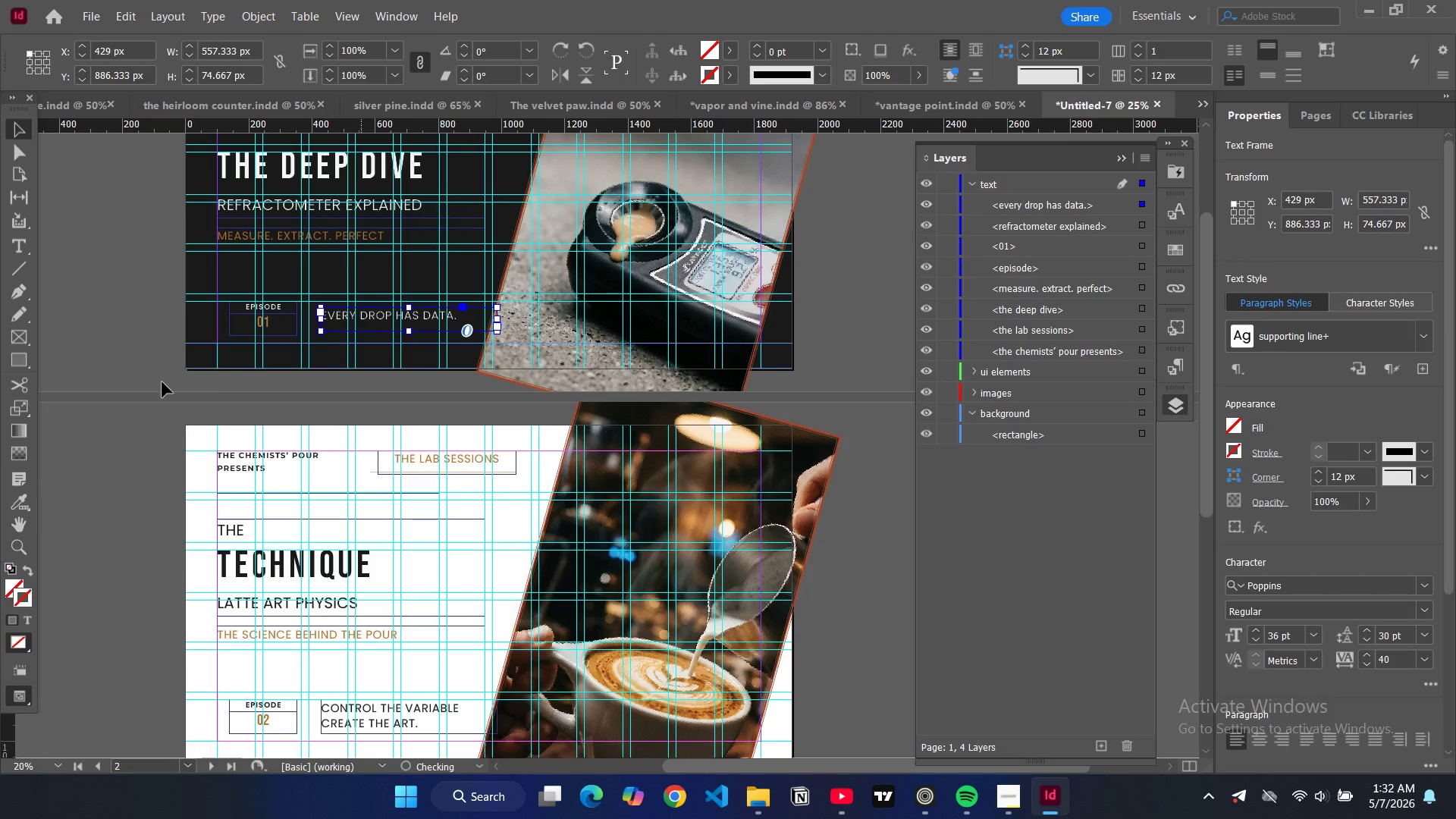 
left_click([162, 382])
 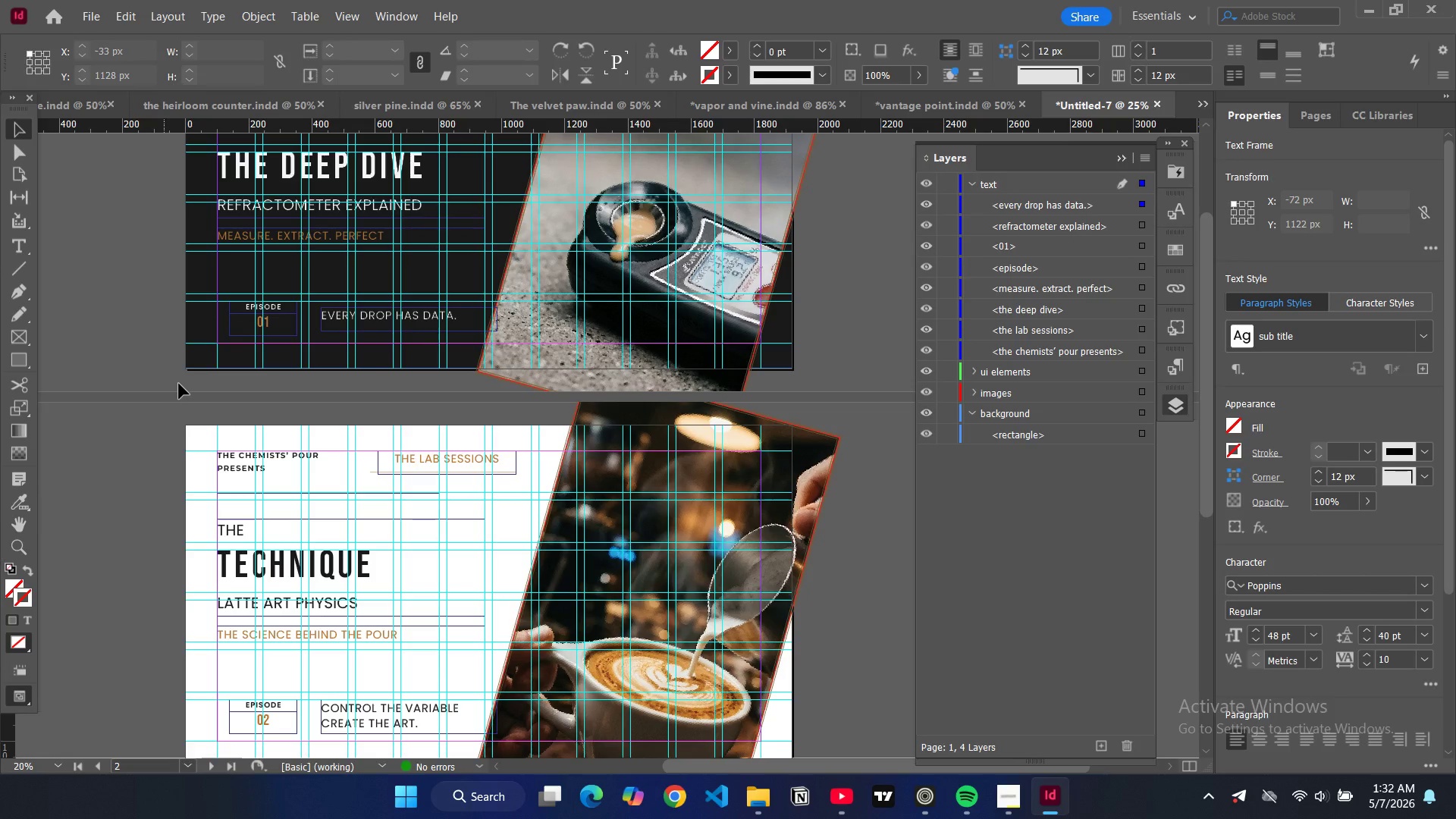 
key(W)
 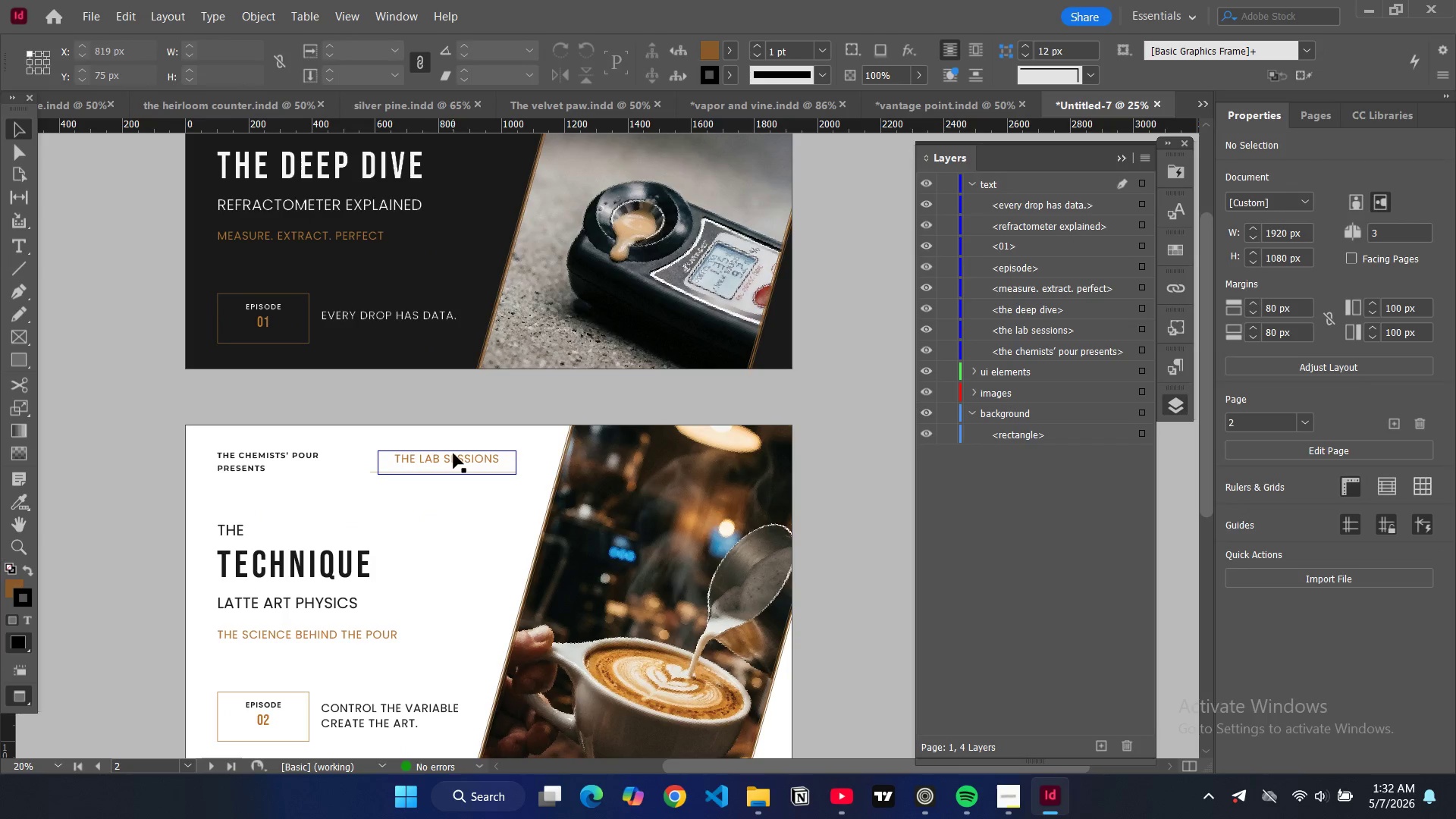 
scroll: coordinate [453, 453], scroll_direction: up, amount: 3.0
 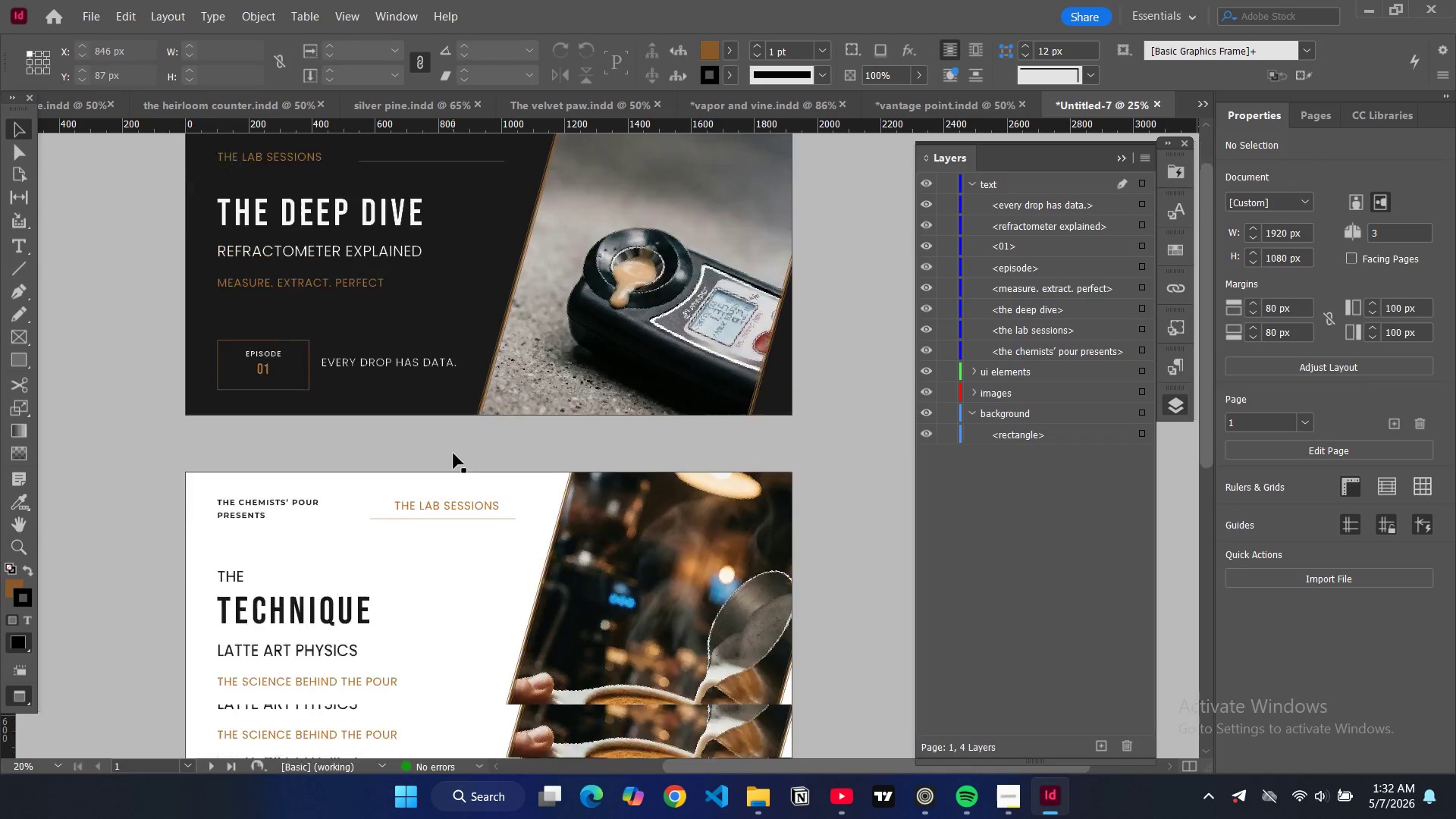 
scroll: coordinate [453, 453], scroll_direction: down, amount: 4.0
 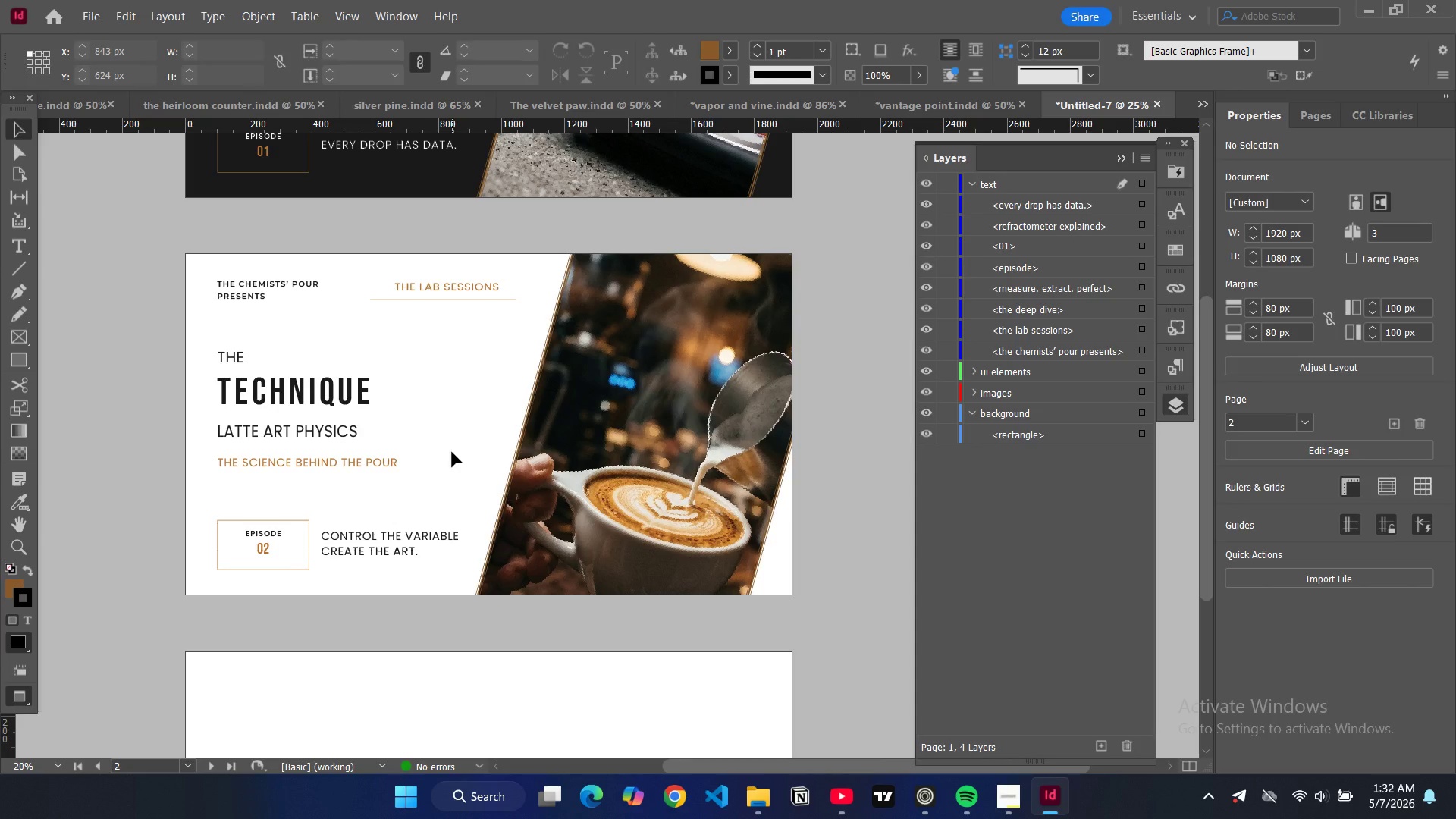 
wait(8.67)
 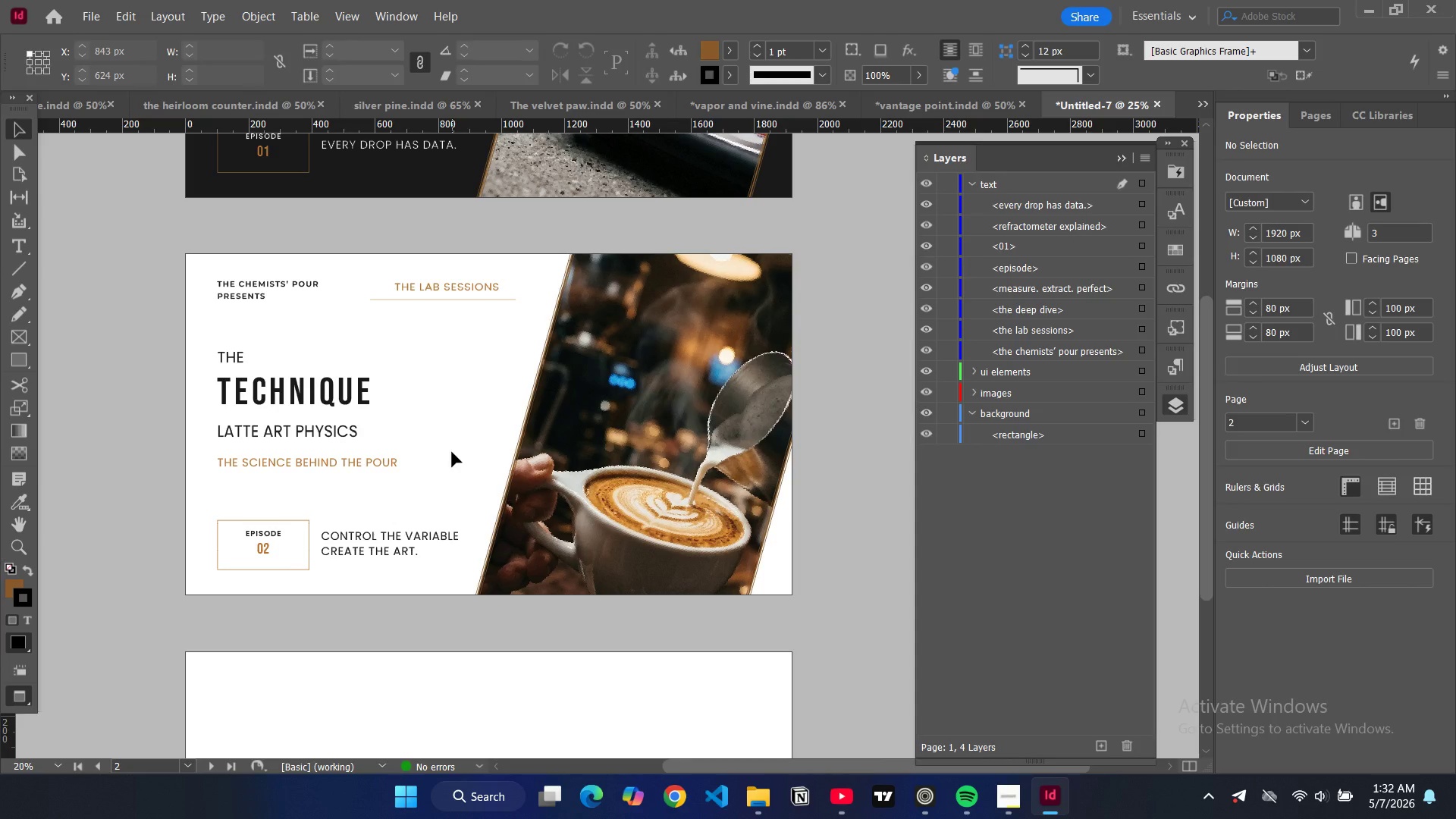 
scroll: coordinate [426, 432], scroll_direction: up, amount: 7.0
 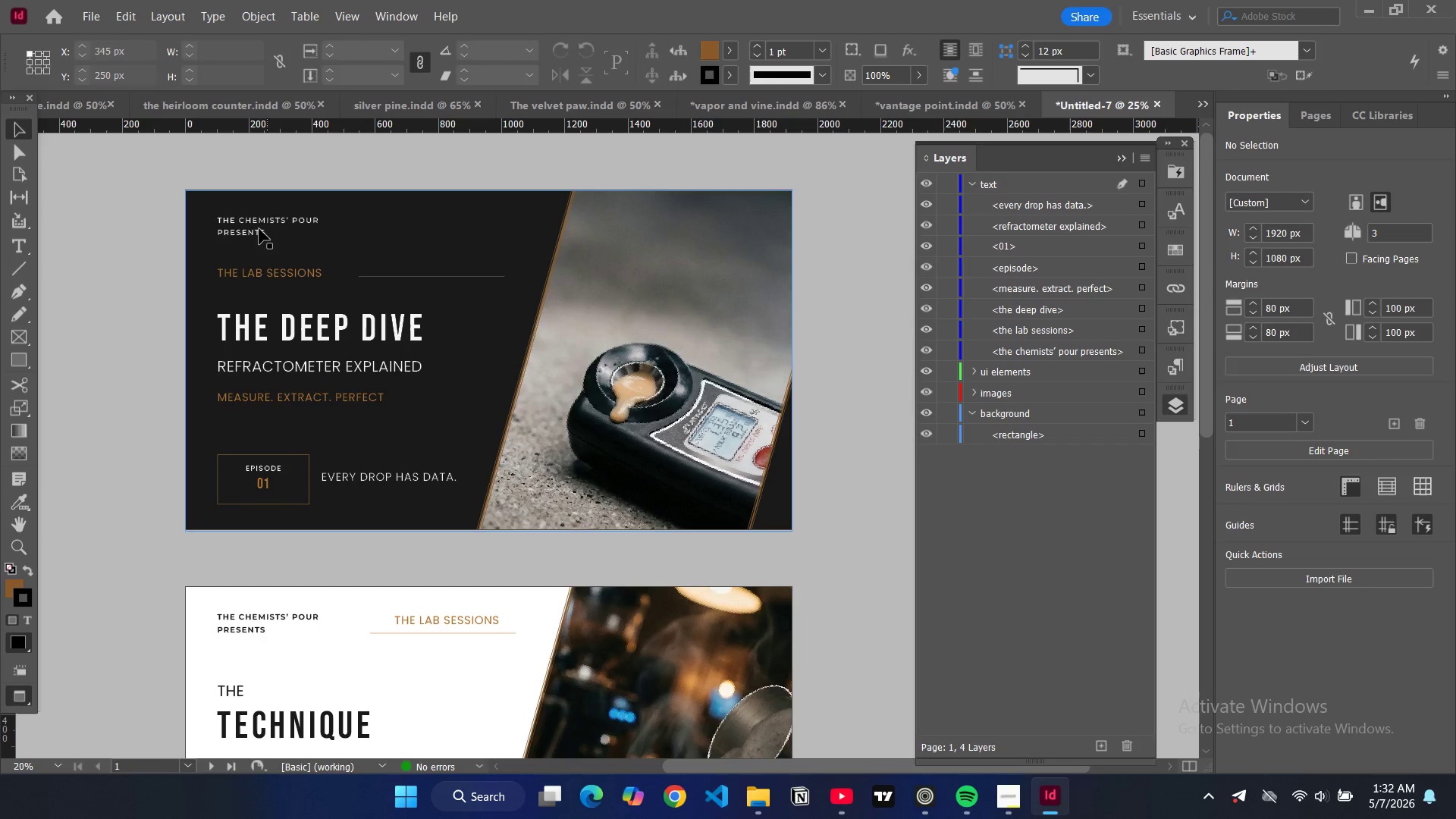 
hold_key(key=ShiftLeft, duration=1.53)
left_click([253, 227])
 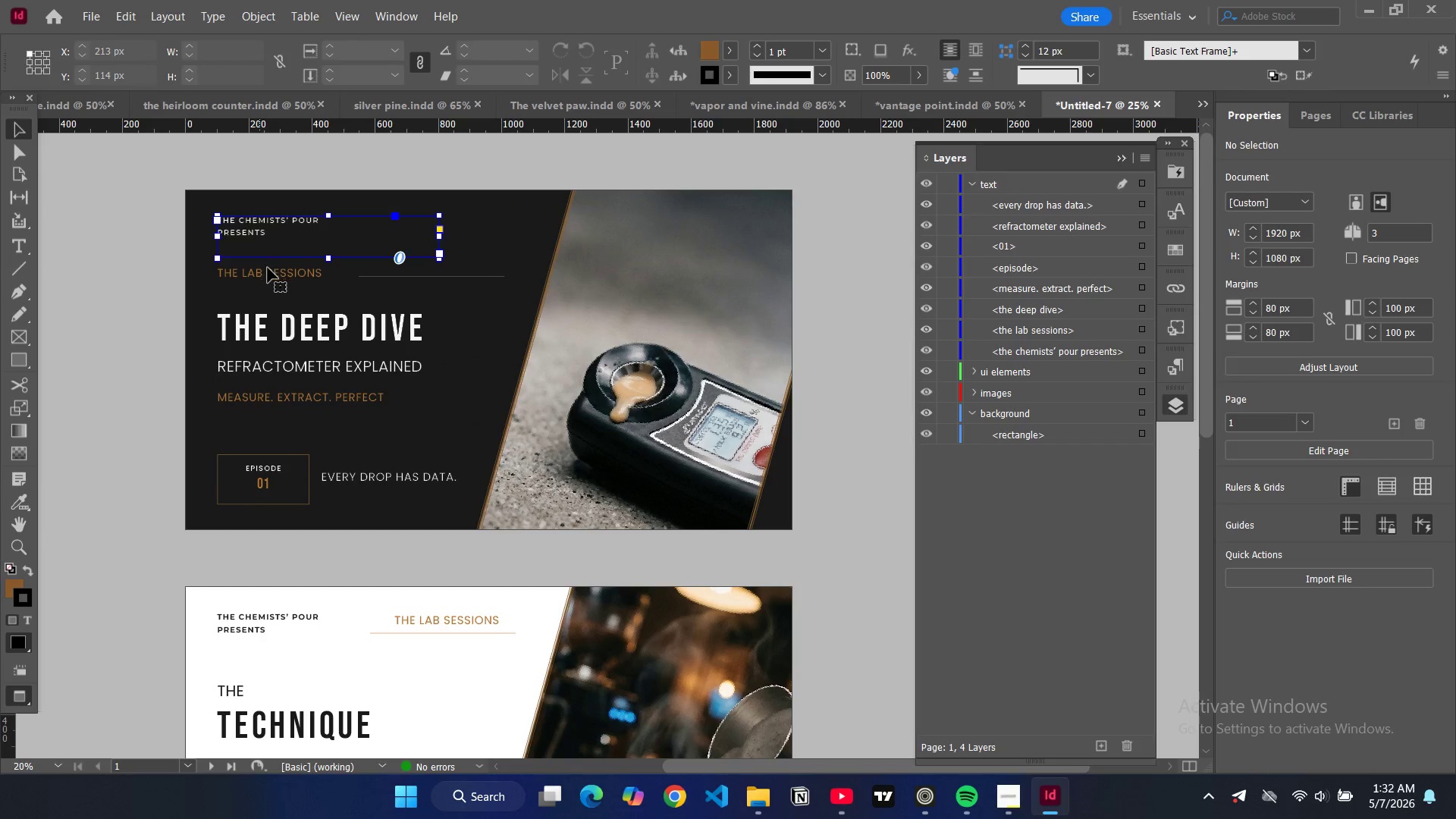 
left_click([268, 268])
 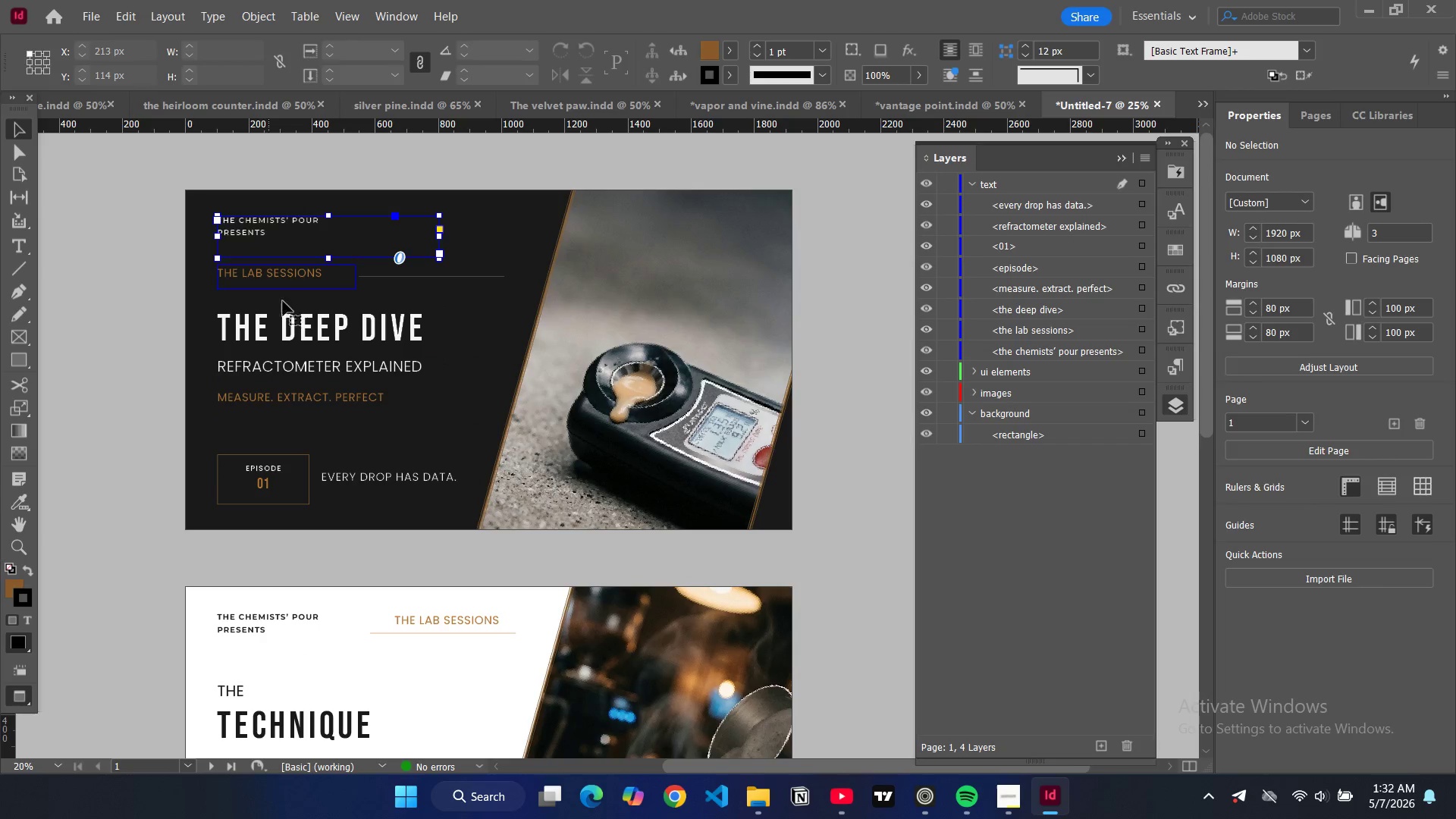 
hold_key(key=ShiftLeft, duration=1.5)
left_click([405, 278])
 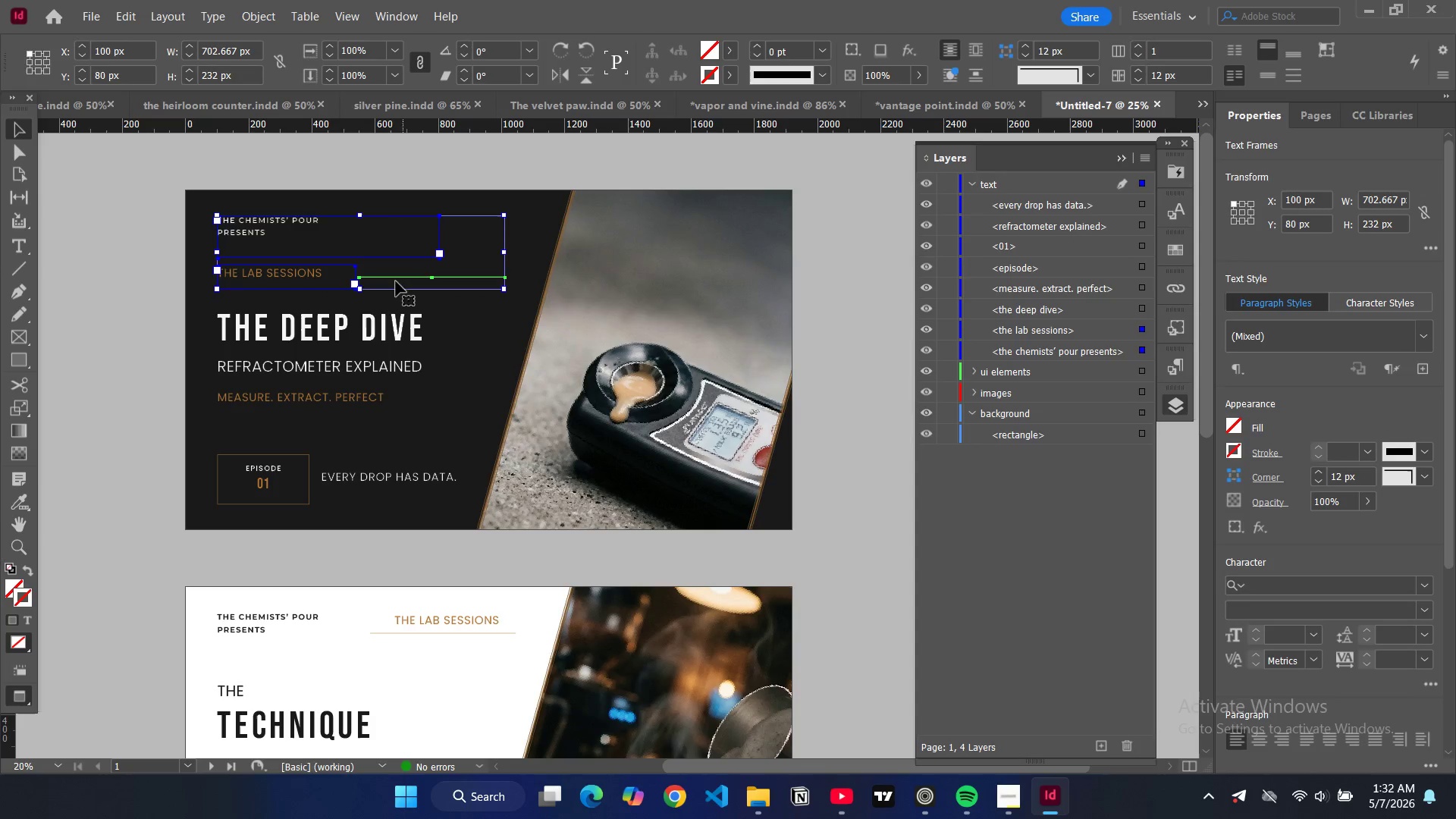 
hold_key(key=ShiftLeft, duration=1.5)
left_click([315, 327])
 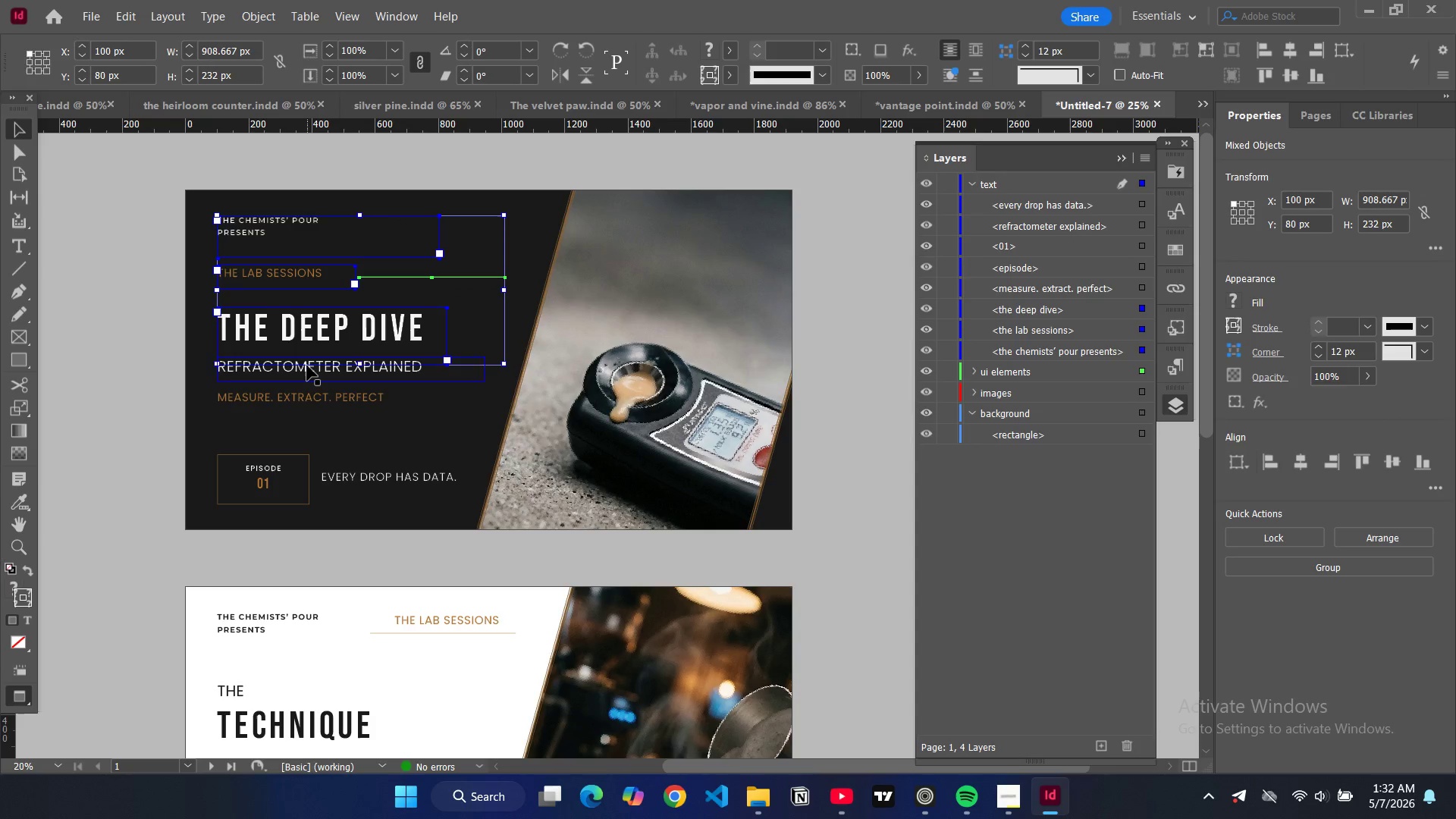 
hold_key(key=ShiftLeft, duration=1.5)
left_click([306, 370])
 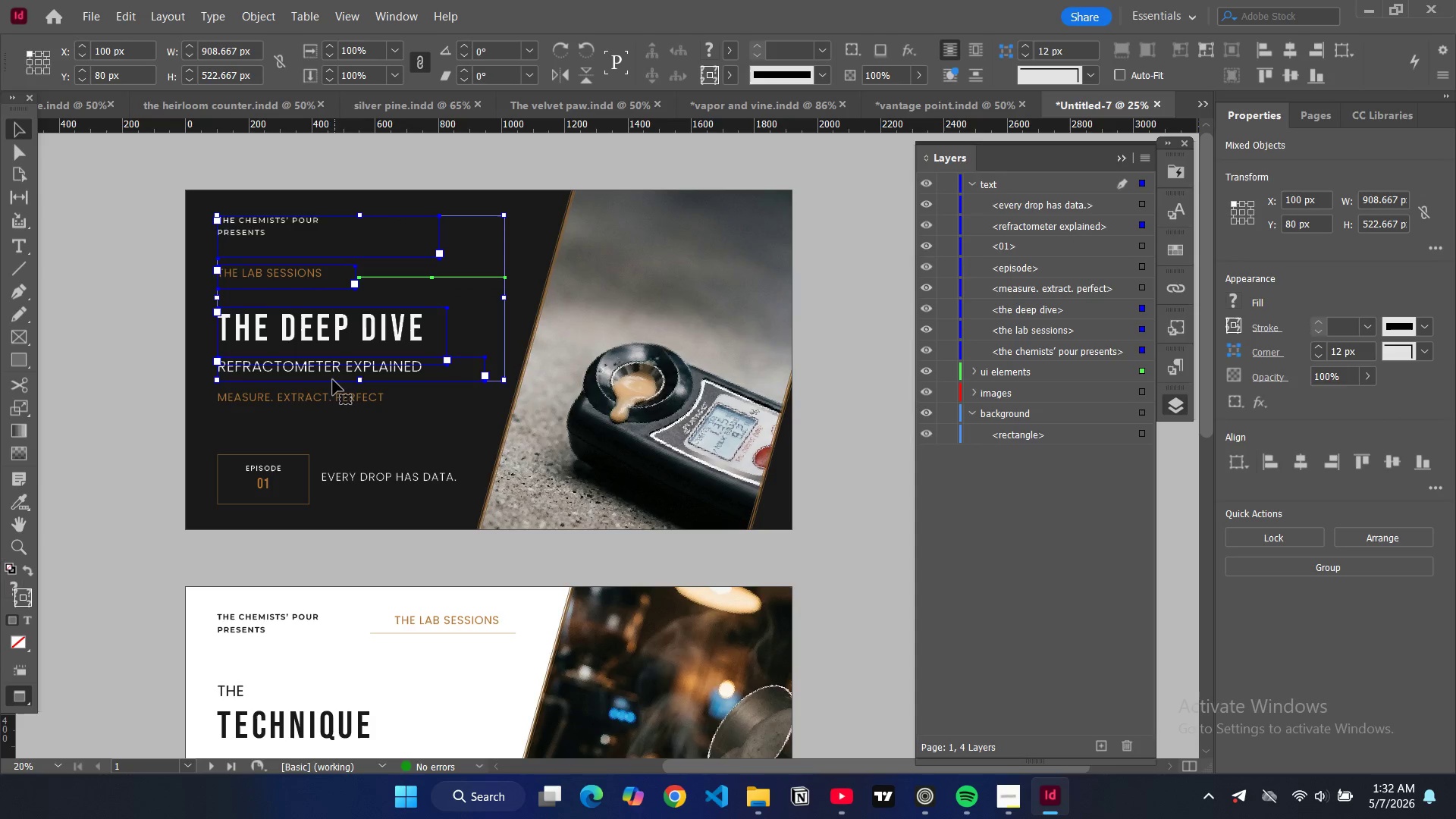 
hold_key(key=ShiftLeft, duration=1.5)
left_click([330, 376])
 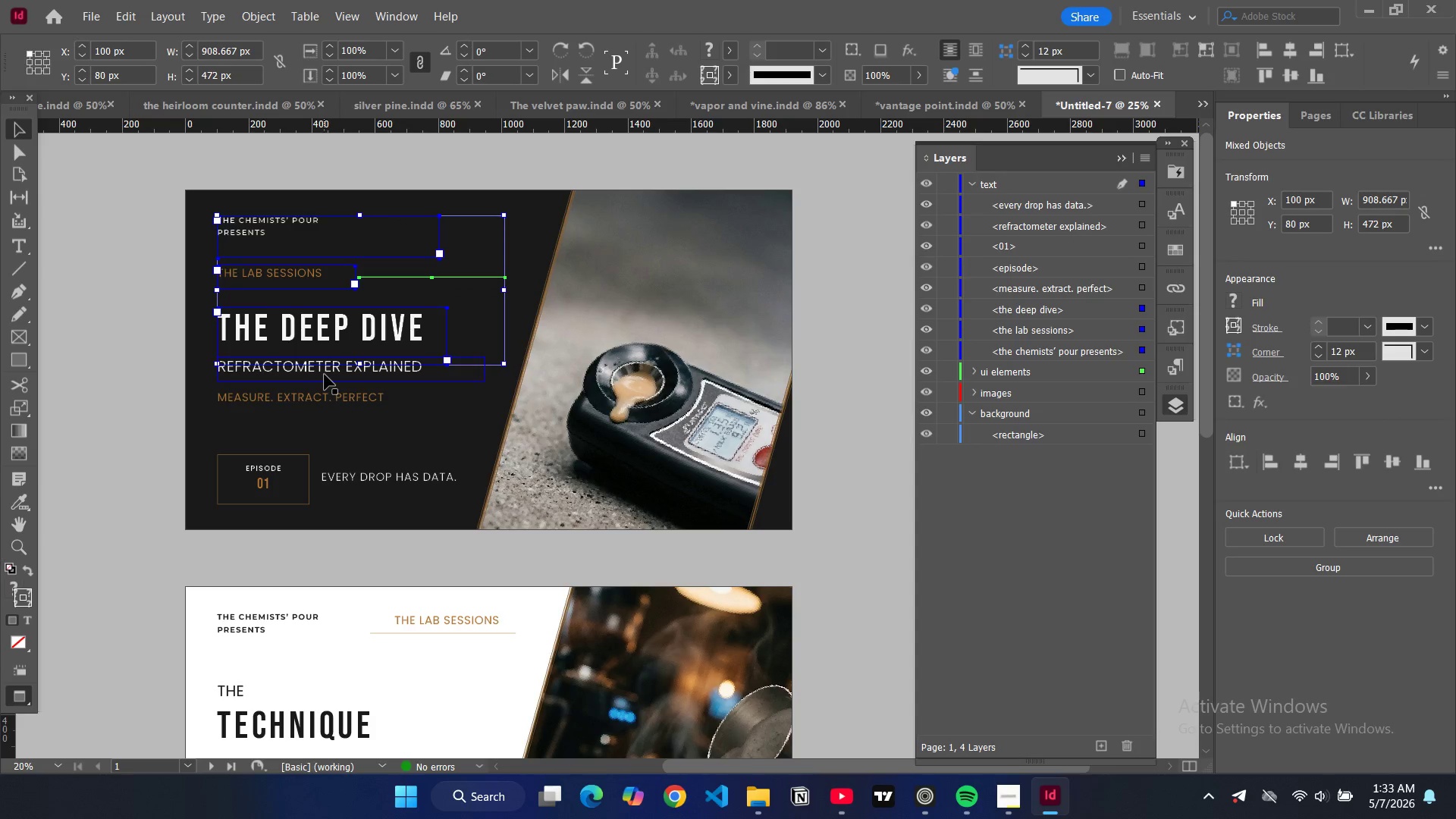 
left_click([325, 375])
 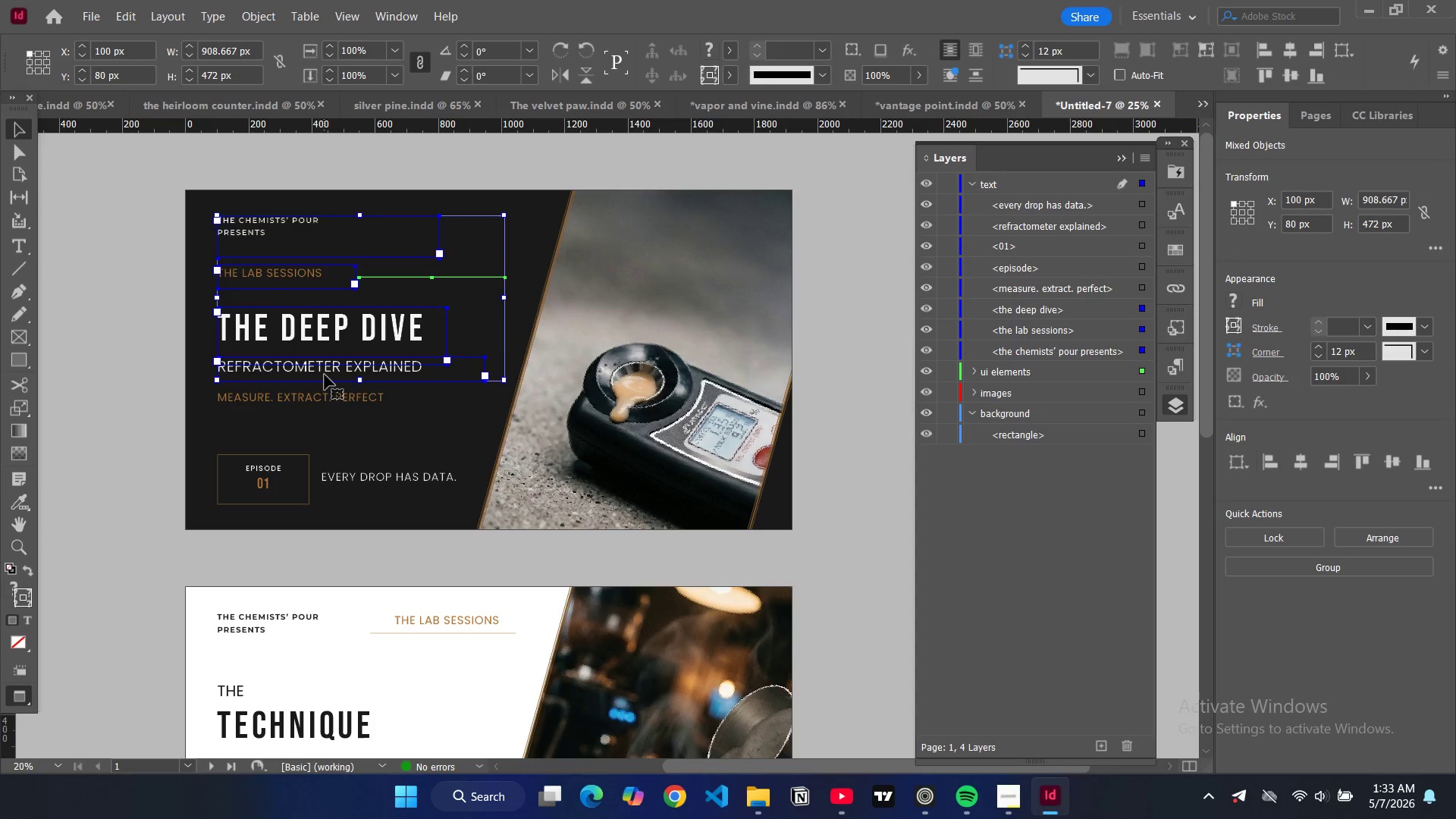 
hold_key(key=ShiftLeft, duration=1.5)
left_click([323, 399])
 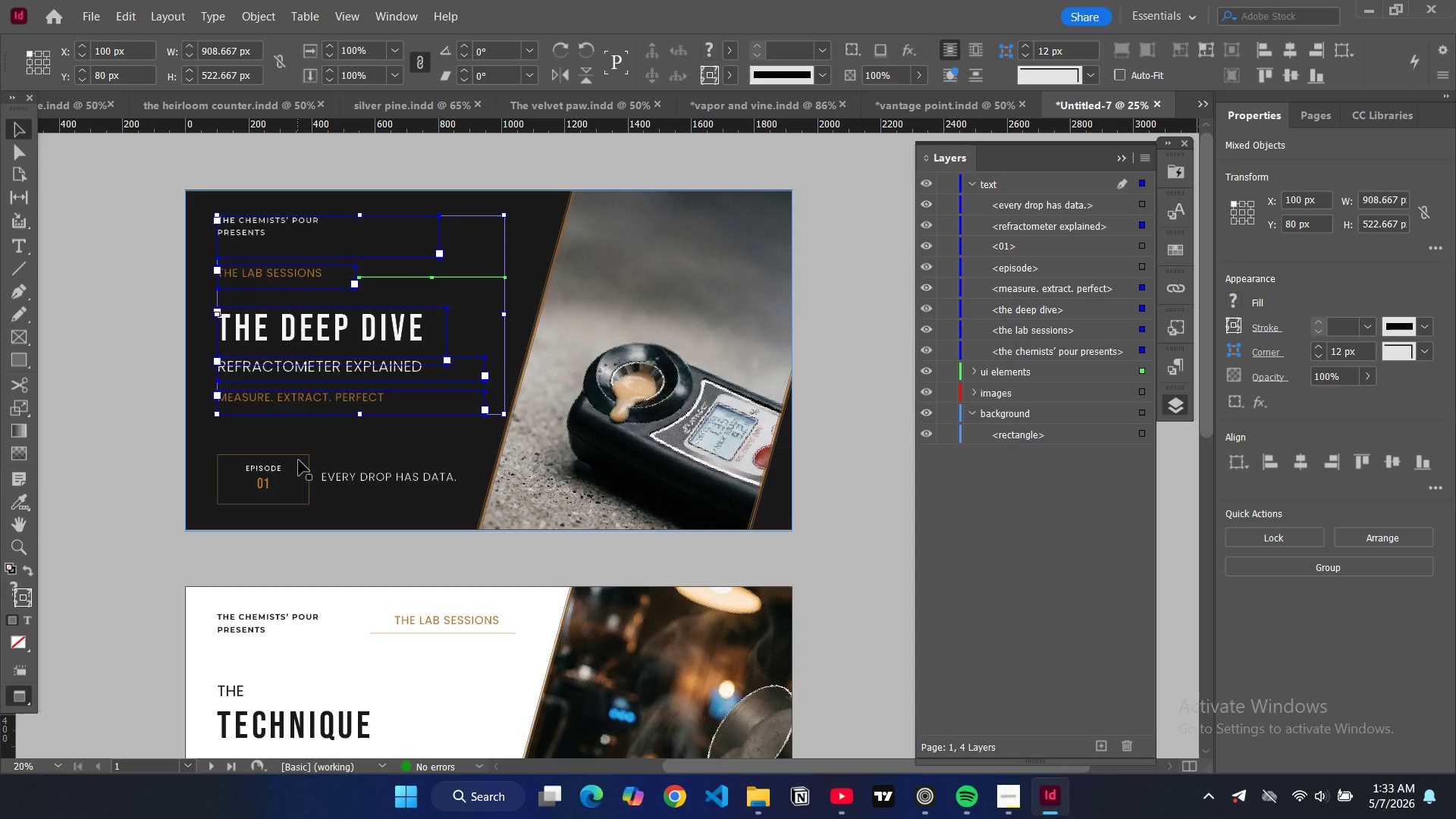 
hold_key(key=ShiftLeft, duration=1.5)
left_click([268, 472])
 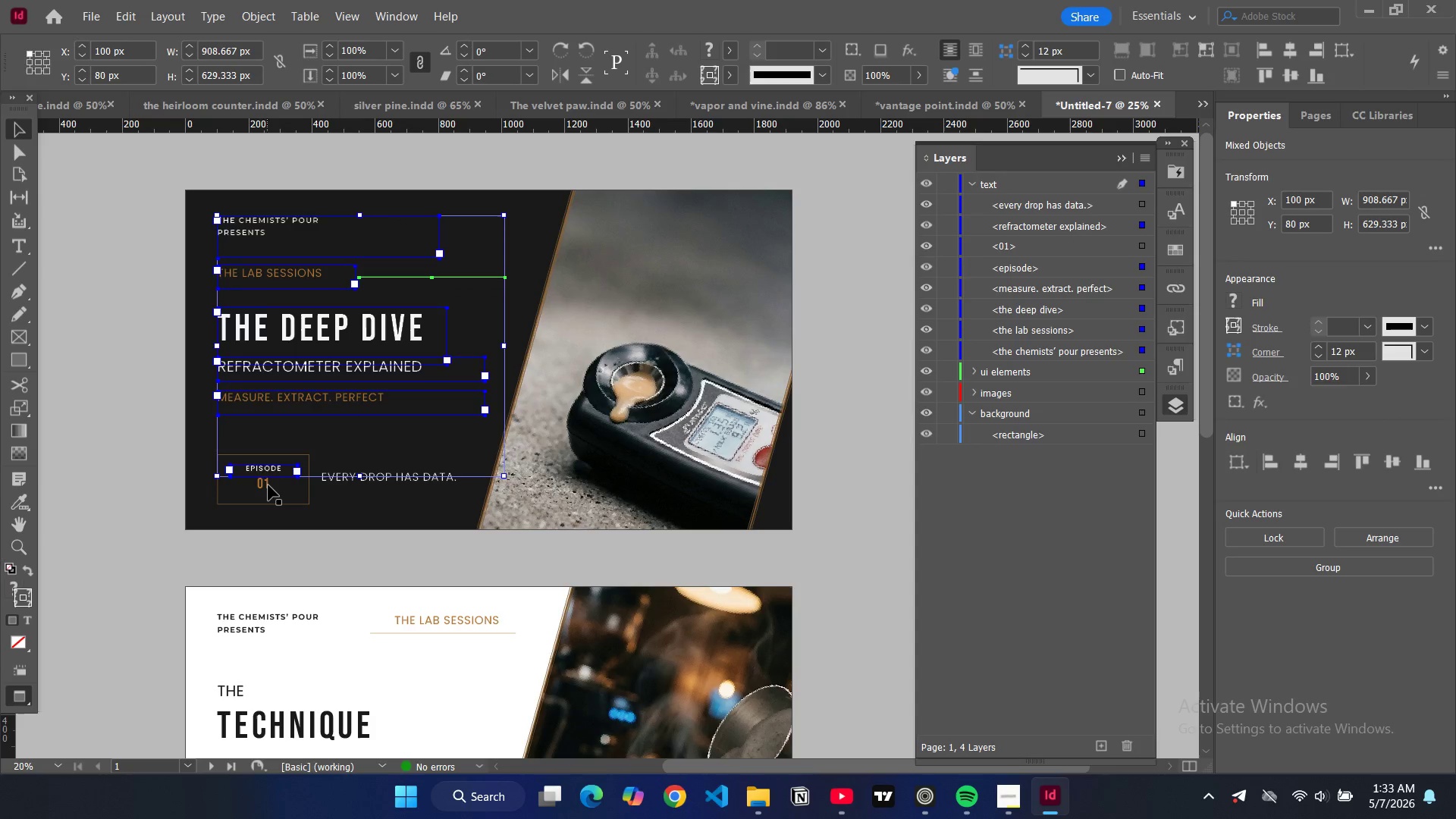 
left_click([268, 485])
 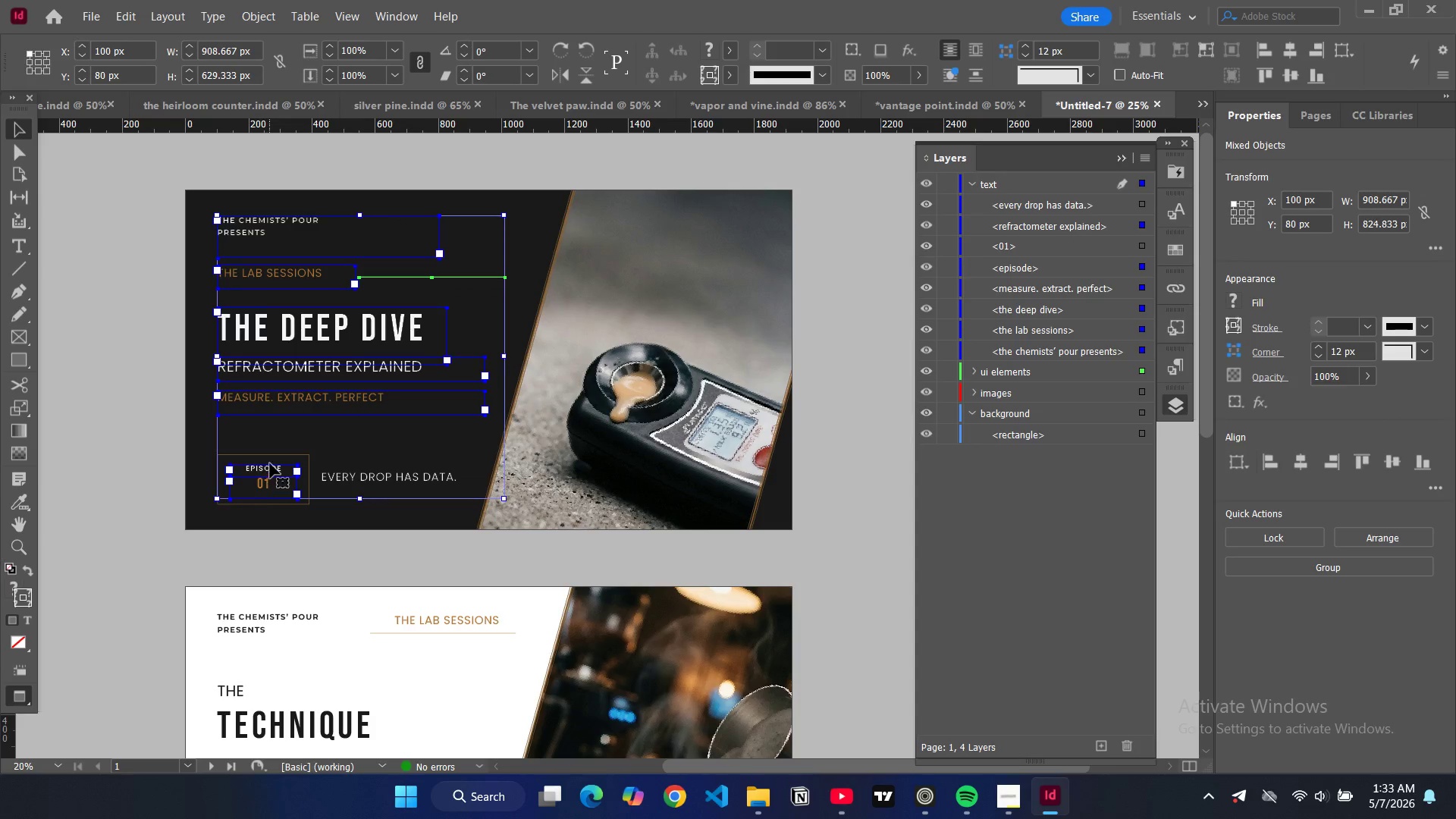 
hold_key(key=ShiftLeft, duration=1.58)
left_click([271, 459])
 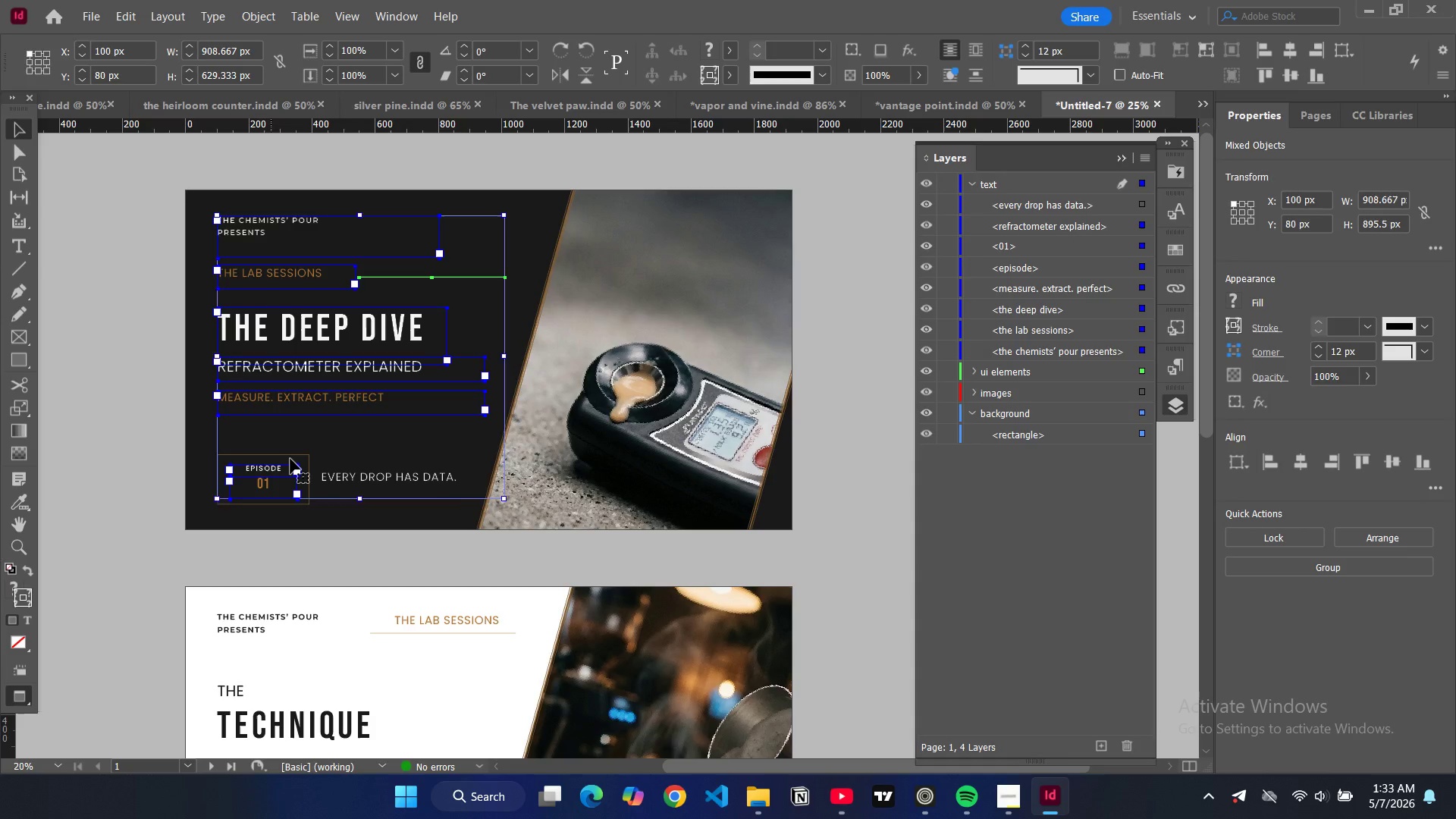 
left_click([290, 459])
 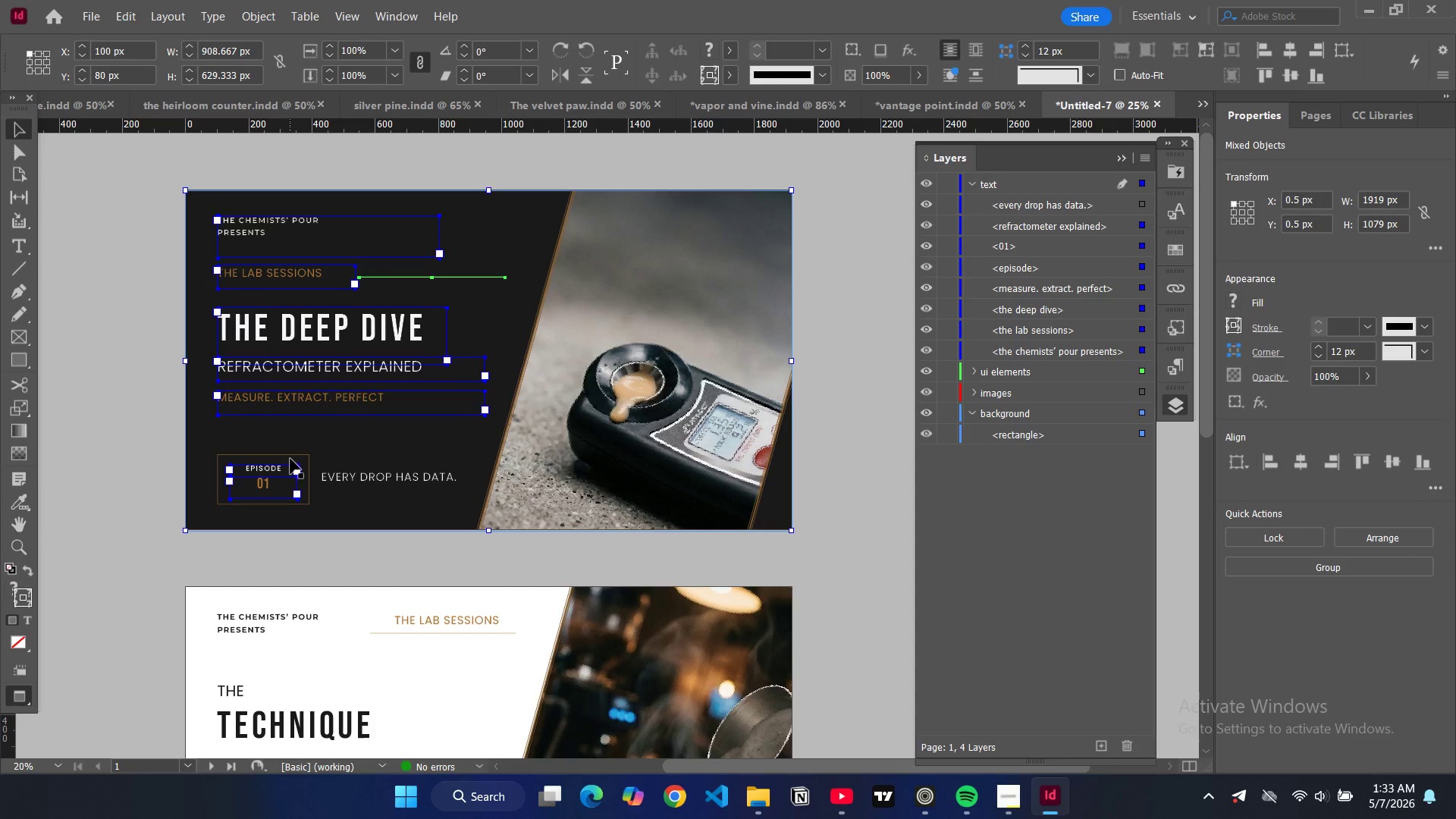 
hold_key(key=ShiftLeft, duration=1.53)
 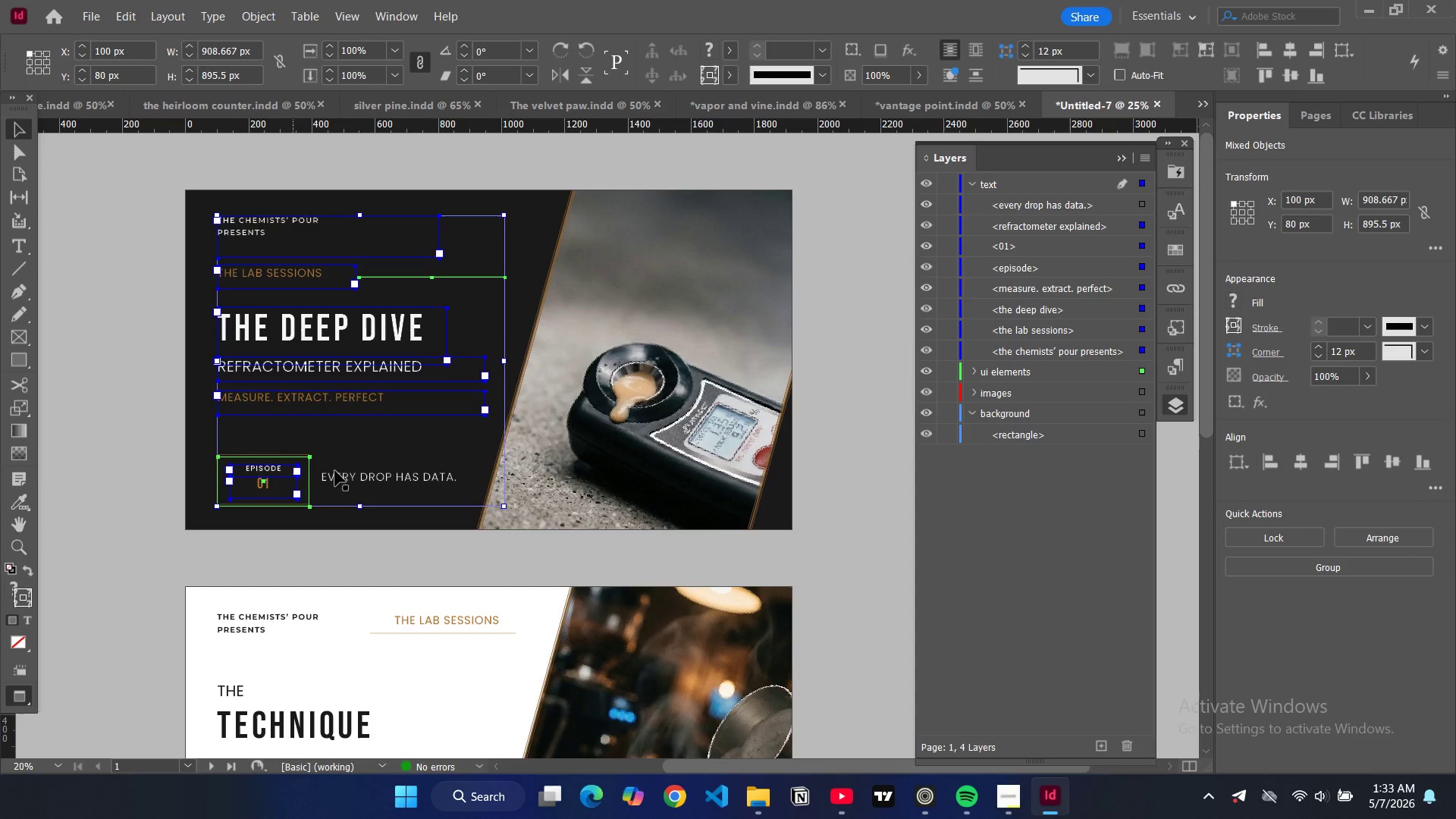 
hold_key(key=ShiftLeft, duration=1.5)
left_click([293, 457])
 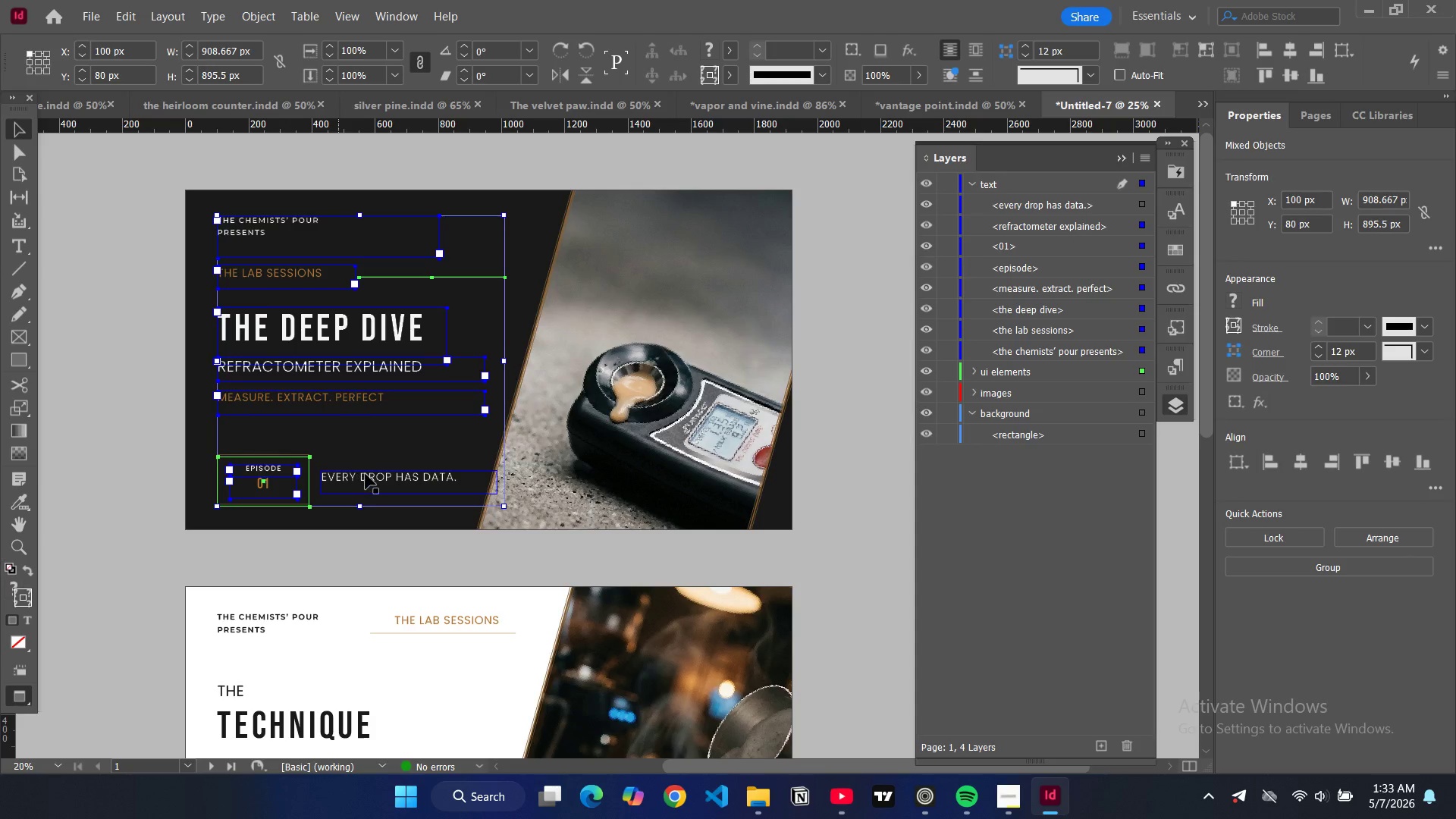 
left_click([366, 474])
 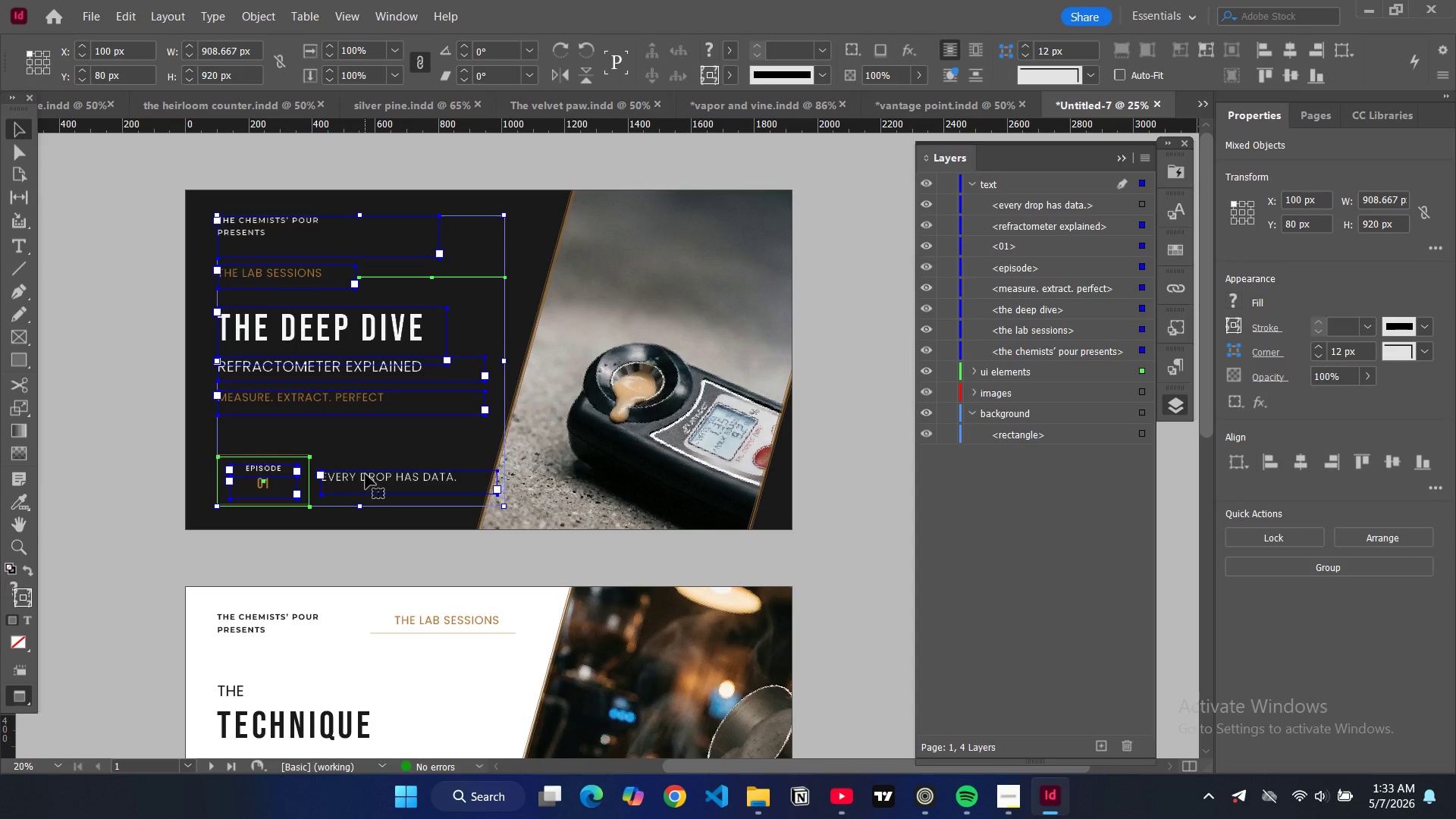 
hold_key(key=ShiftLeft, duration=0.33)
 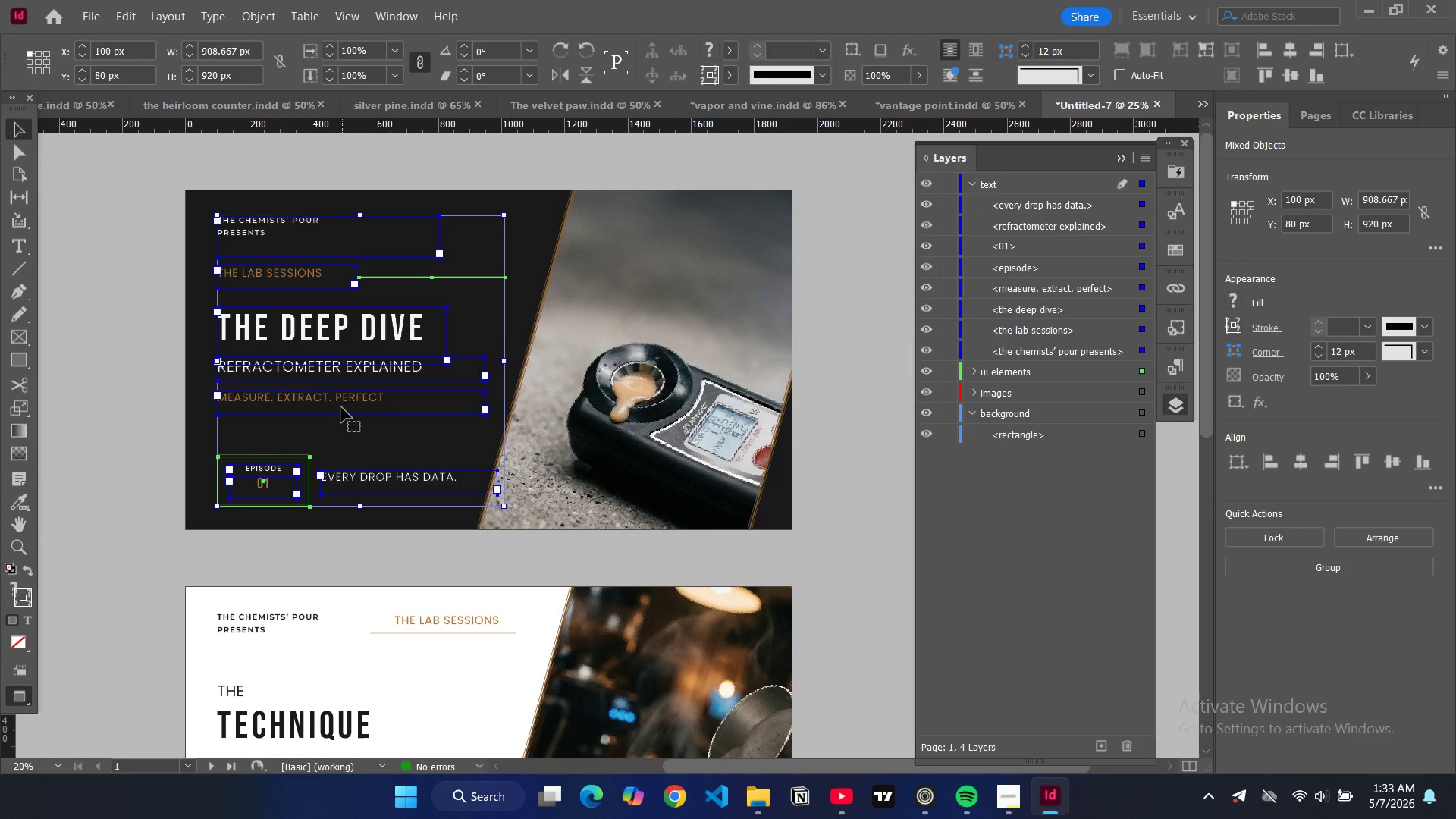 
key(Control+C)
 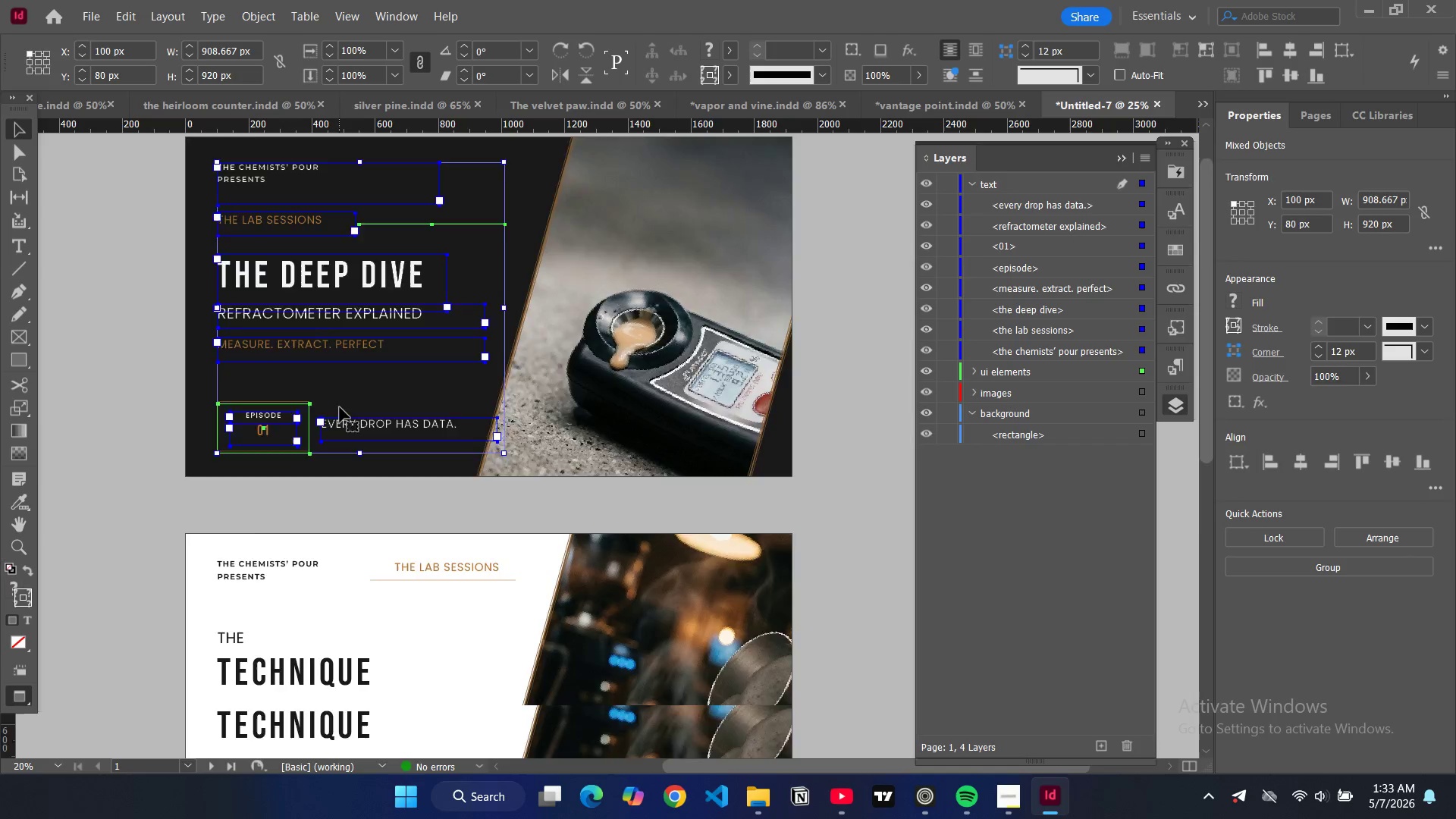 
scroll: coordinate [340, 407], scroll_direction: down, amount: 14.0
 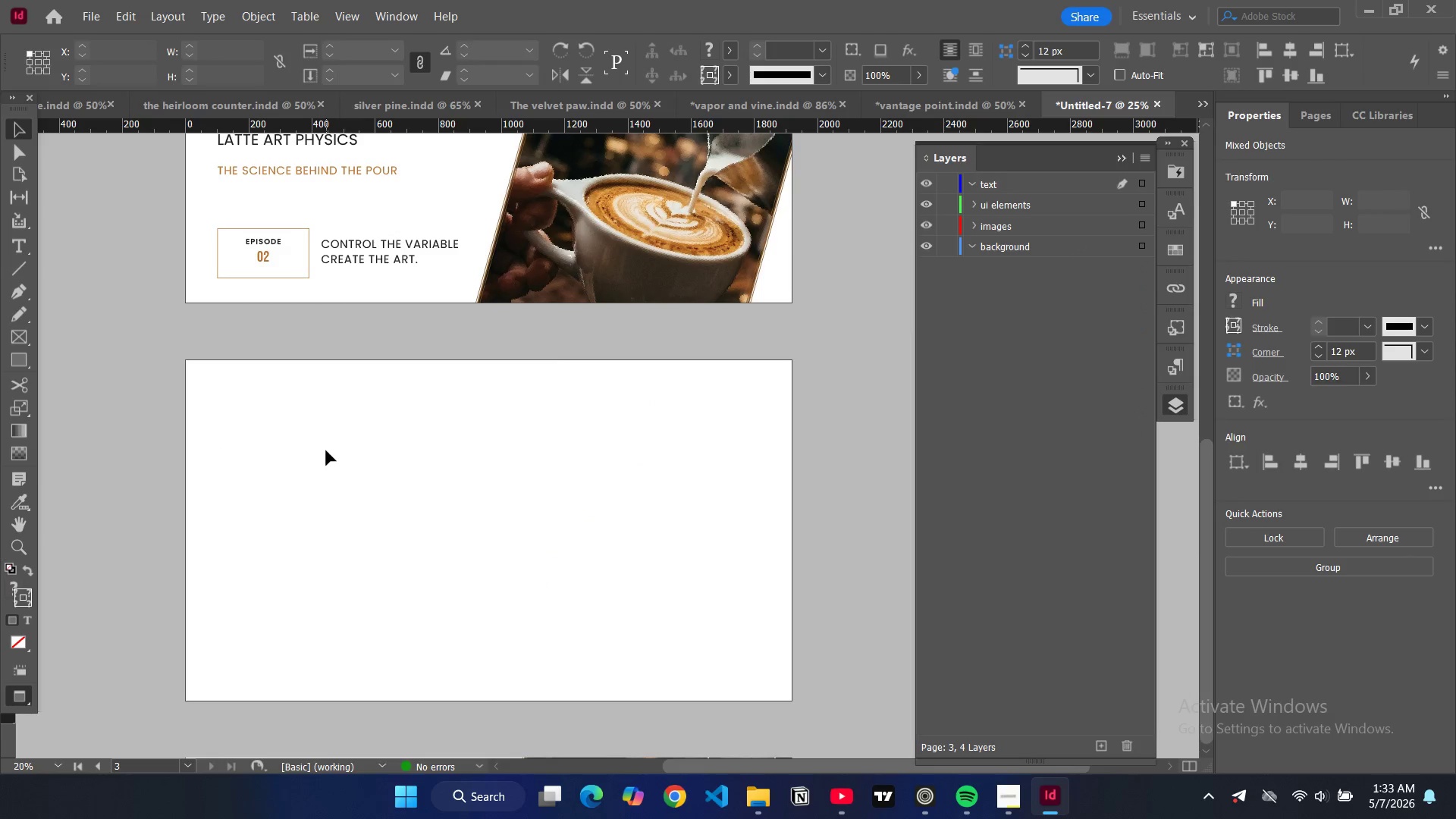 
key(W)
 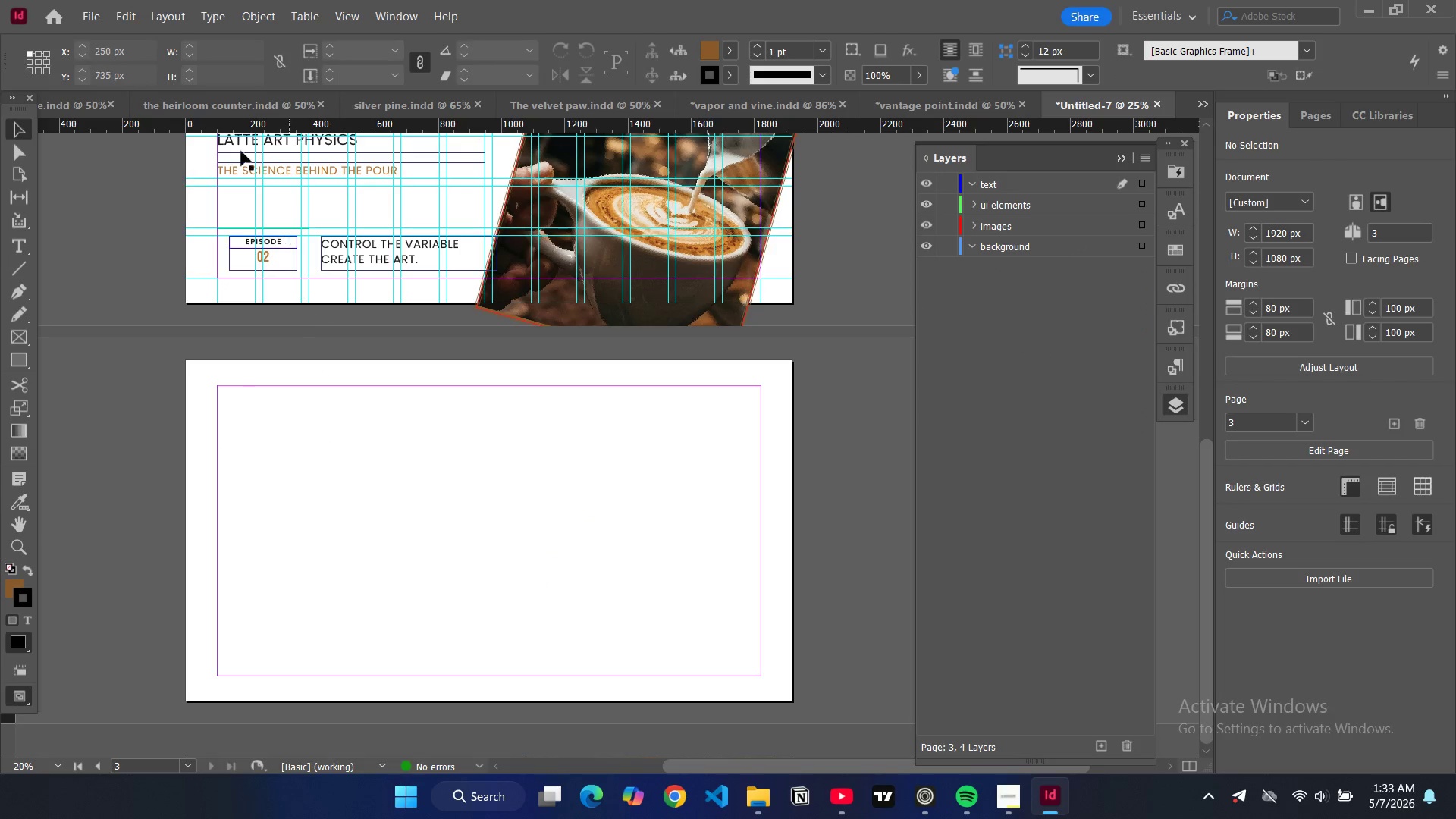 
left_click([275, 412])
 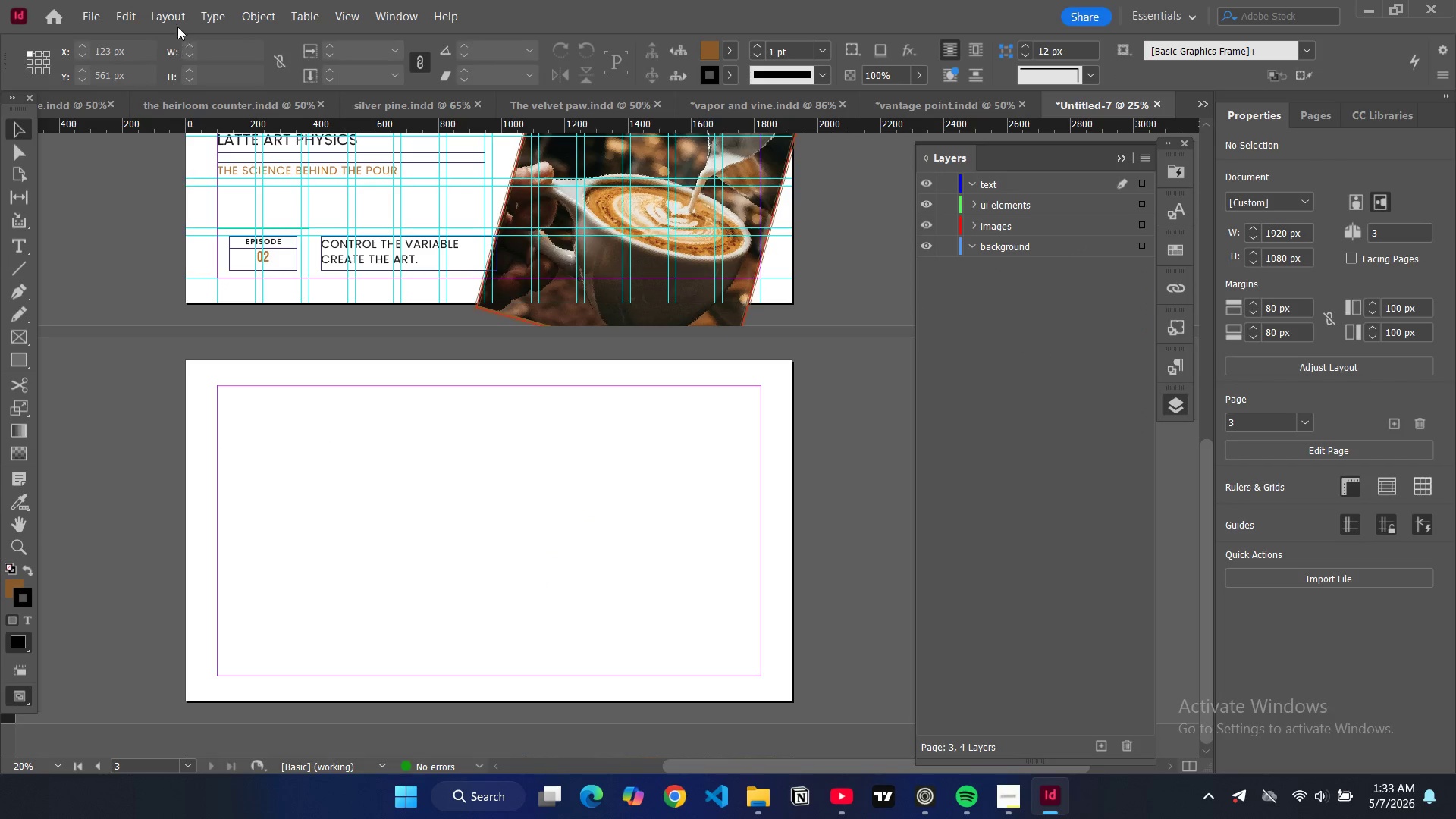 
left_click([175, 21])
 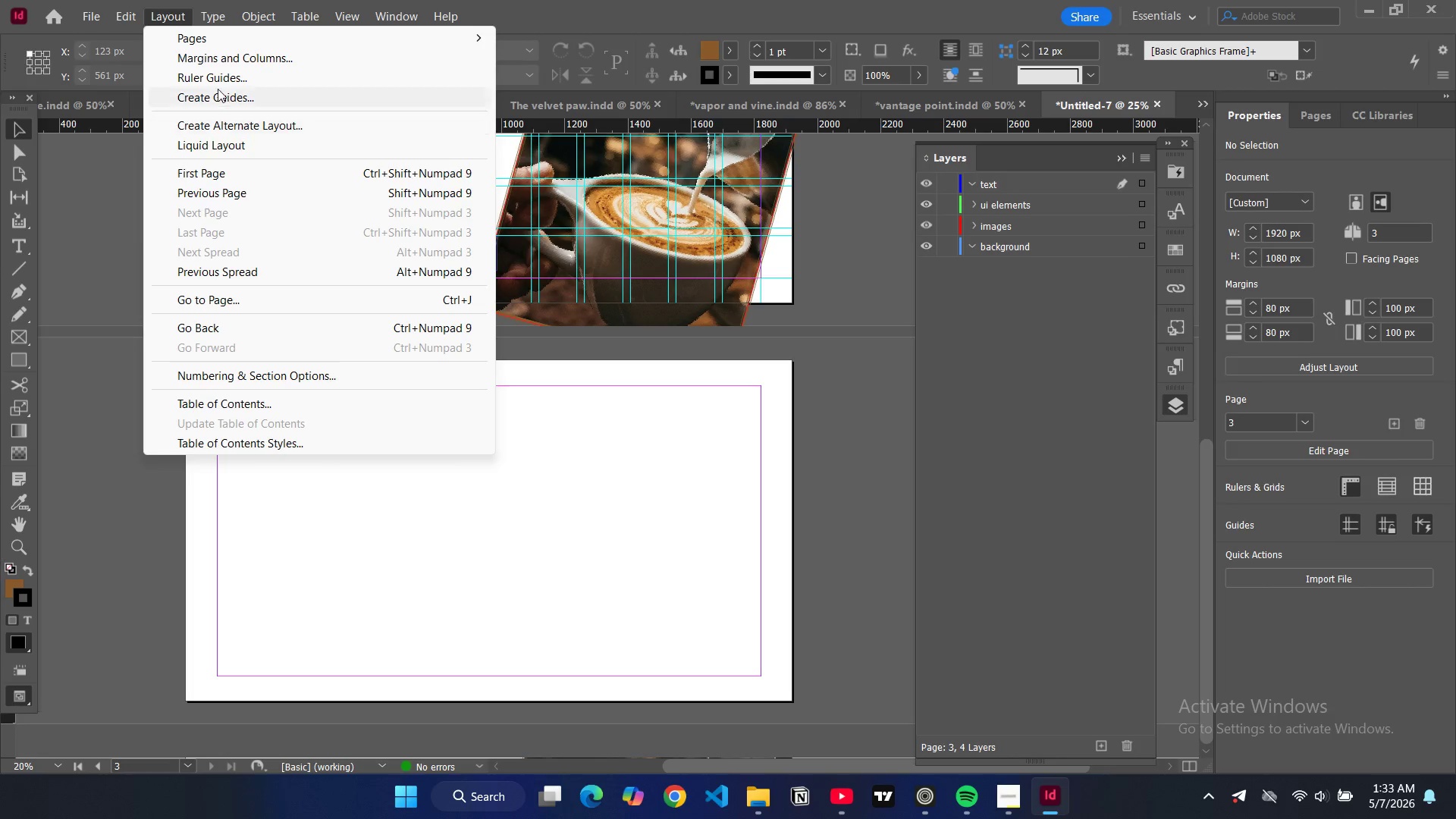 
left_click([218, 93])
 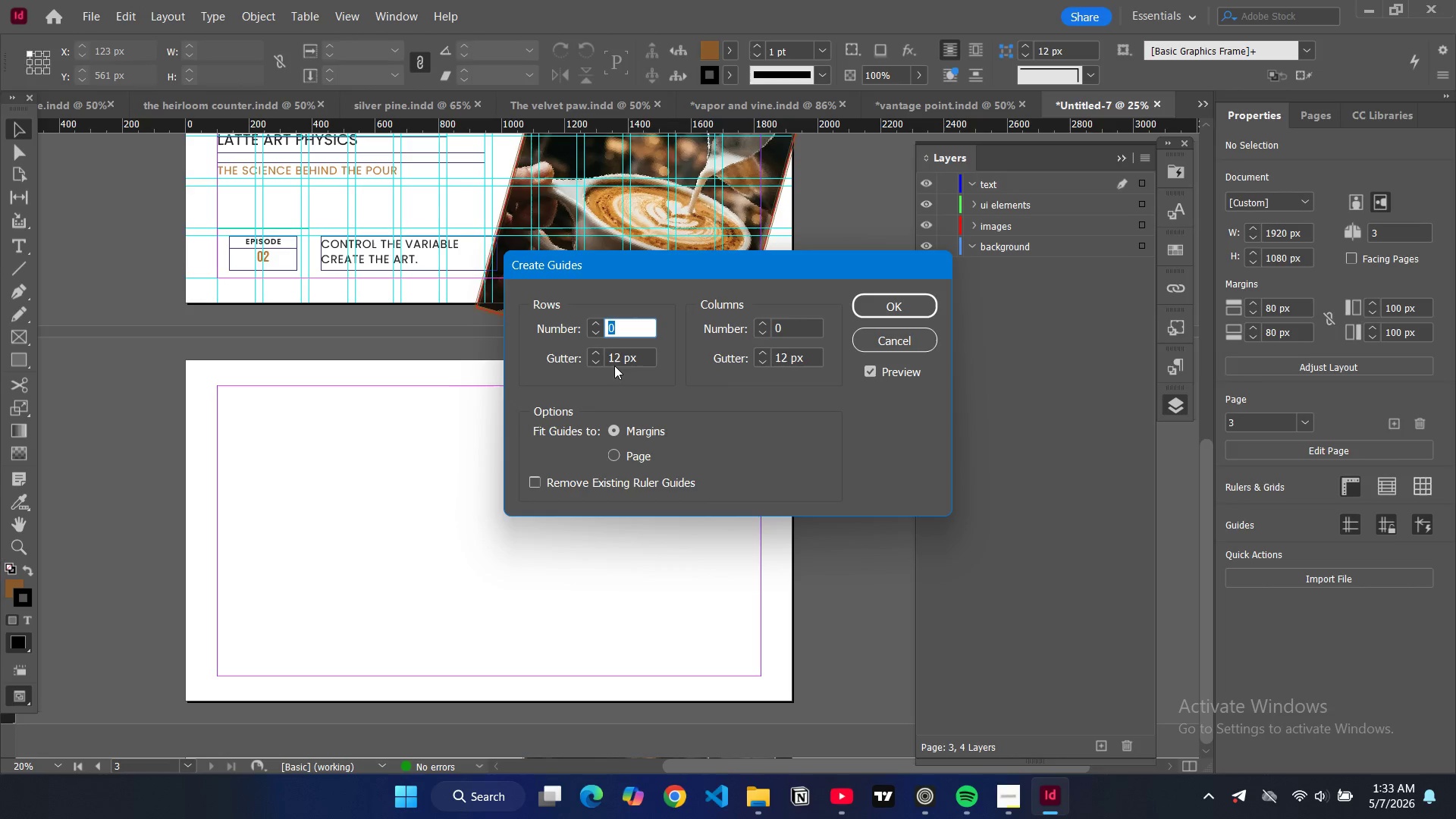 
key(6)
 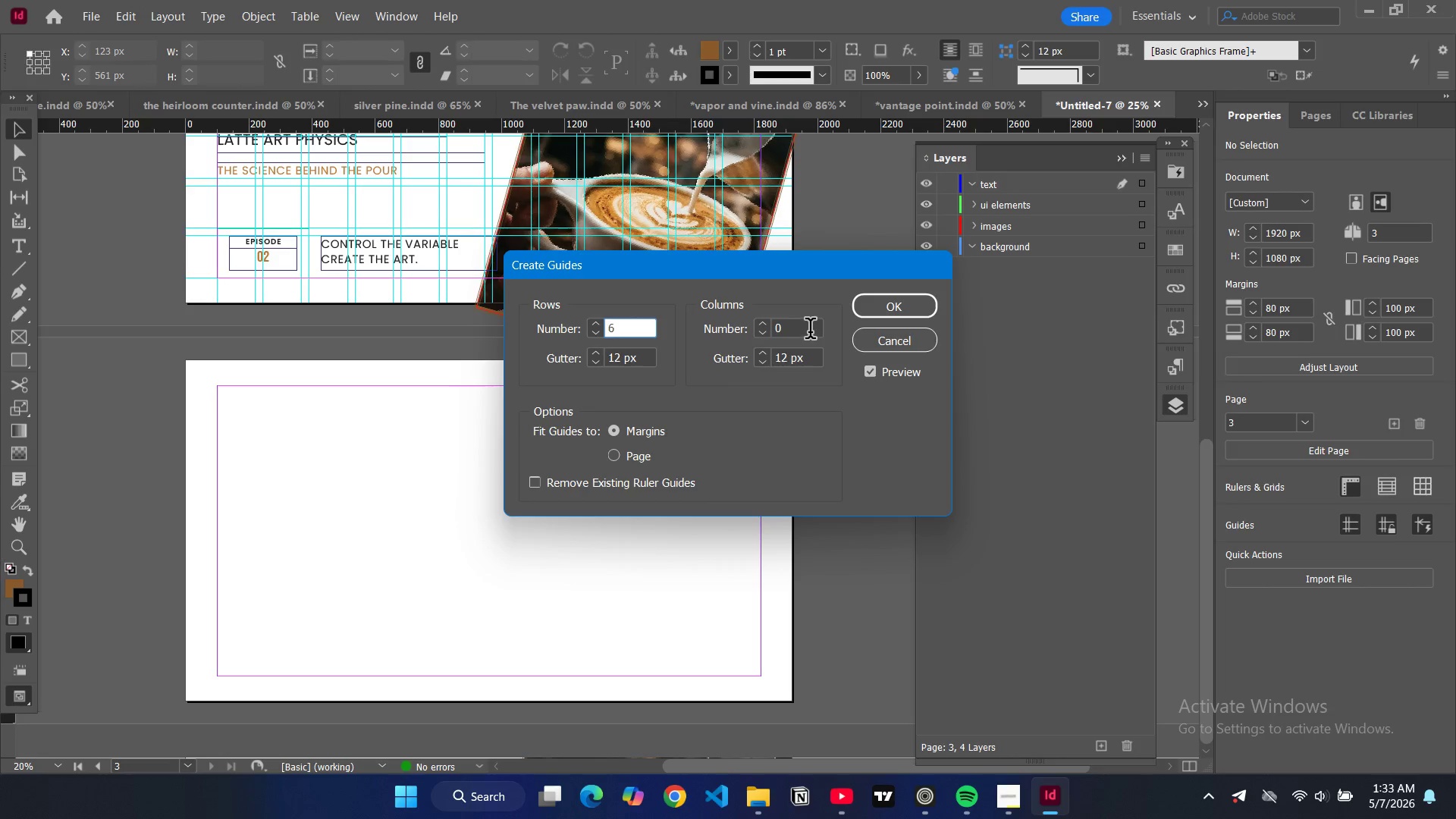 
left_click([809, 331])
 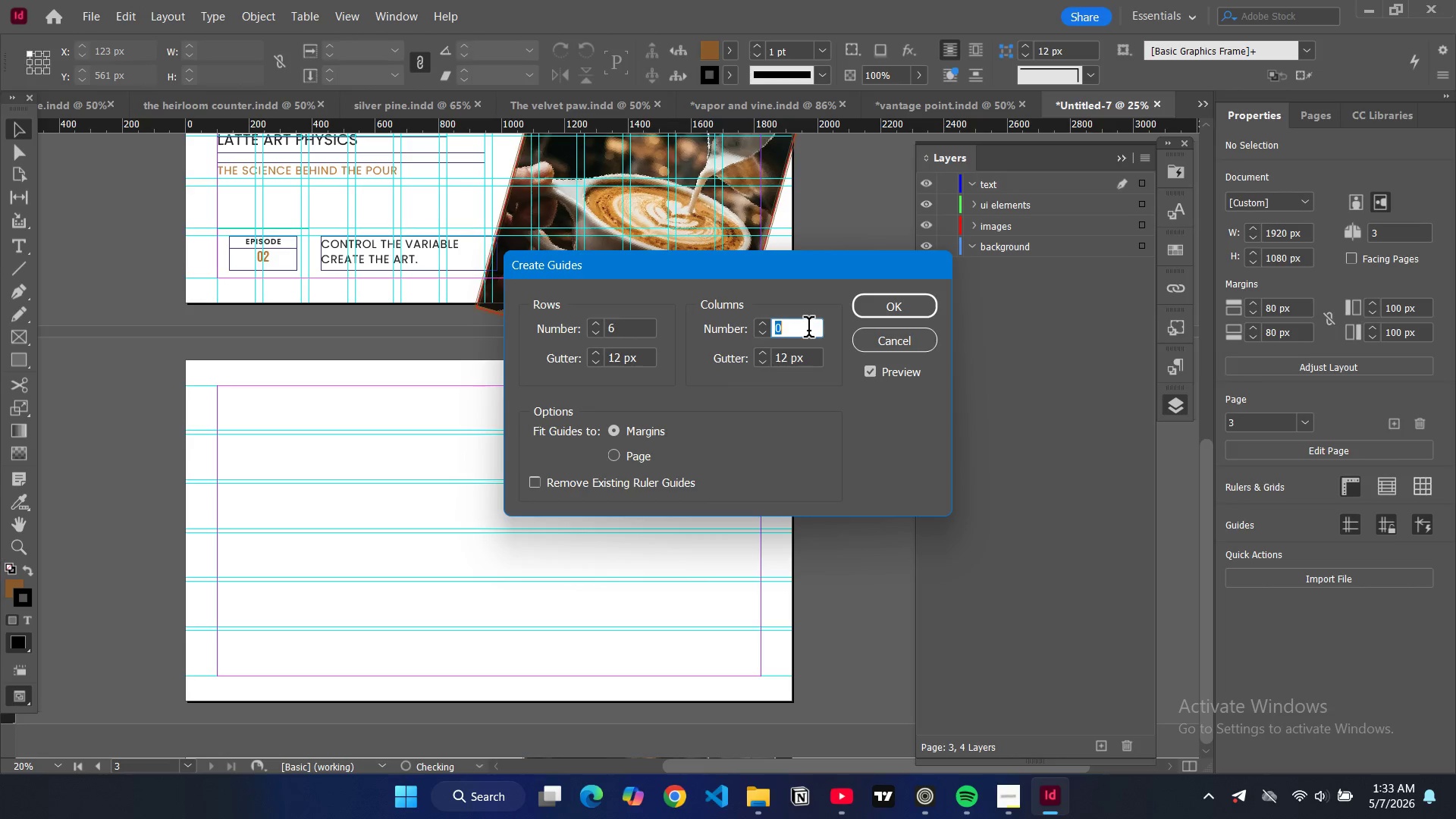 
type(12)
 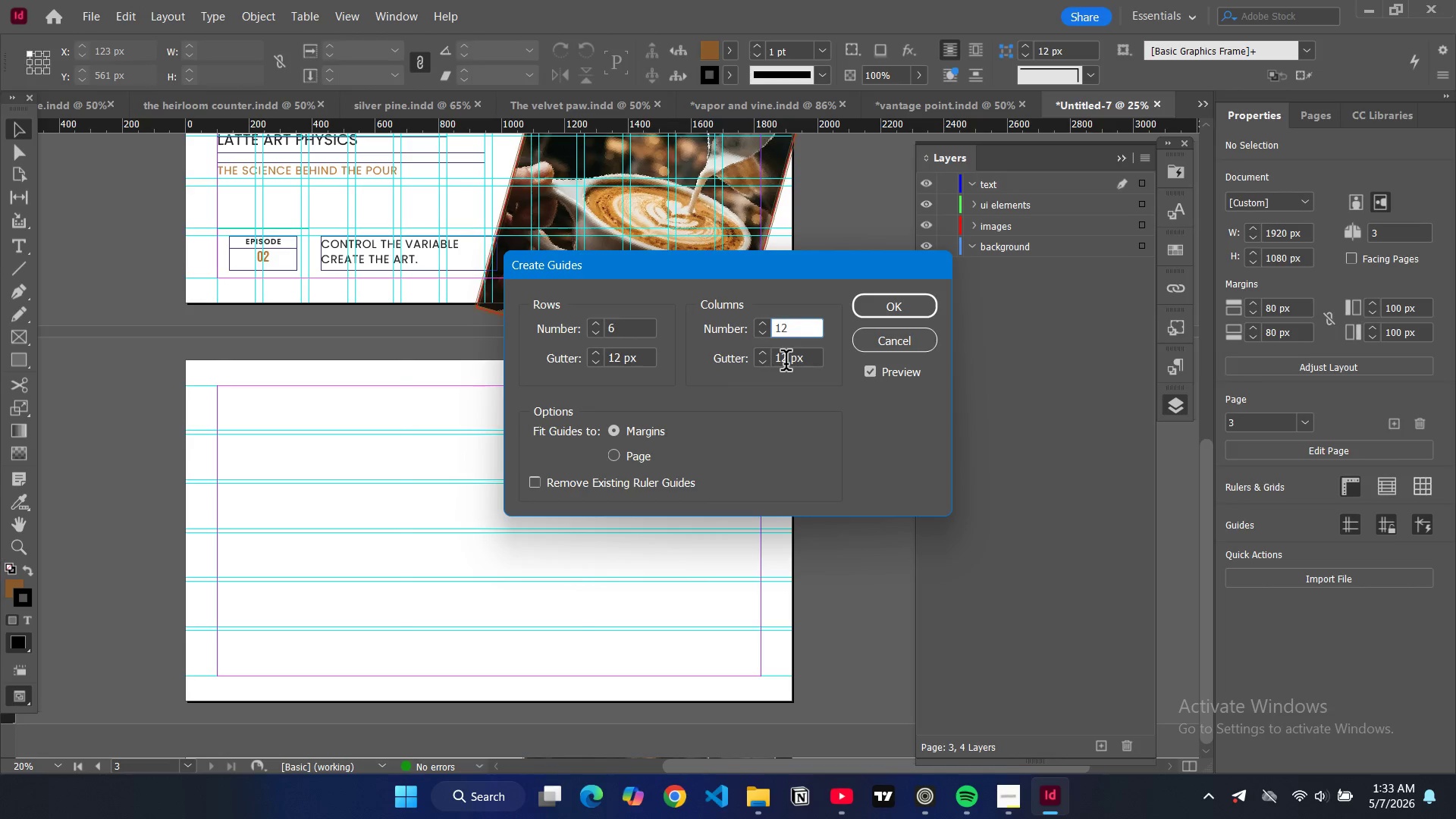 
double_click([786, 363])
 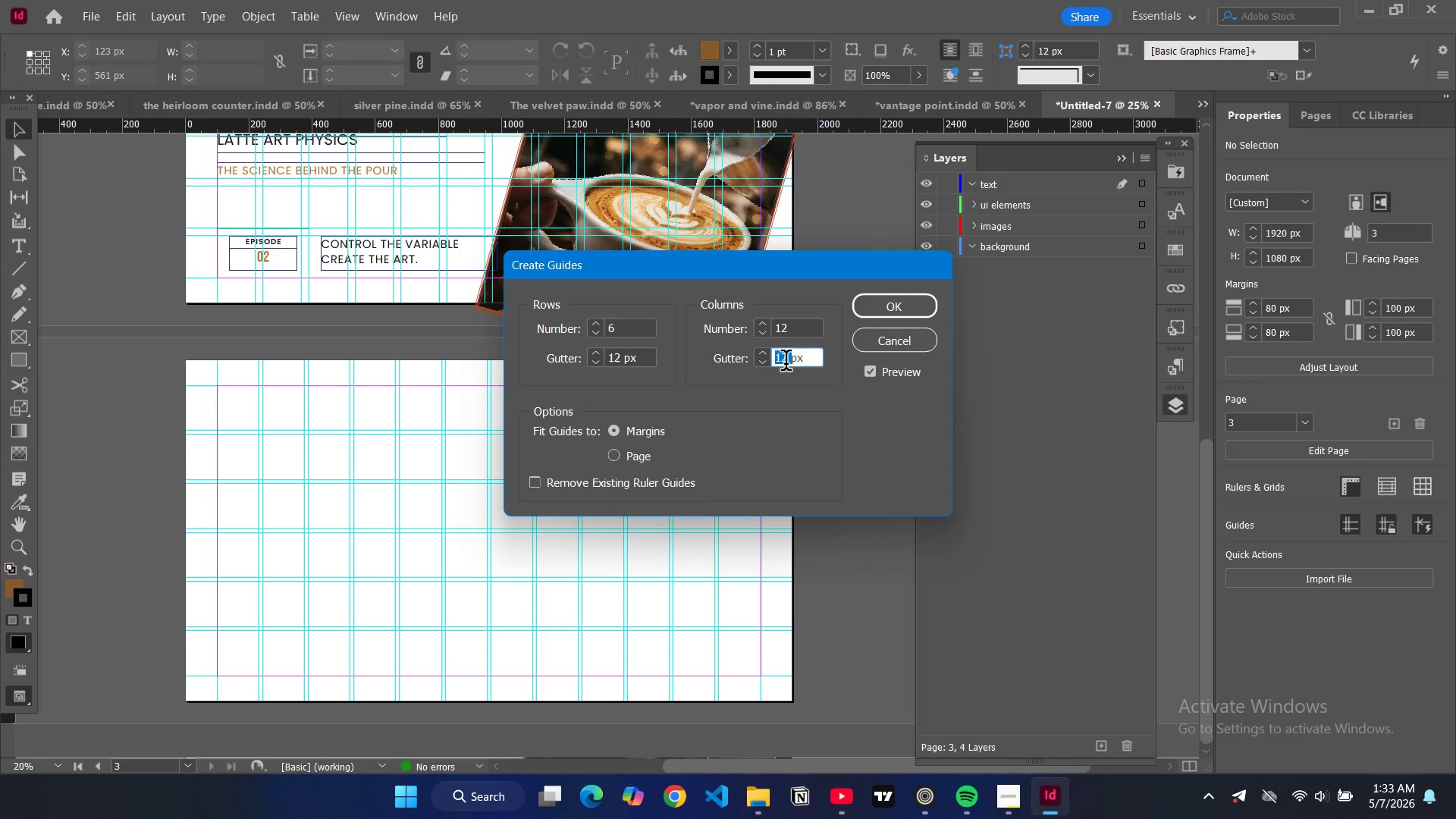 
type(24)
 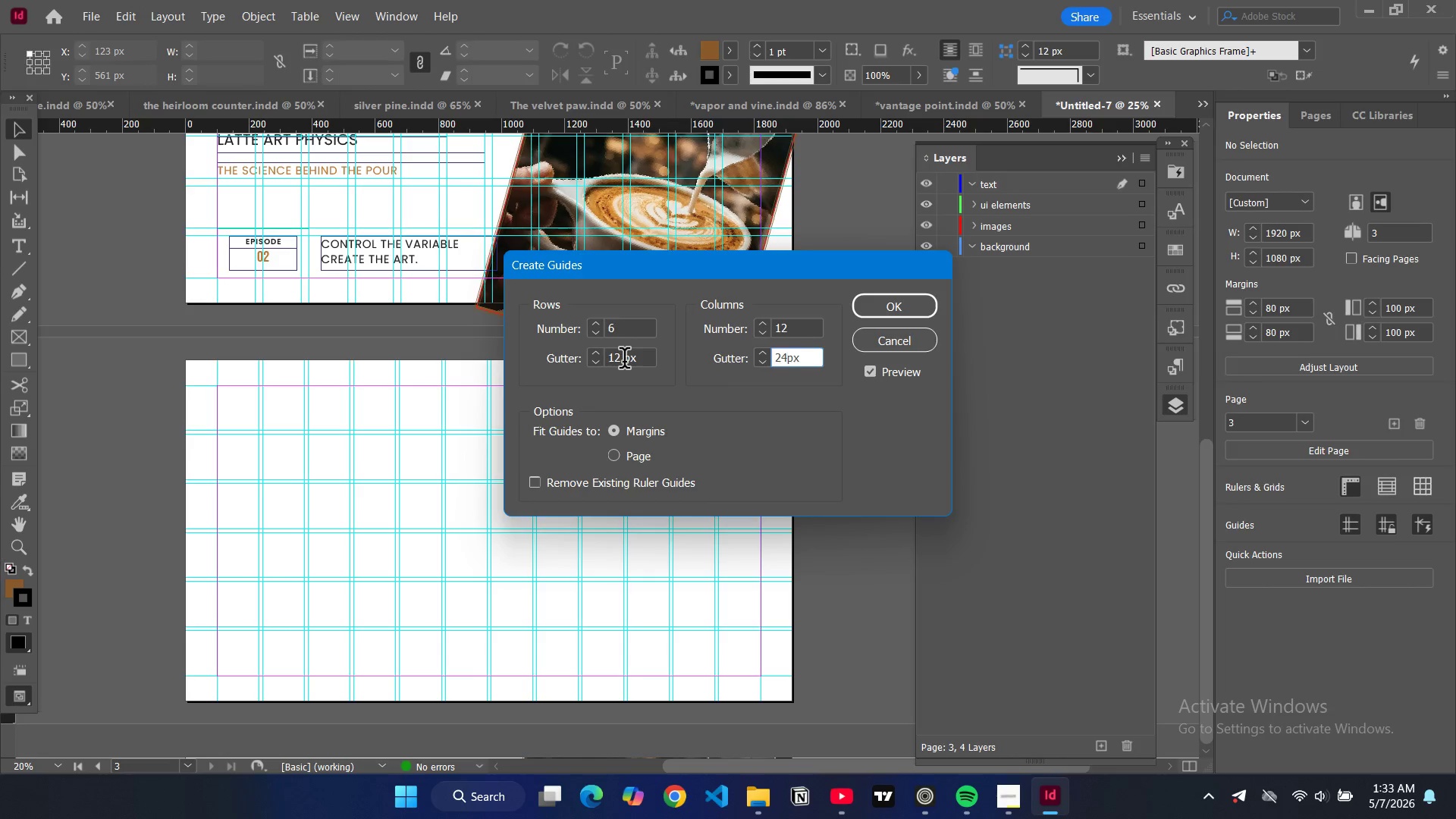 
double_click([624, 361])
 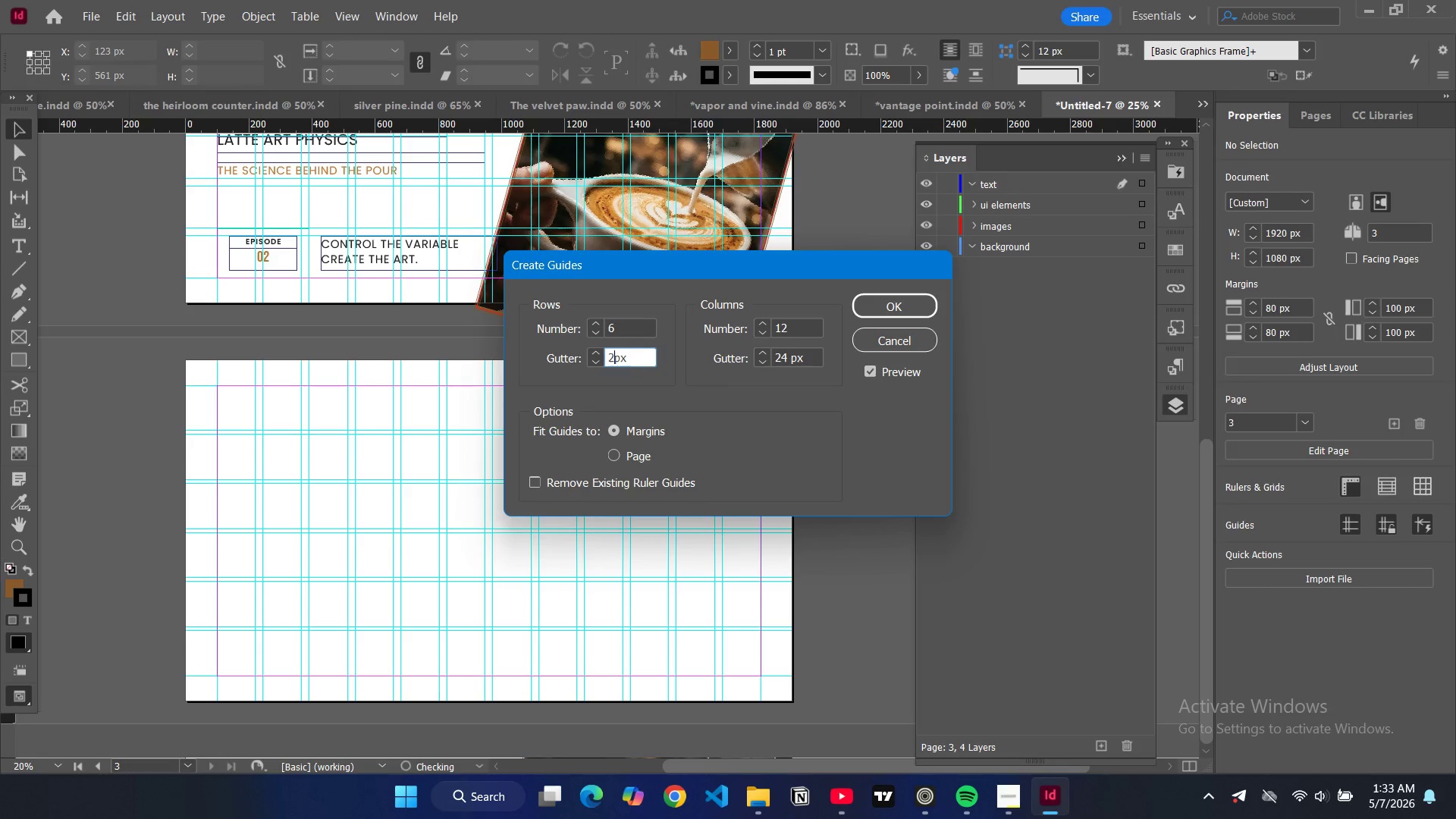 
type(24)
 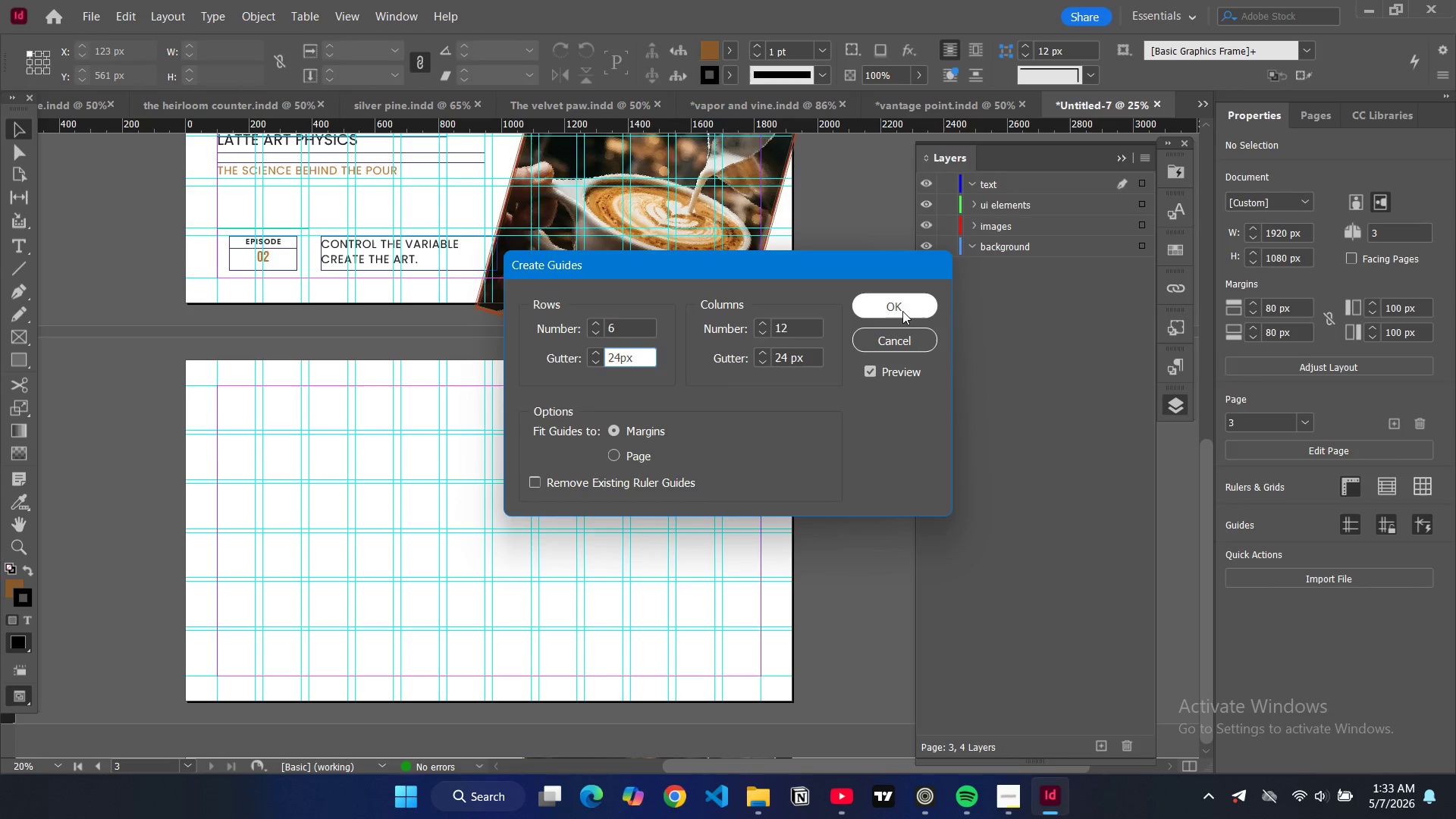 
left_click([902, 311])
 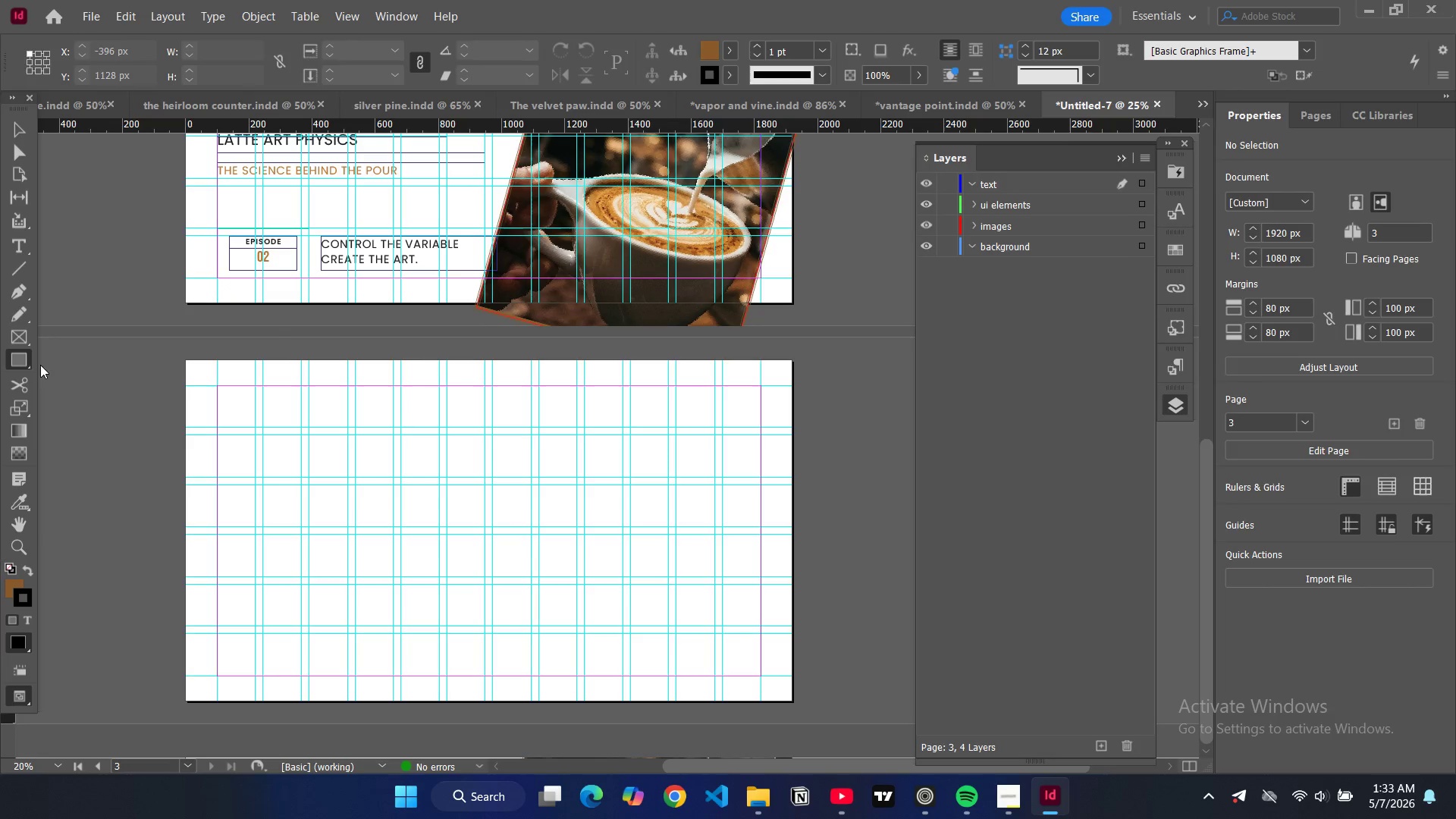 
wait(7.19)
 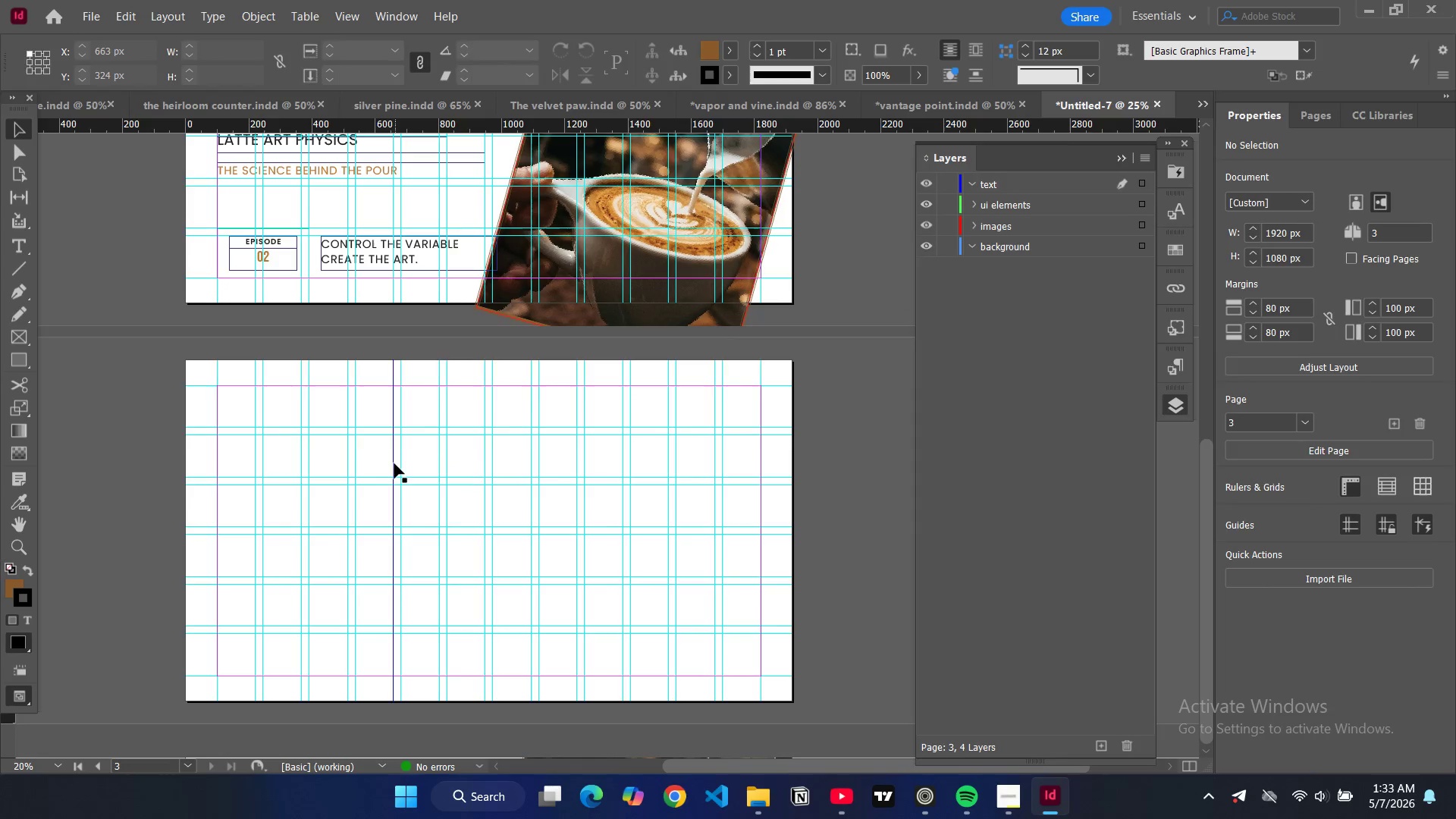 
left_click_drag(start_coordinate=[186, 362], to_coordinate=[789, 704])
 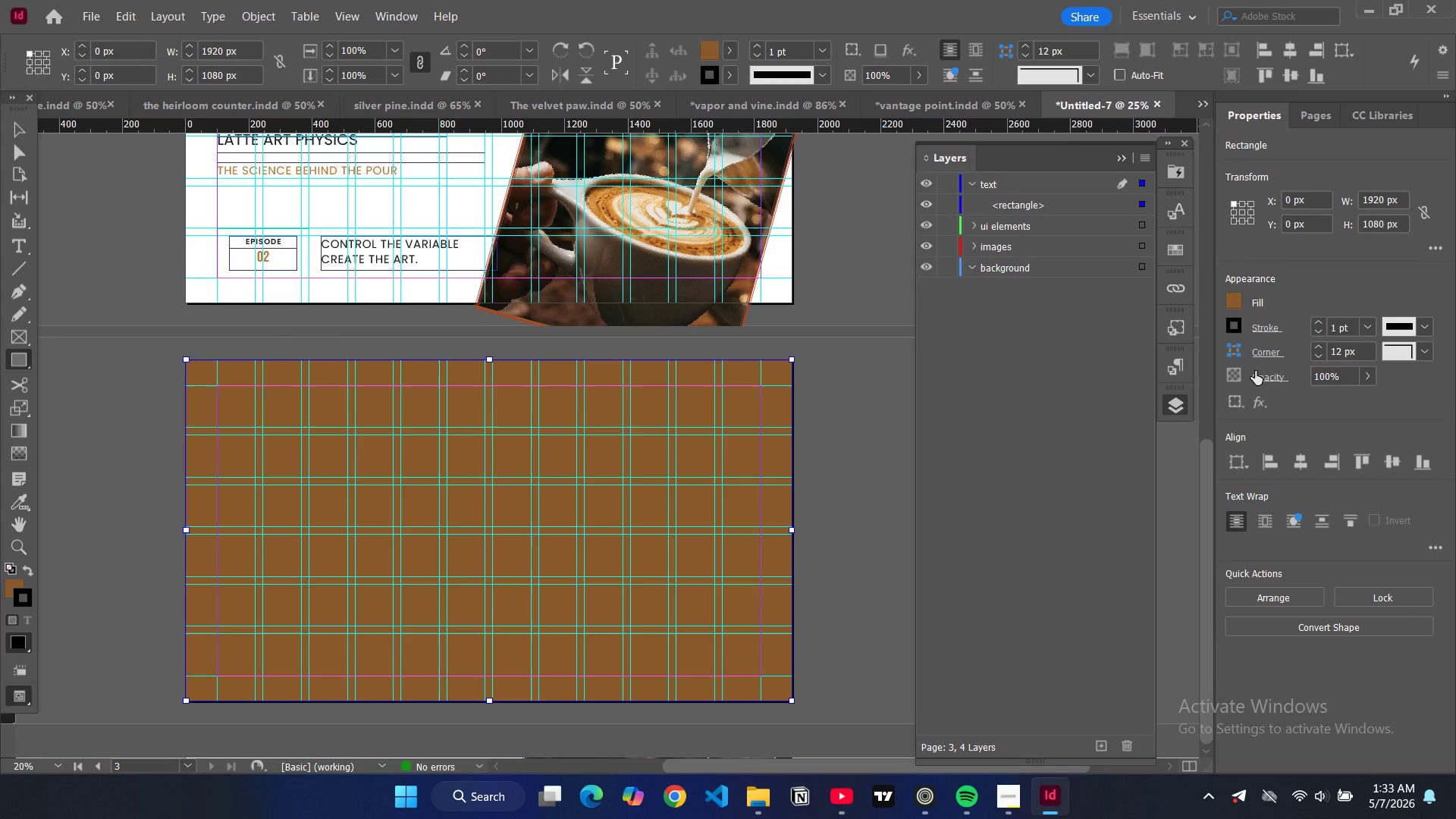 
left_click([1320, 329])
 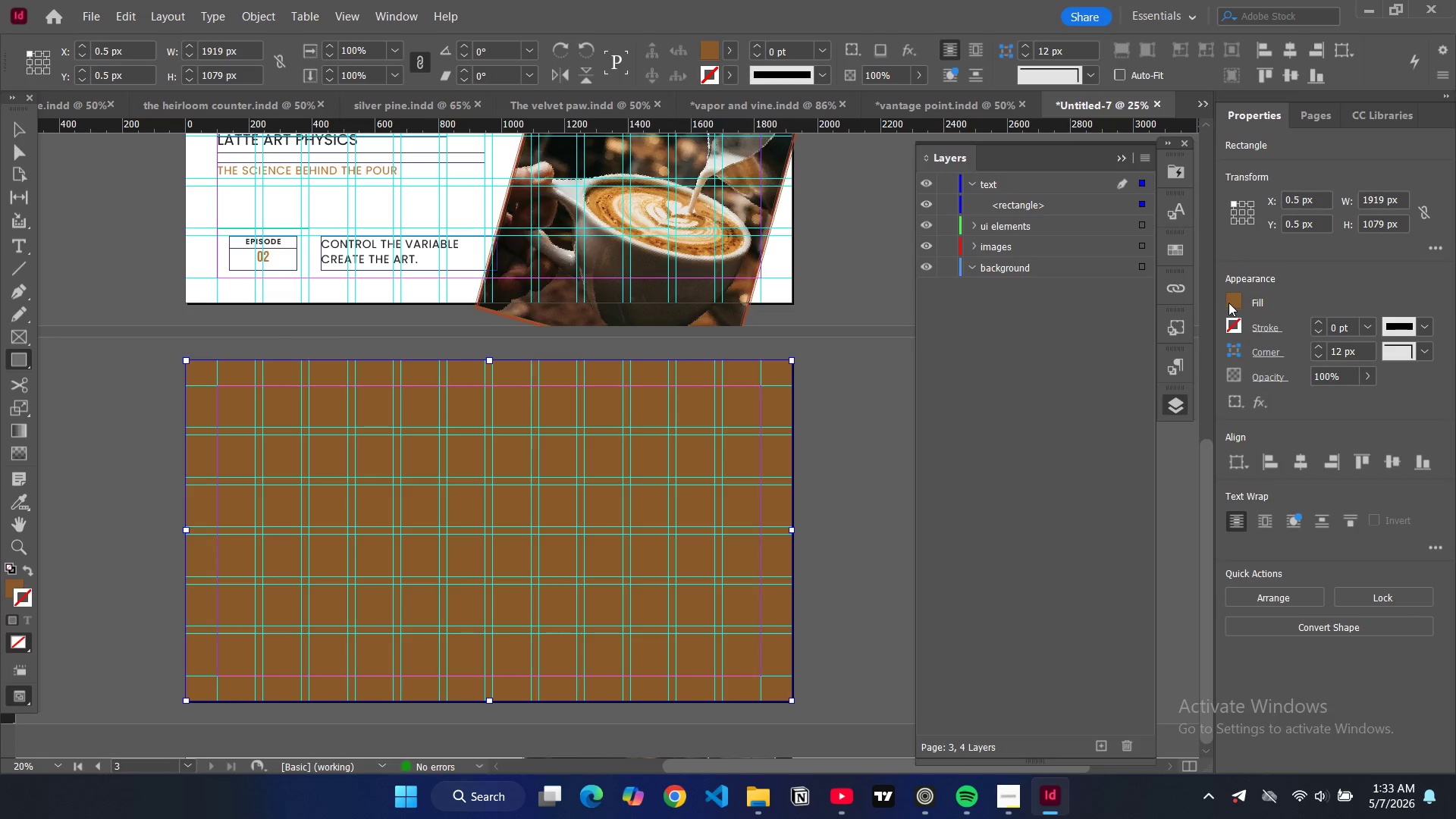 
left_click([1228, 303])
 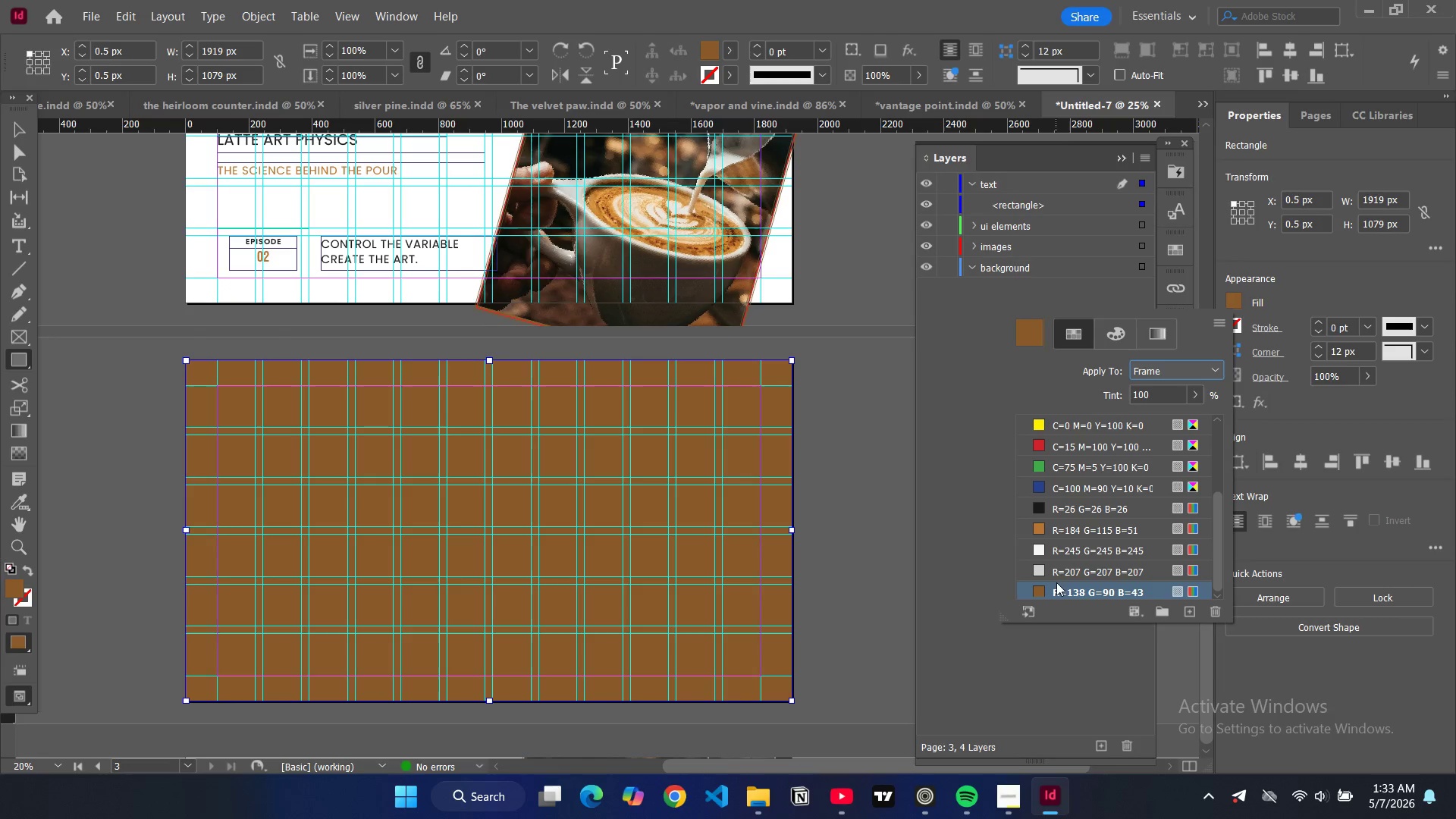 
left_click([1039, 507])
 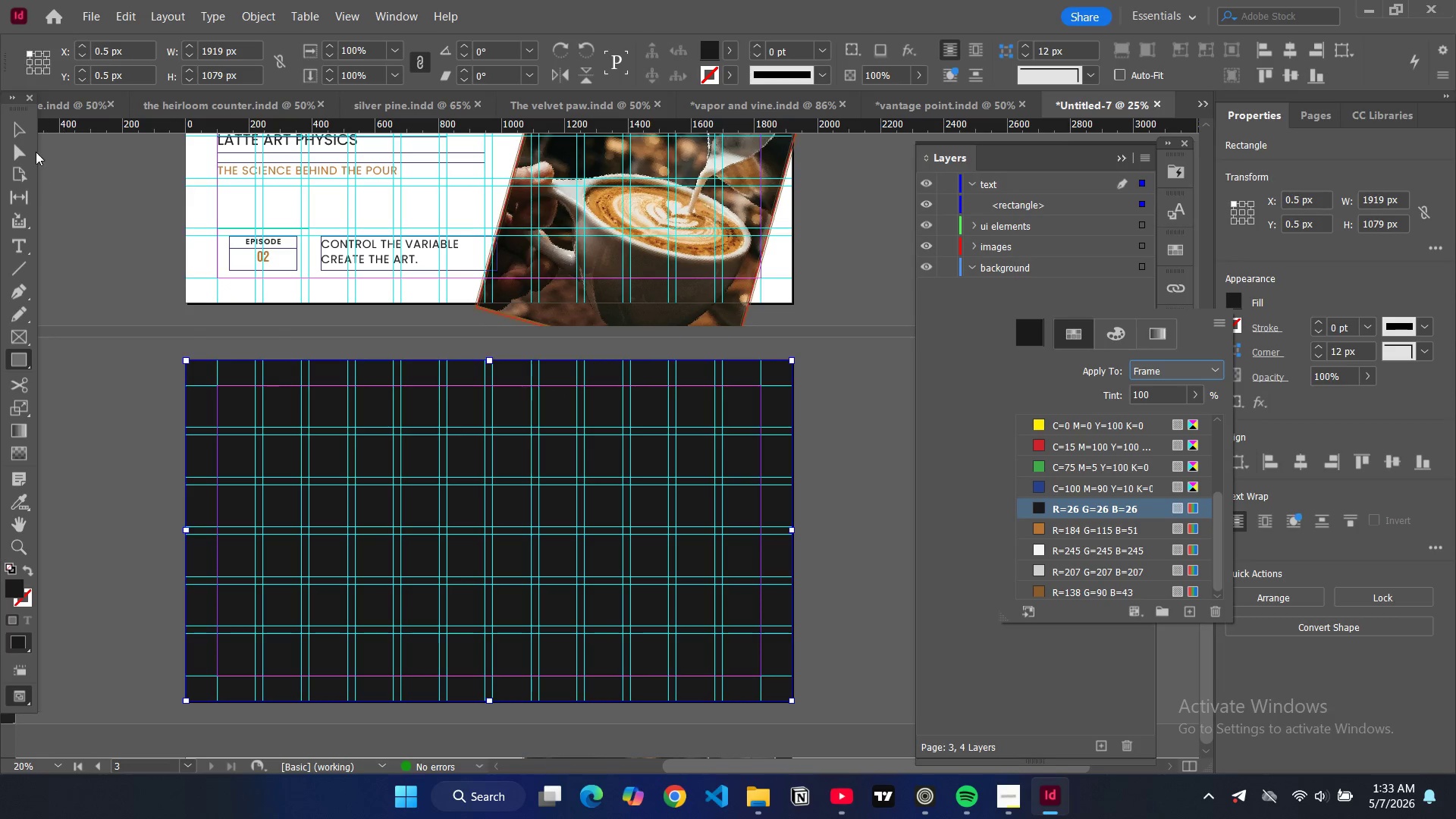 
left_click([18, 135])
 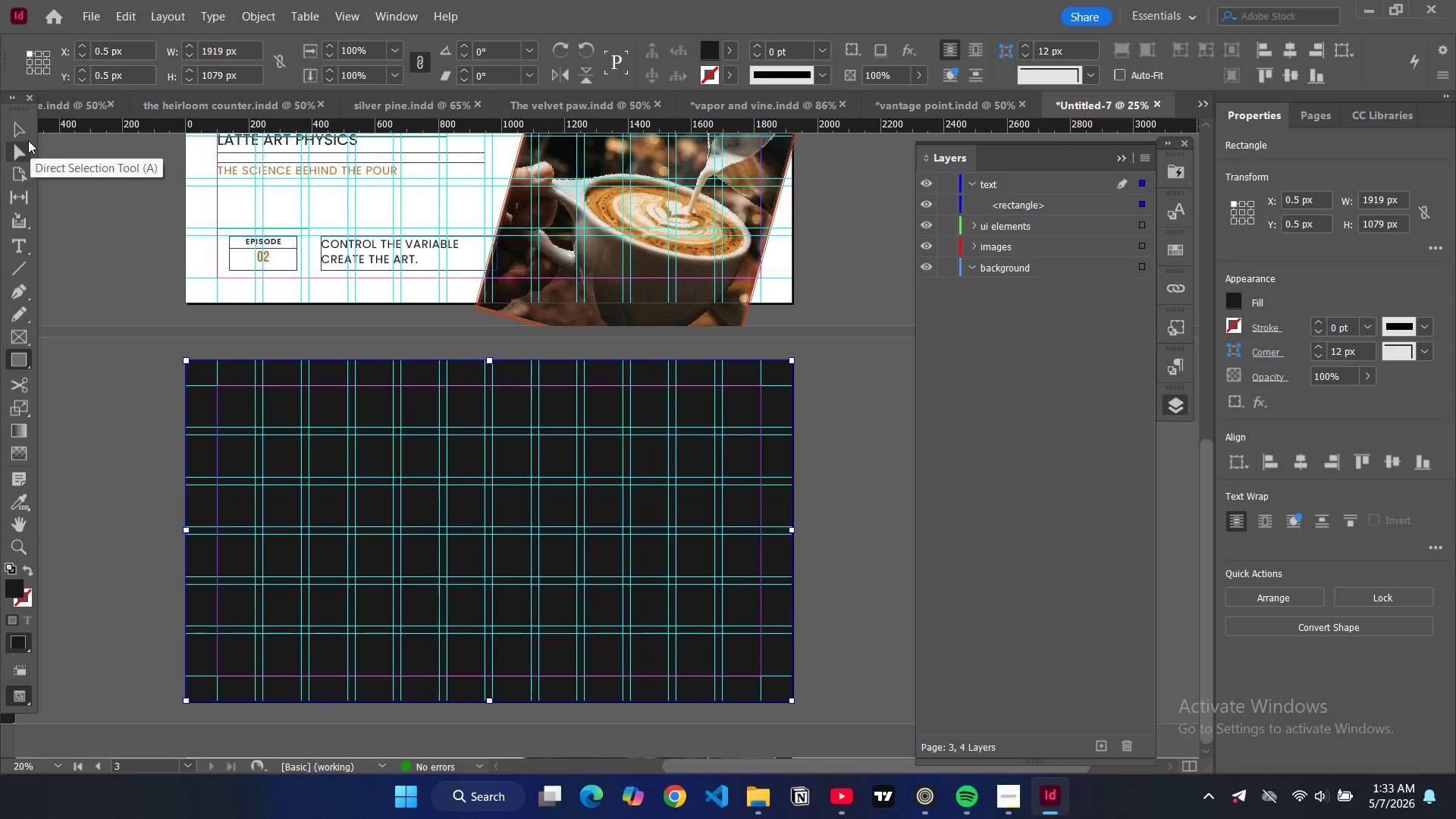 
left_click([23, 128])
 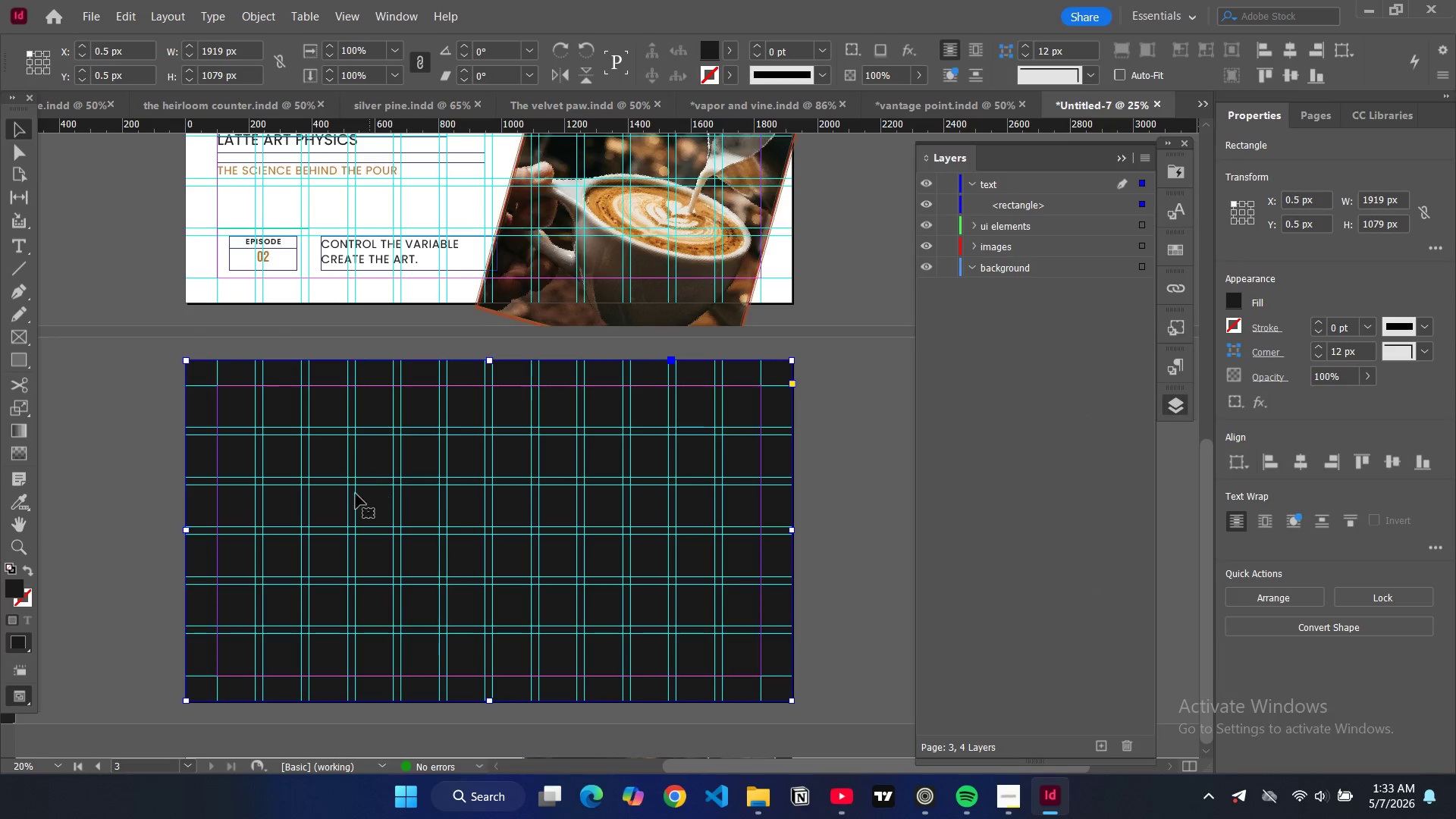 
key(Control+V)
 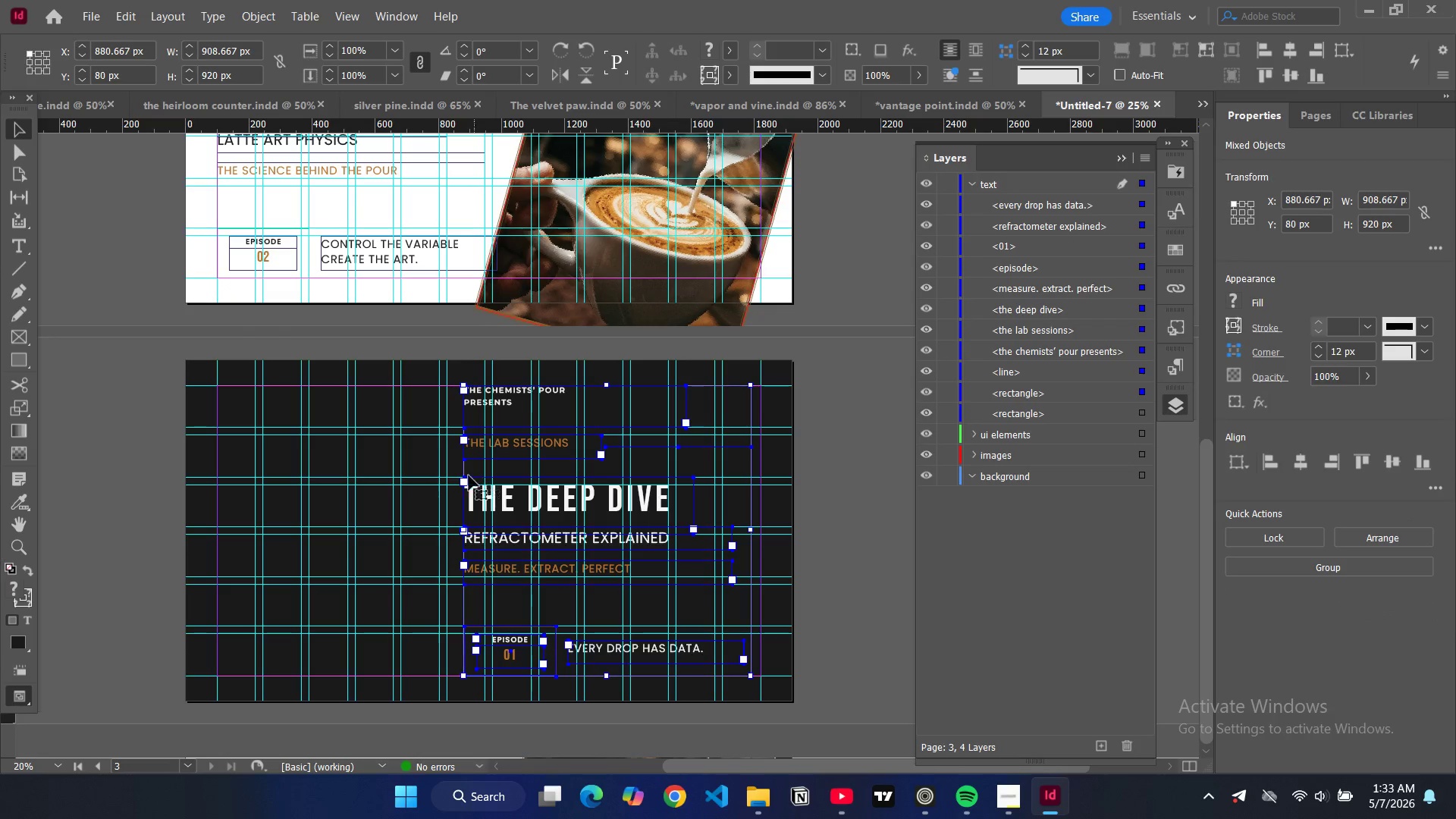 
left_click_drag(start_coordinate=[465, 469], to_coordinate=[308, 471])
 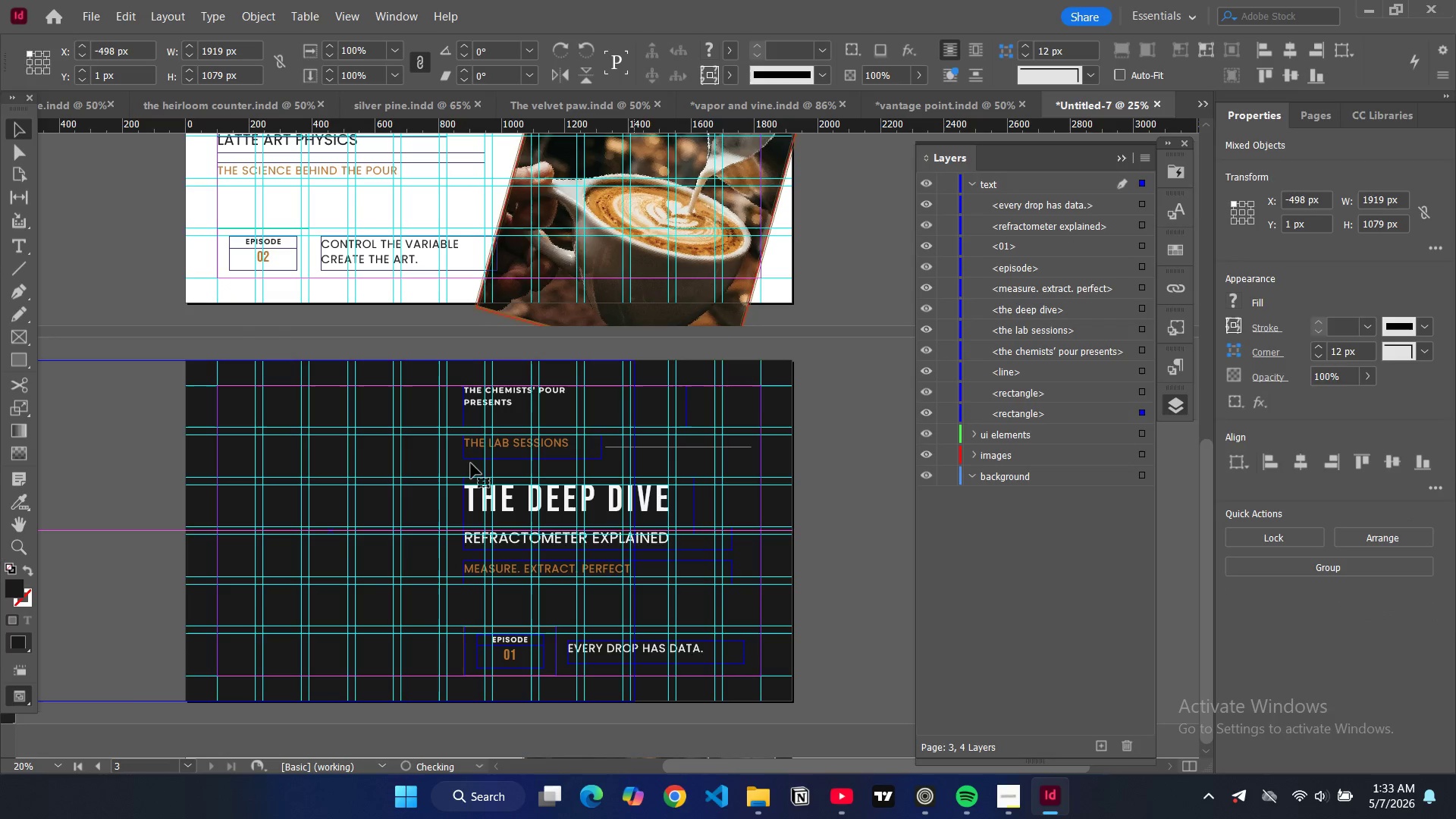 
key(Control+Z)
 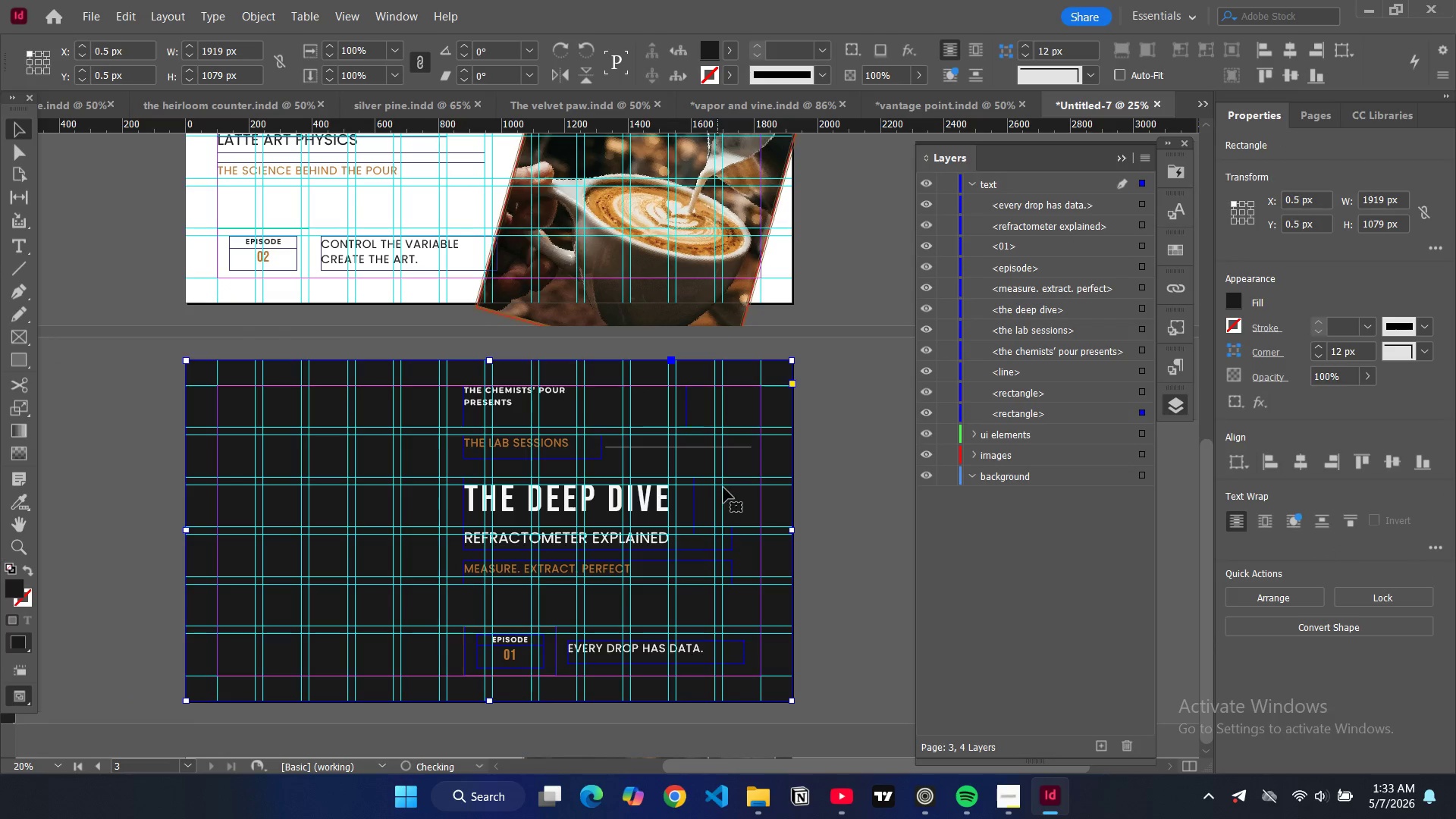 
key(Control+Z)
 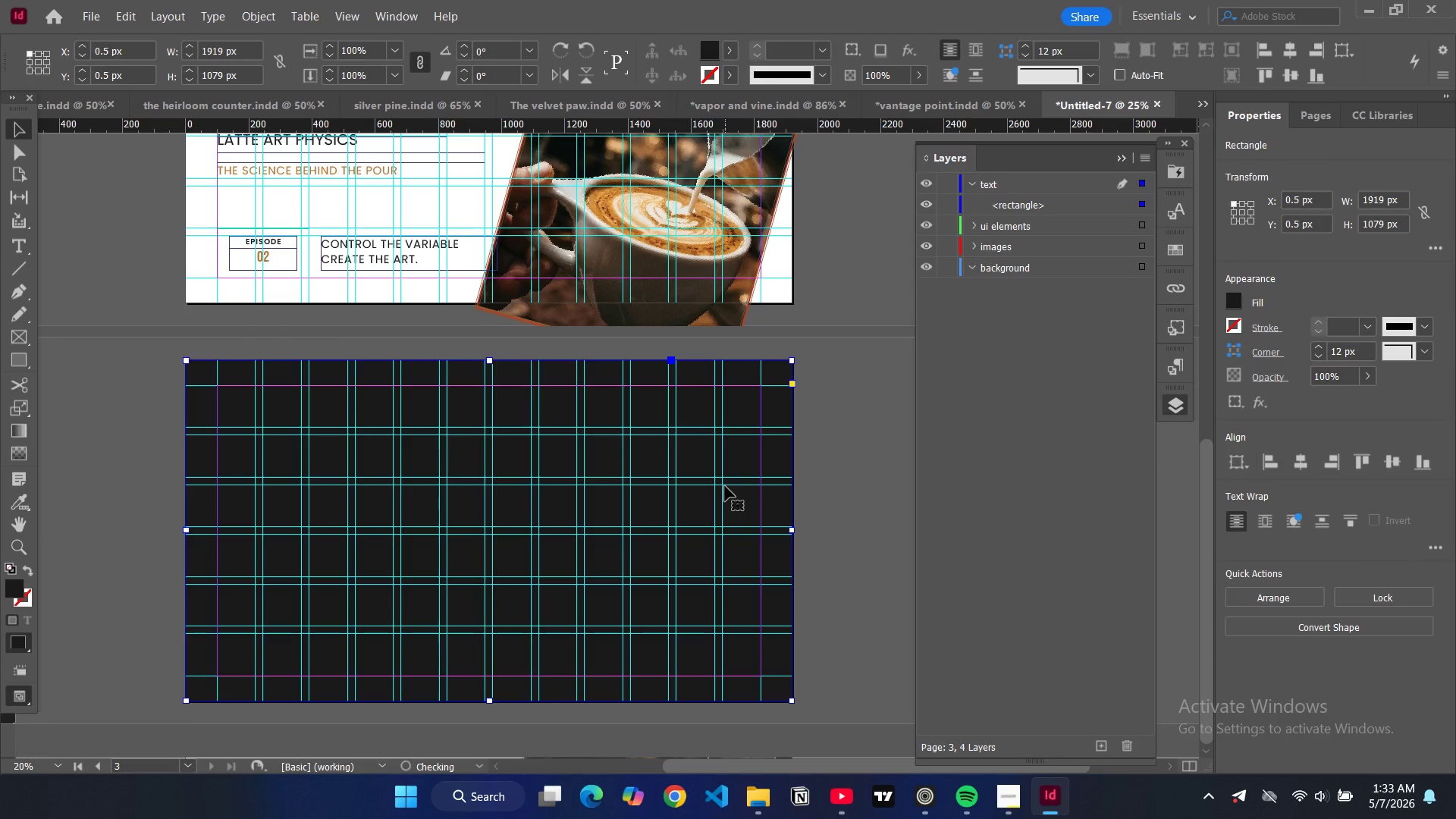 
key(Control+Shift+Z)
 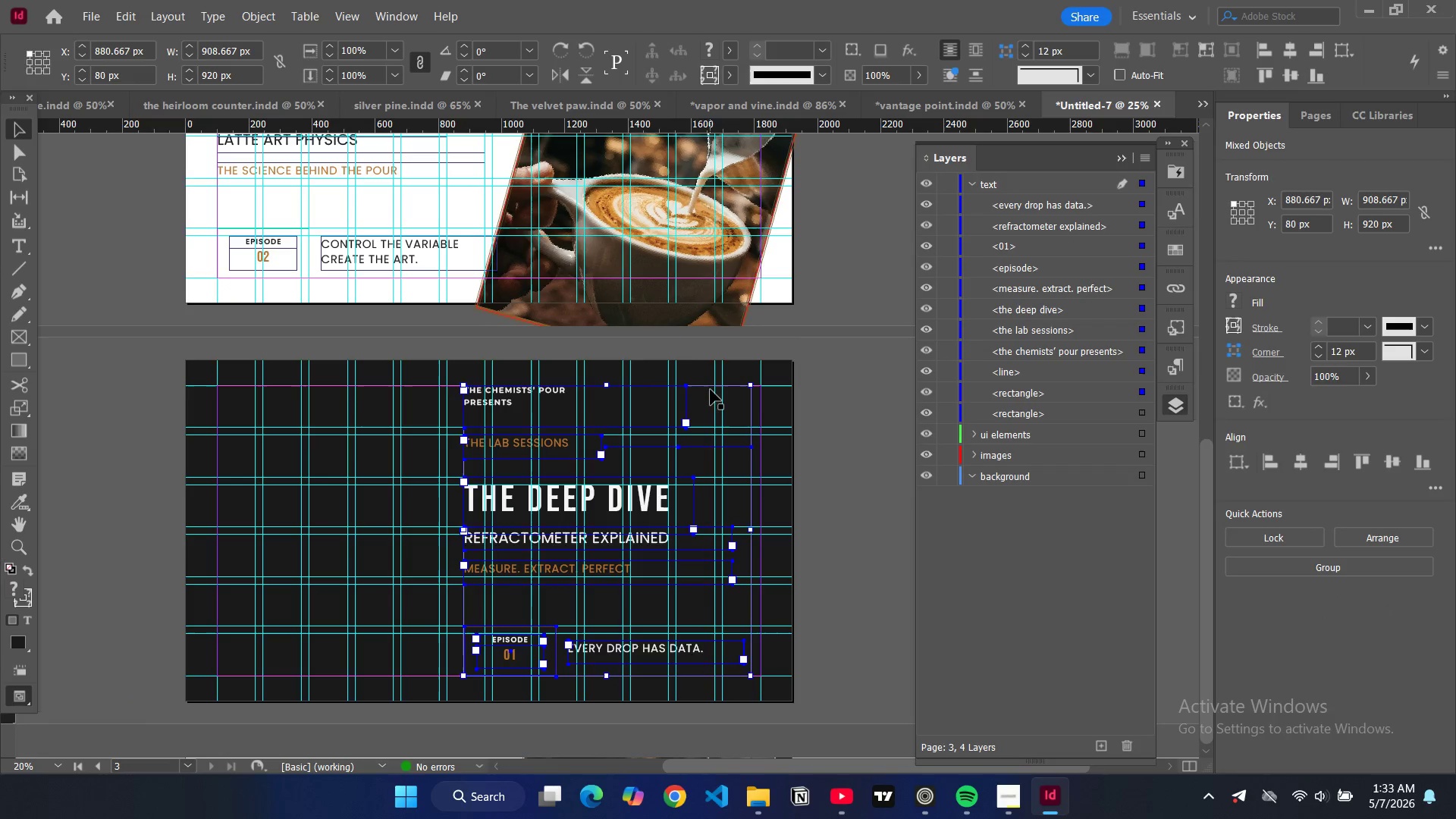 
left_click_drag(start_coordinate=[708, 388], to_coordinate=[646, 416])
 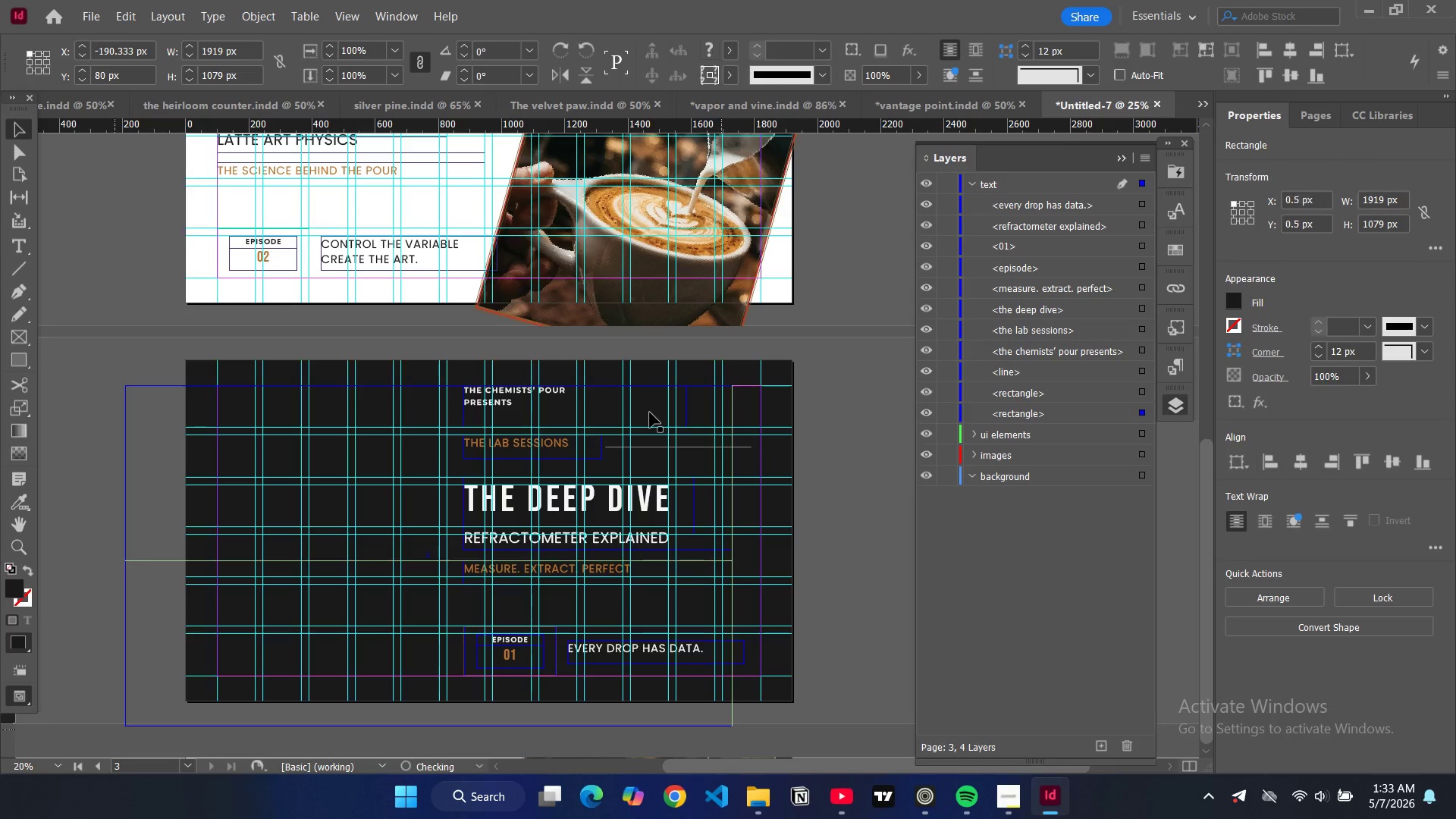 
key(Control+Z)
 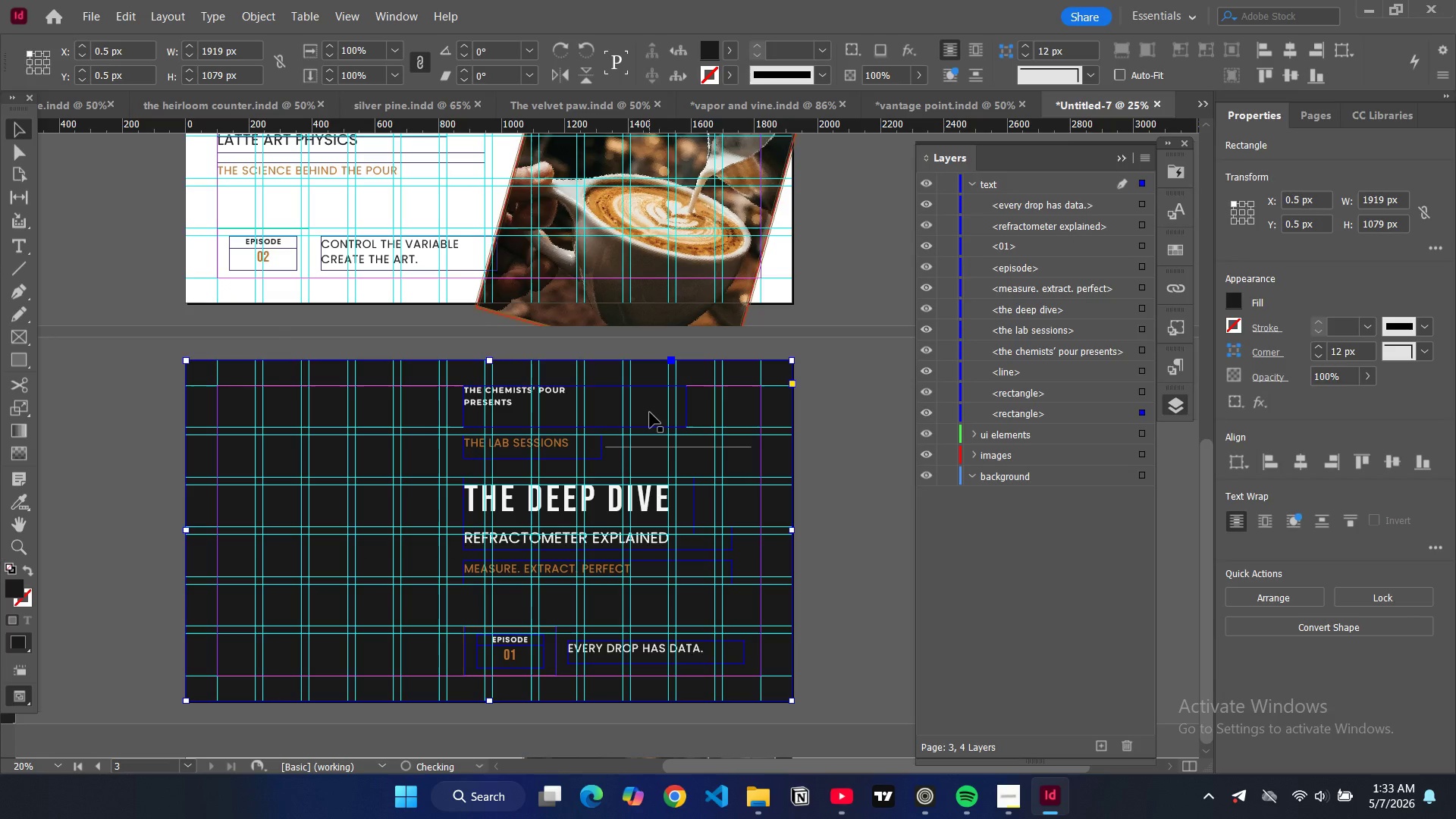 
key(Control+Shift+Z)
 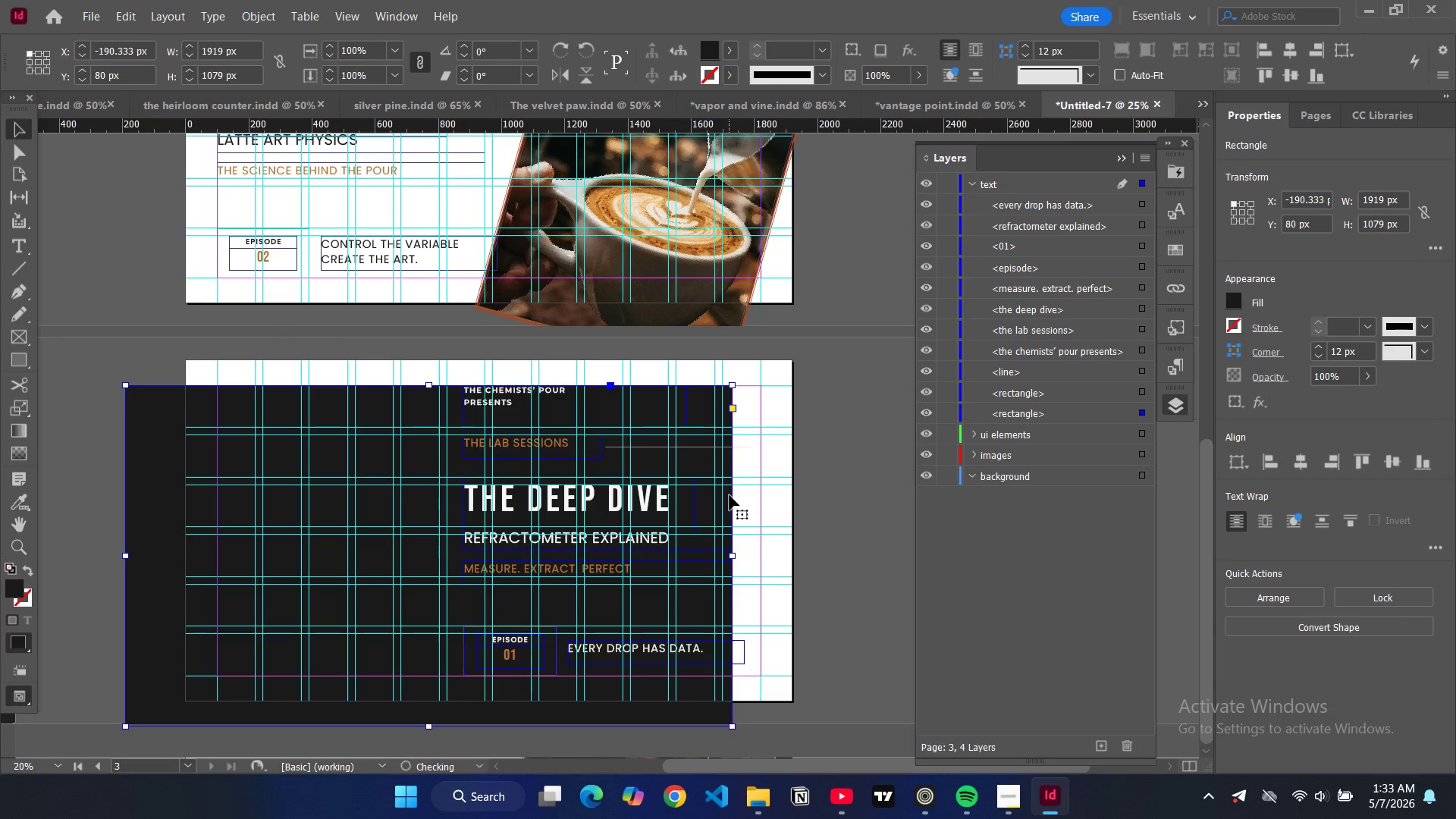 
key(Control+Shift+Z)
 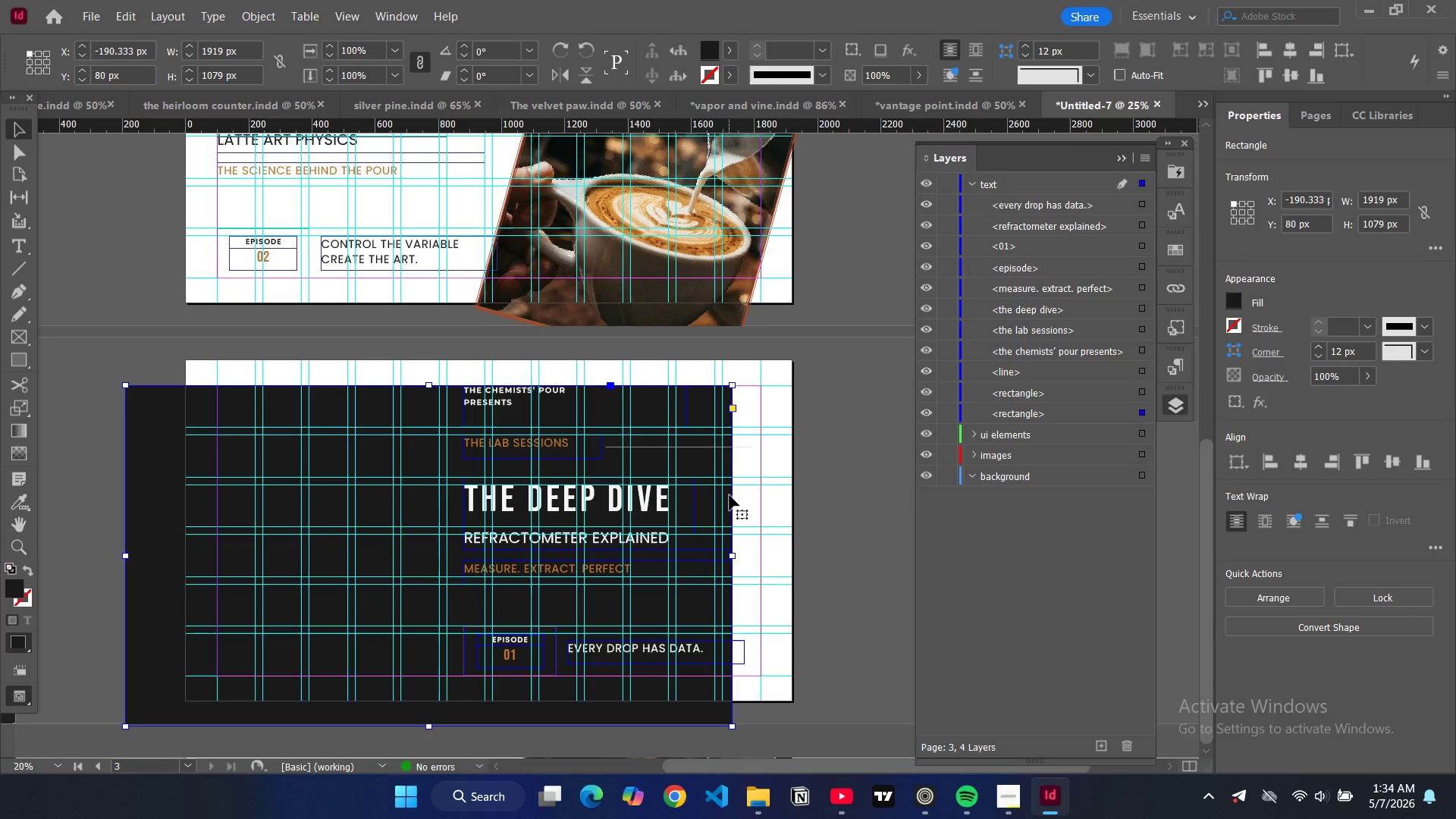 
key(Control+Z)
 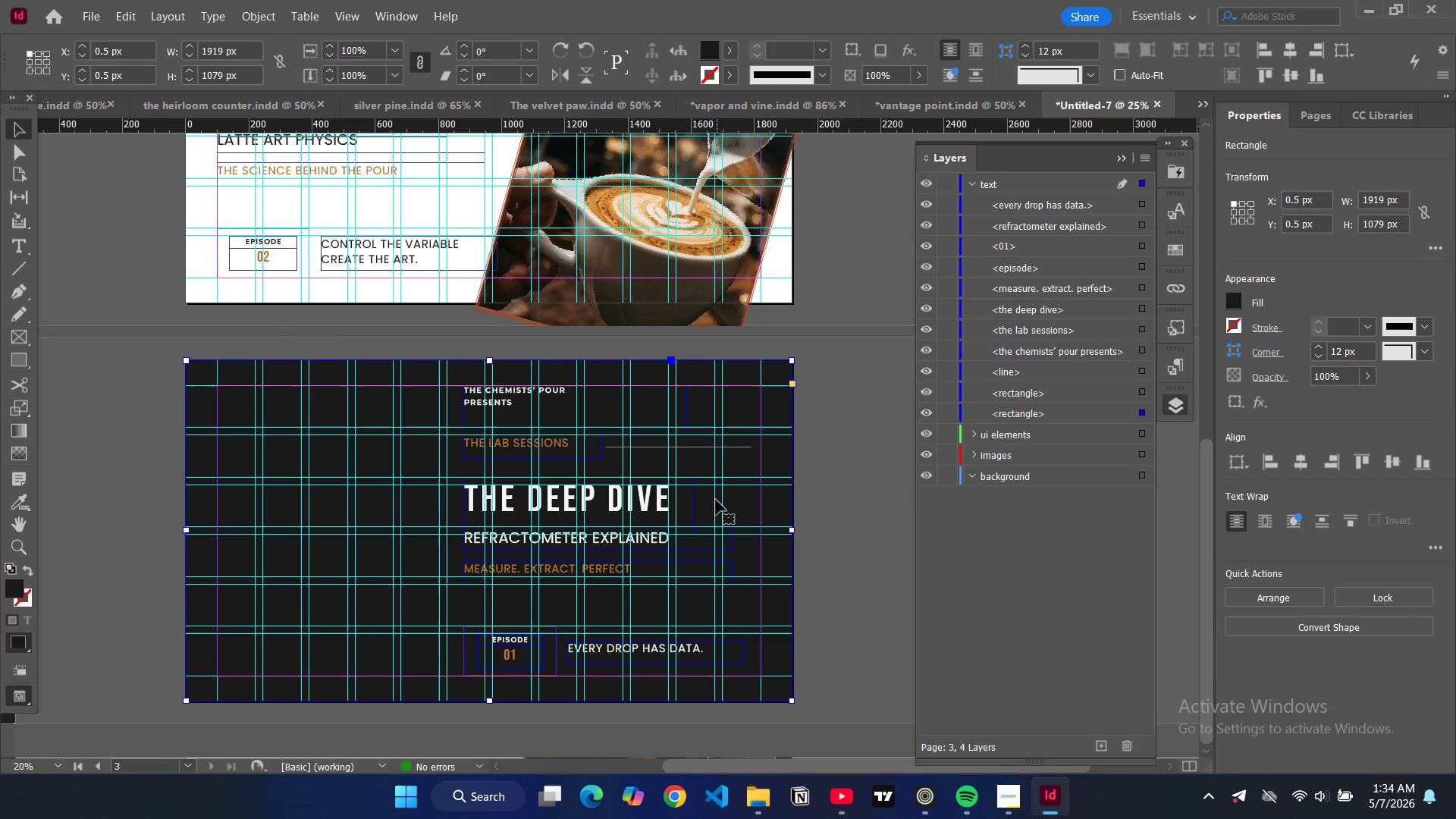 
key(Control+Z)
 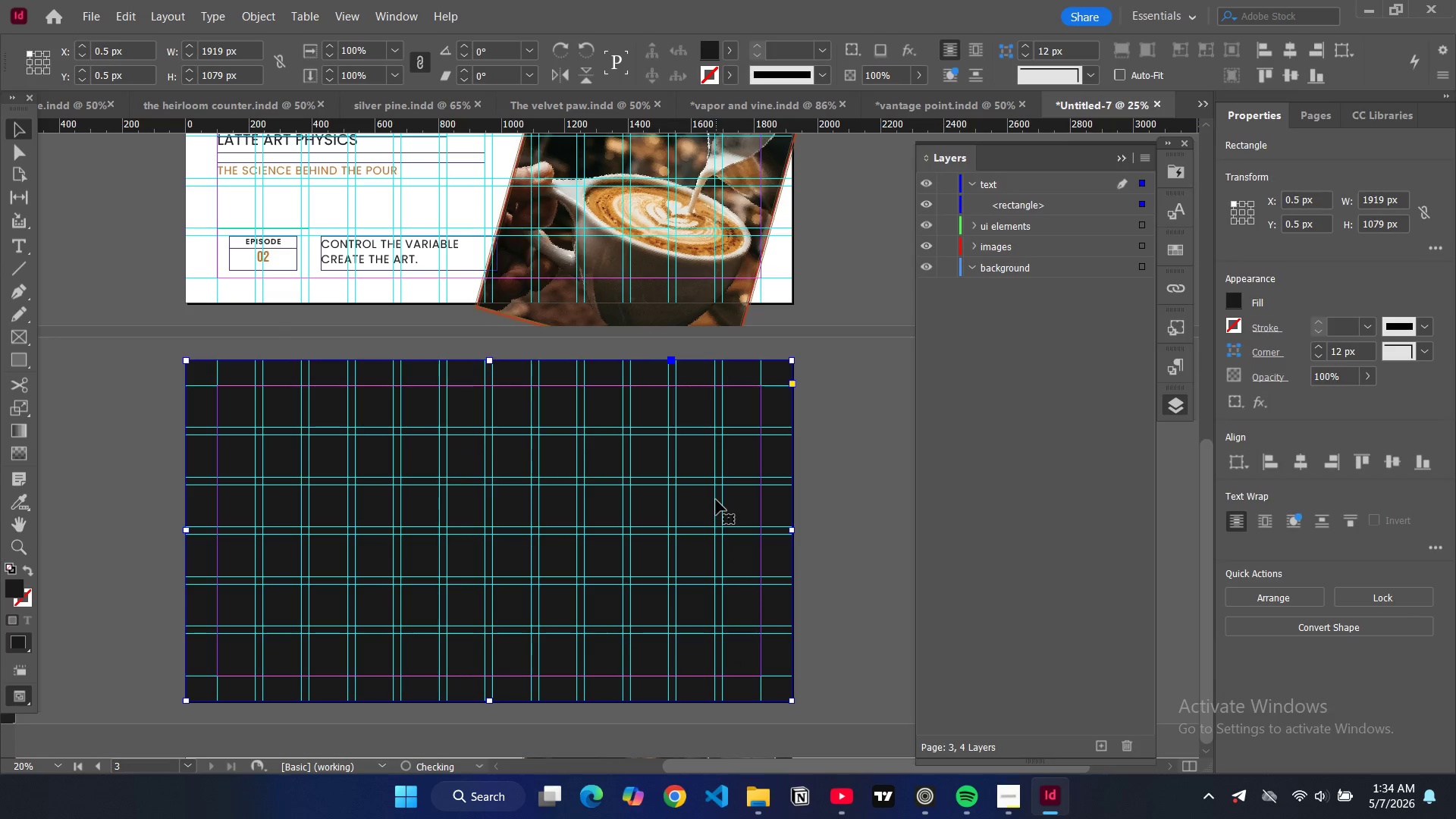 
key(Control+Shift+Z)
 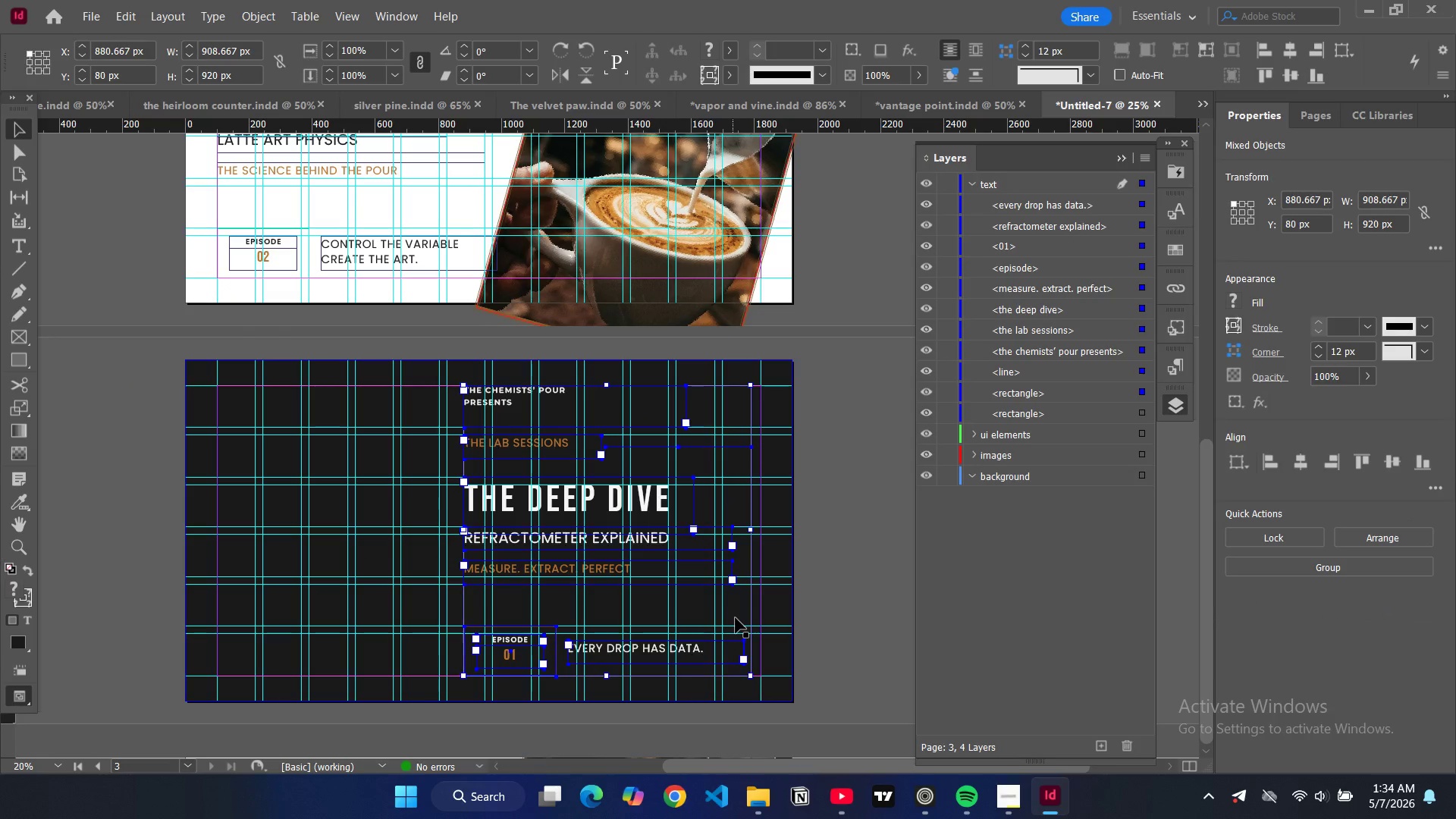 
wait(9.12)
 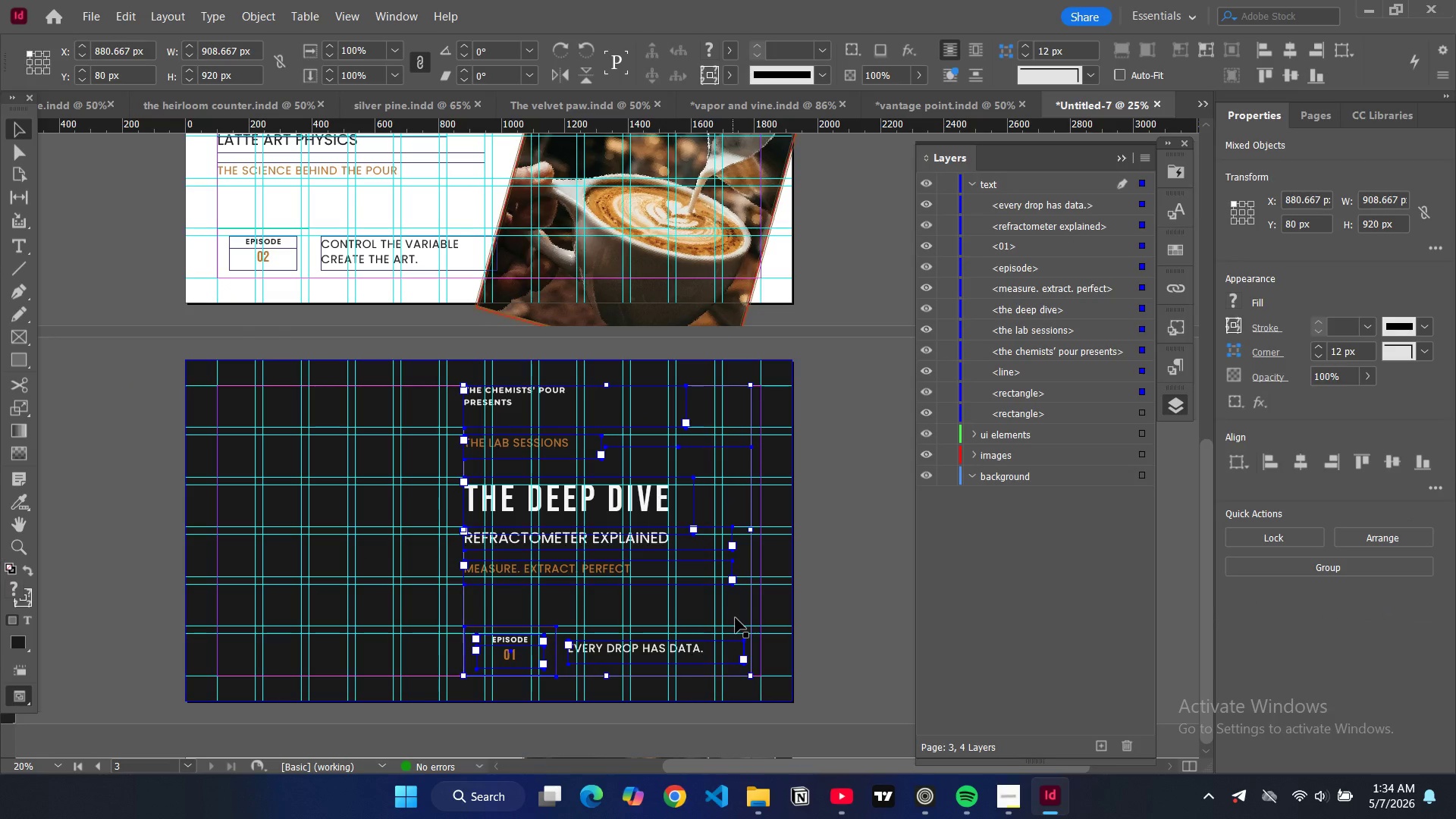 
left_click_drag(start_coordinate=[753, 606], to_coordinate=[739, 607])
 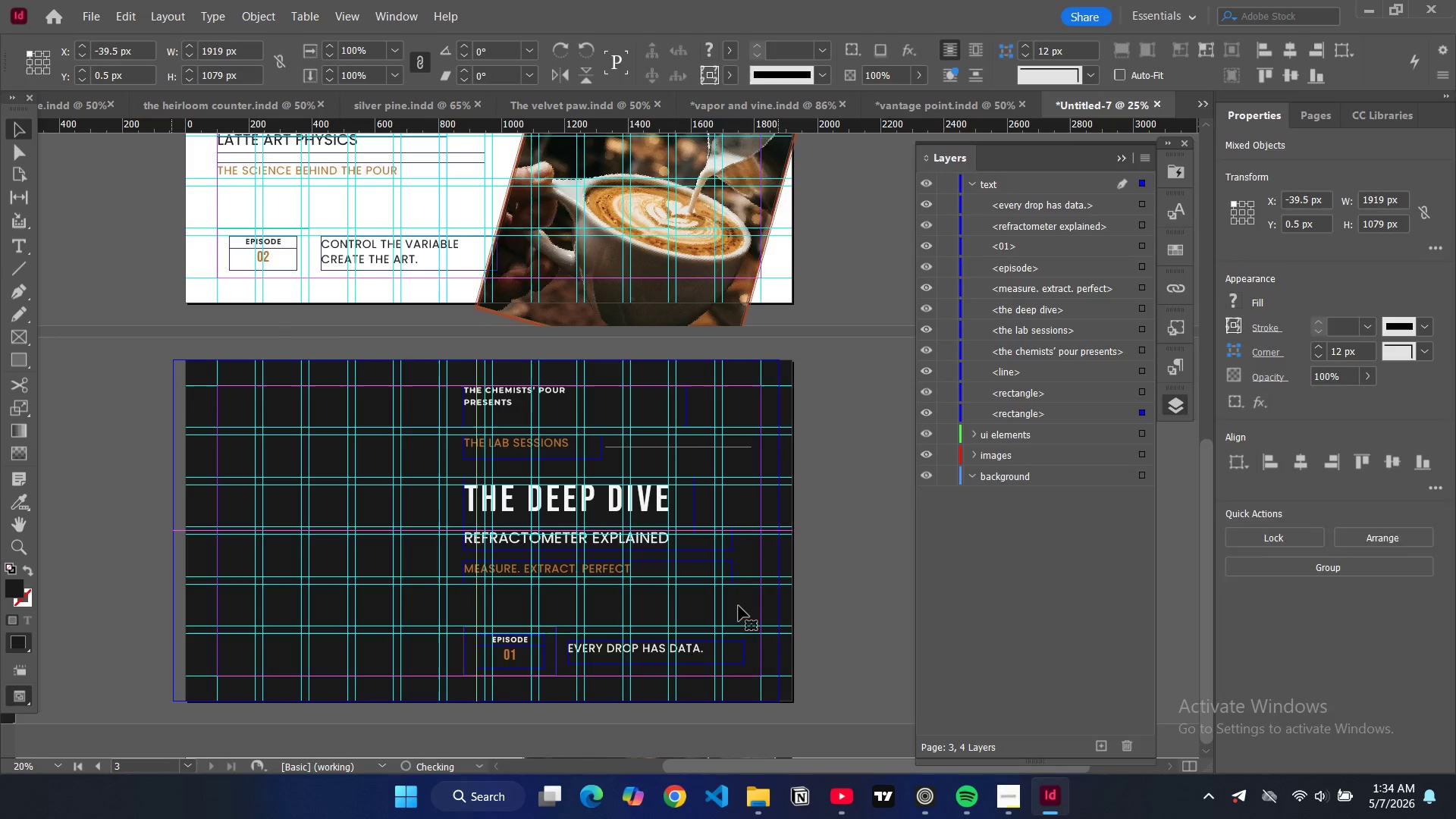 
key(Control+Z)
 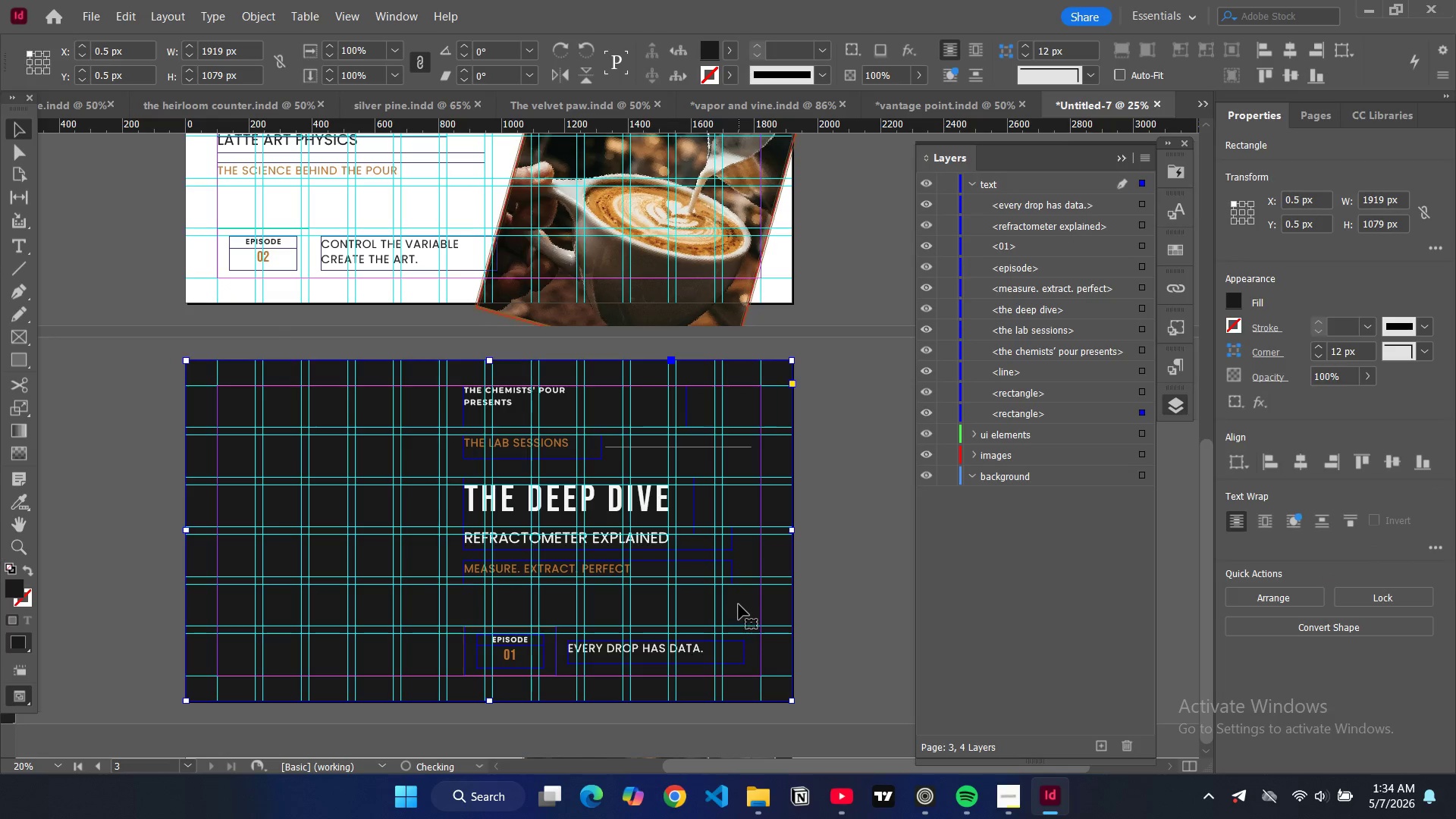 
key(Control+Z)
 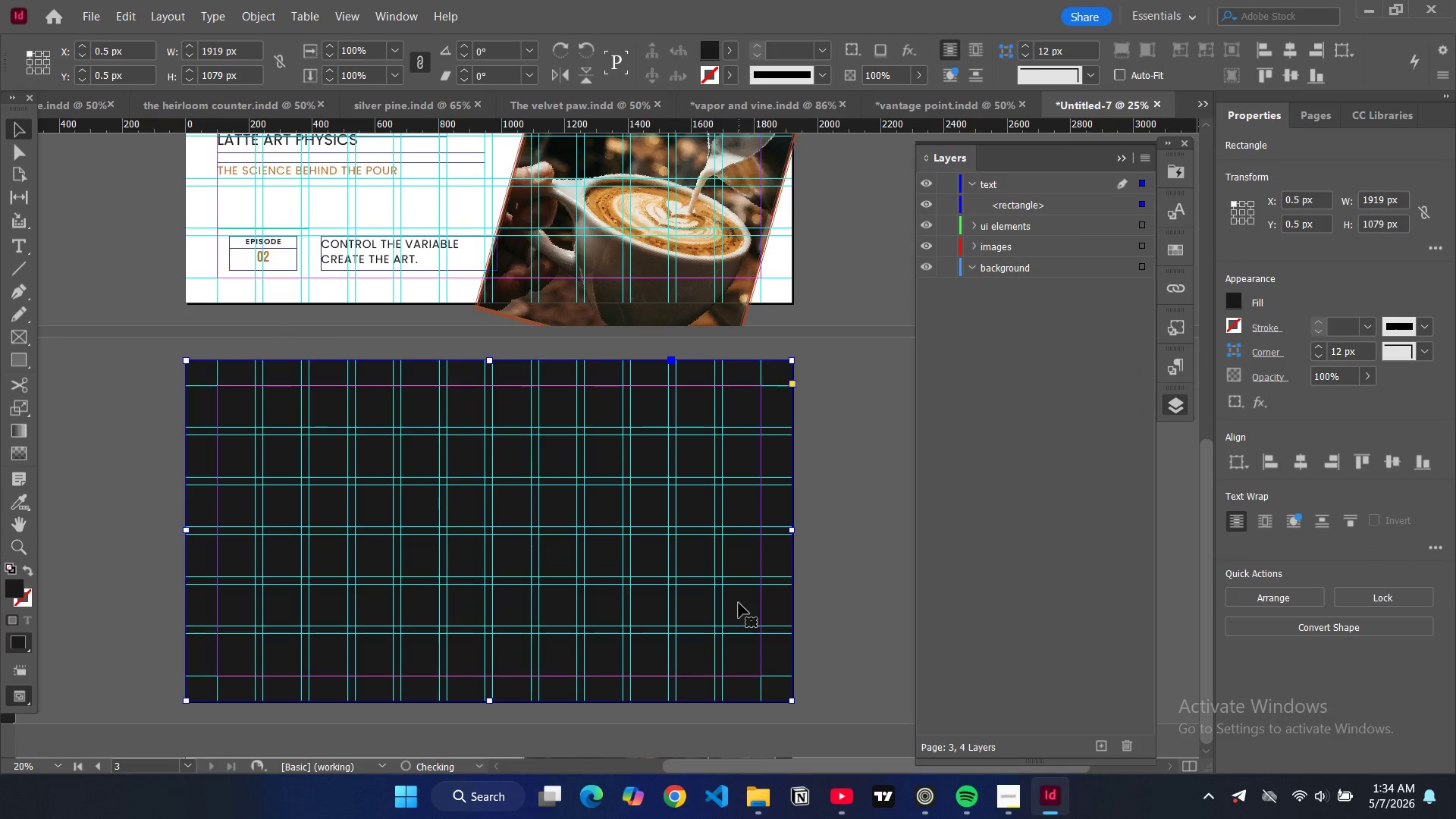 
hold_key(key=ShiftLeft, duration=0.56)
 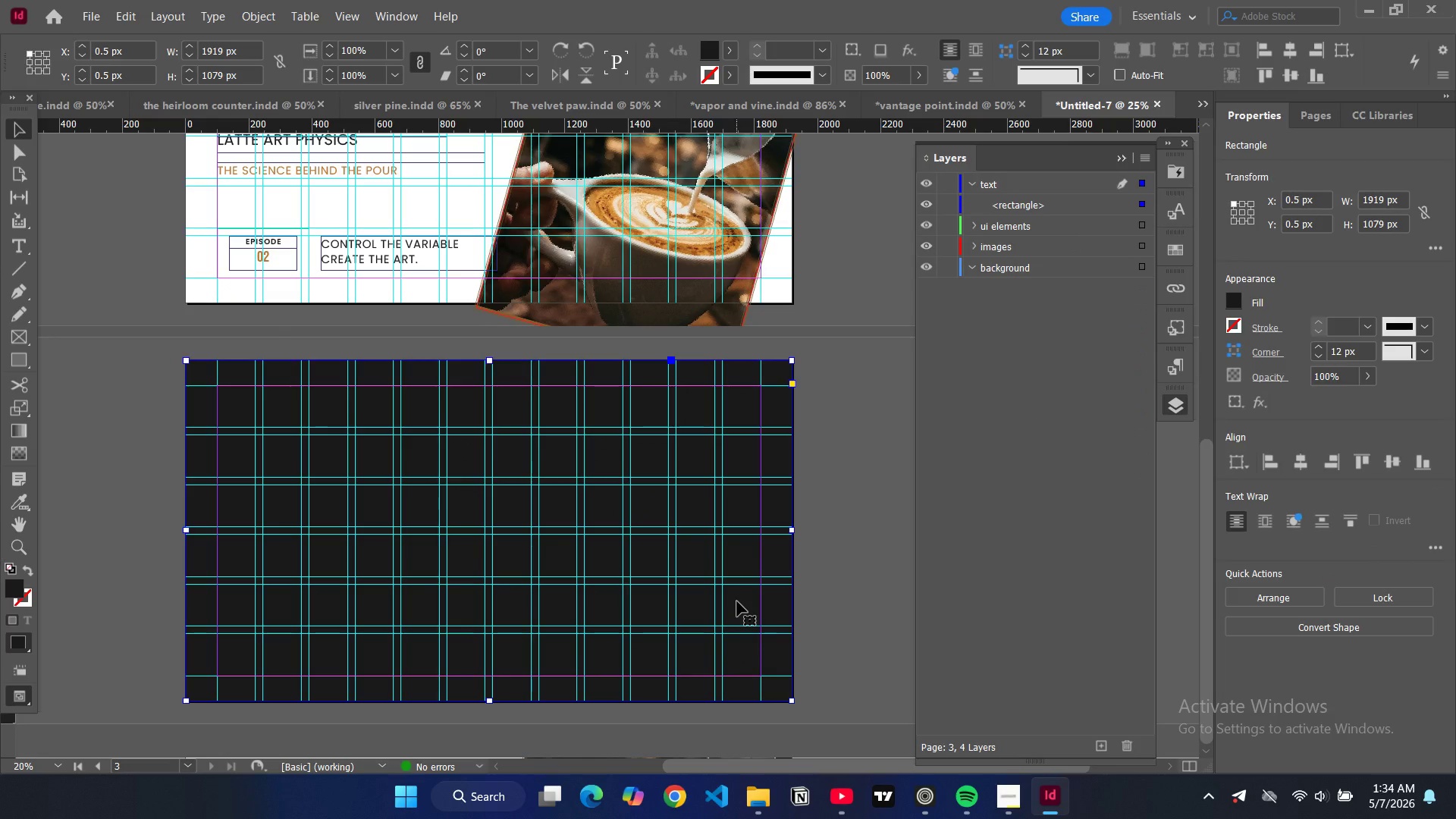 
key(Control+V)
 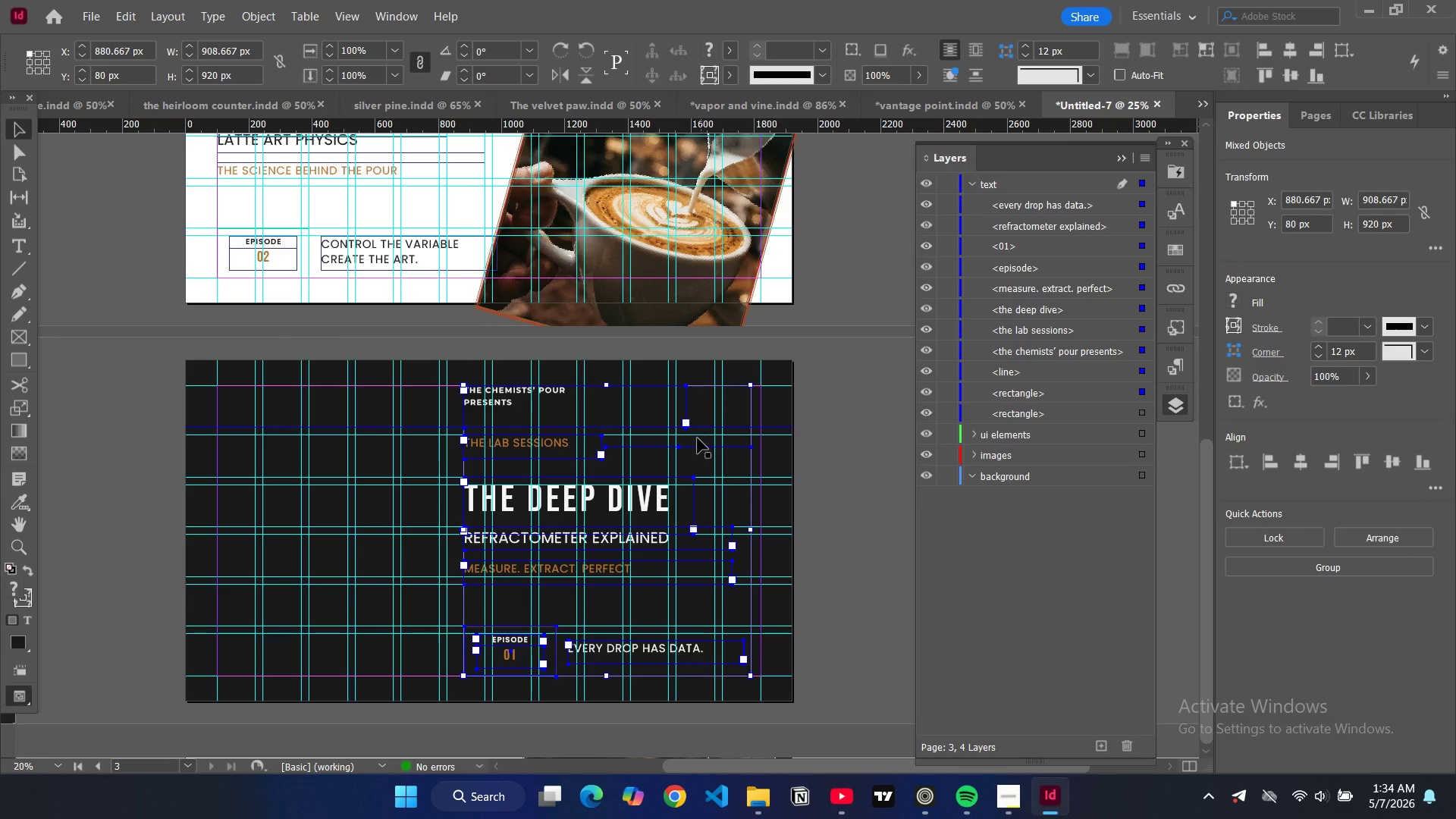 
wait(6.09)
 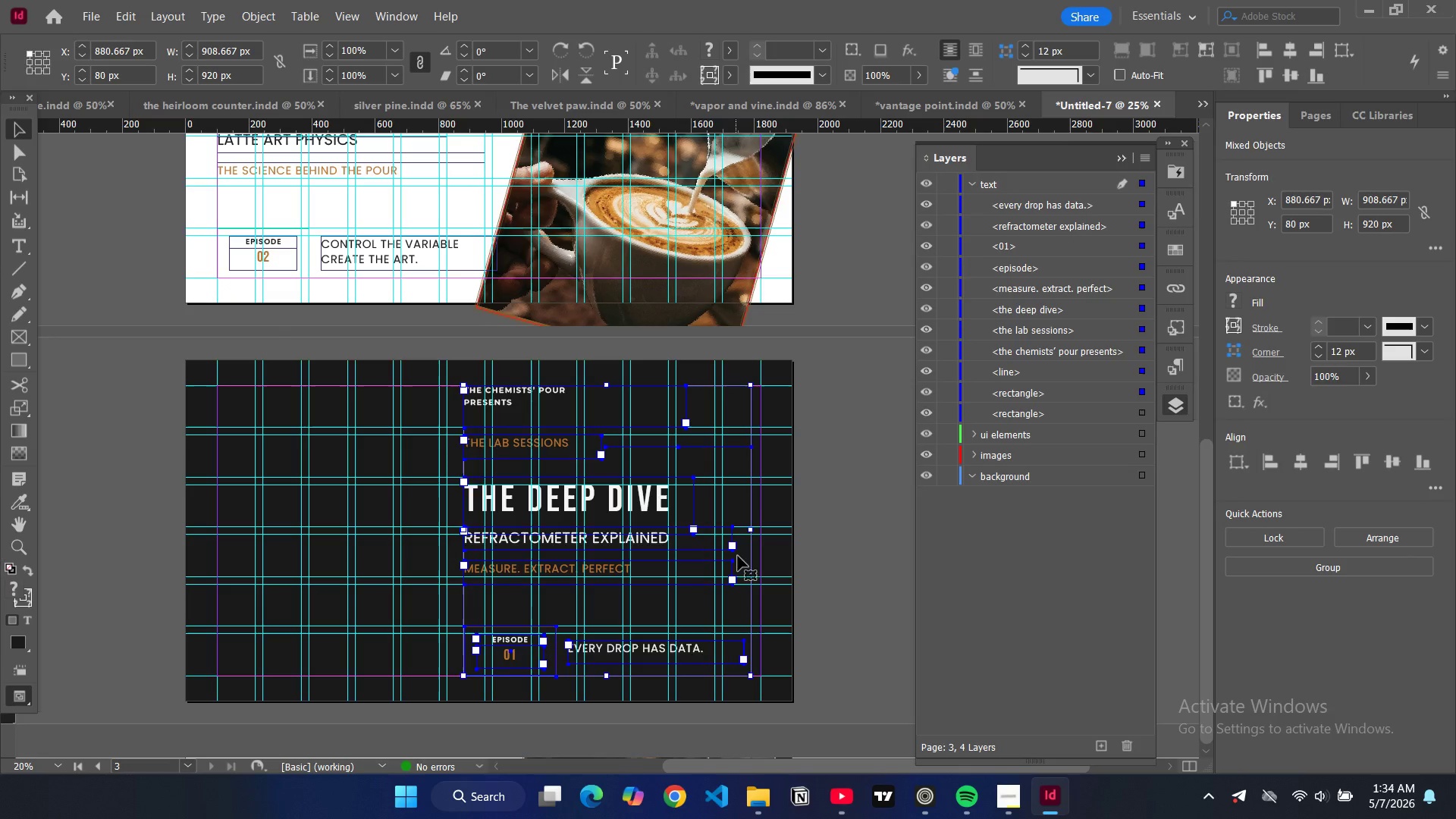 
left_click_drag(start_coordinate=[698, 449], to_coordinate=[455, 450])
 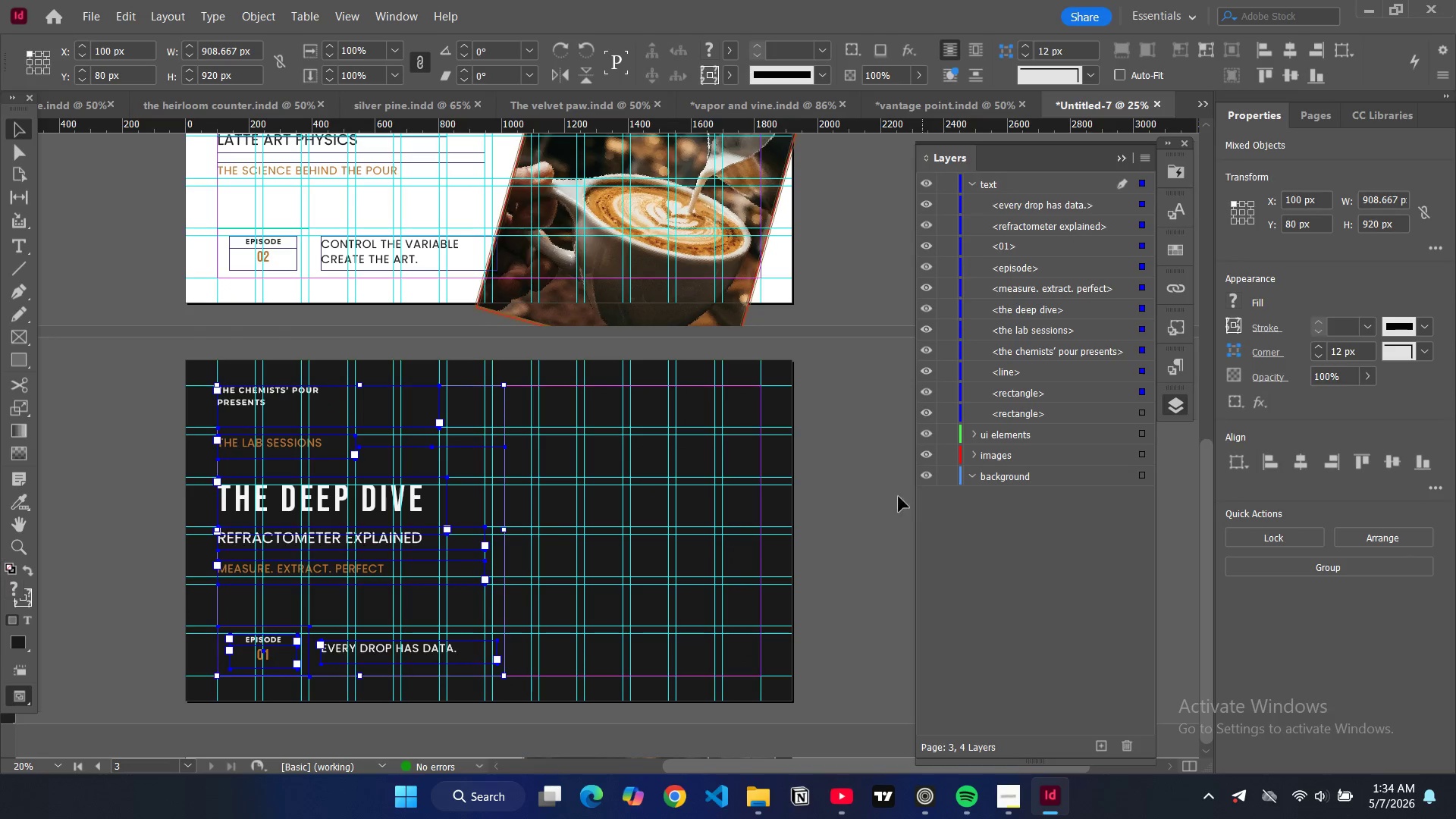 
left_click([864, 494])
 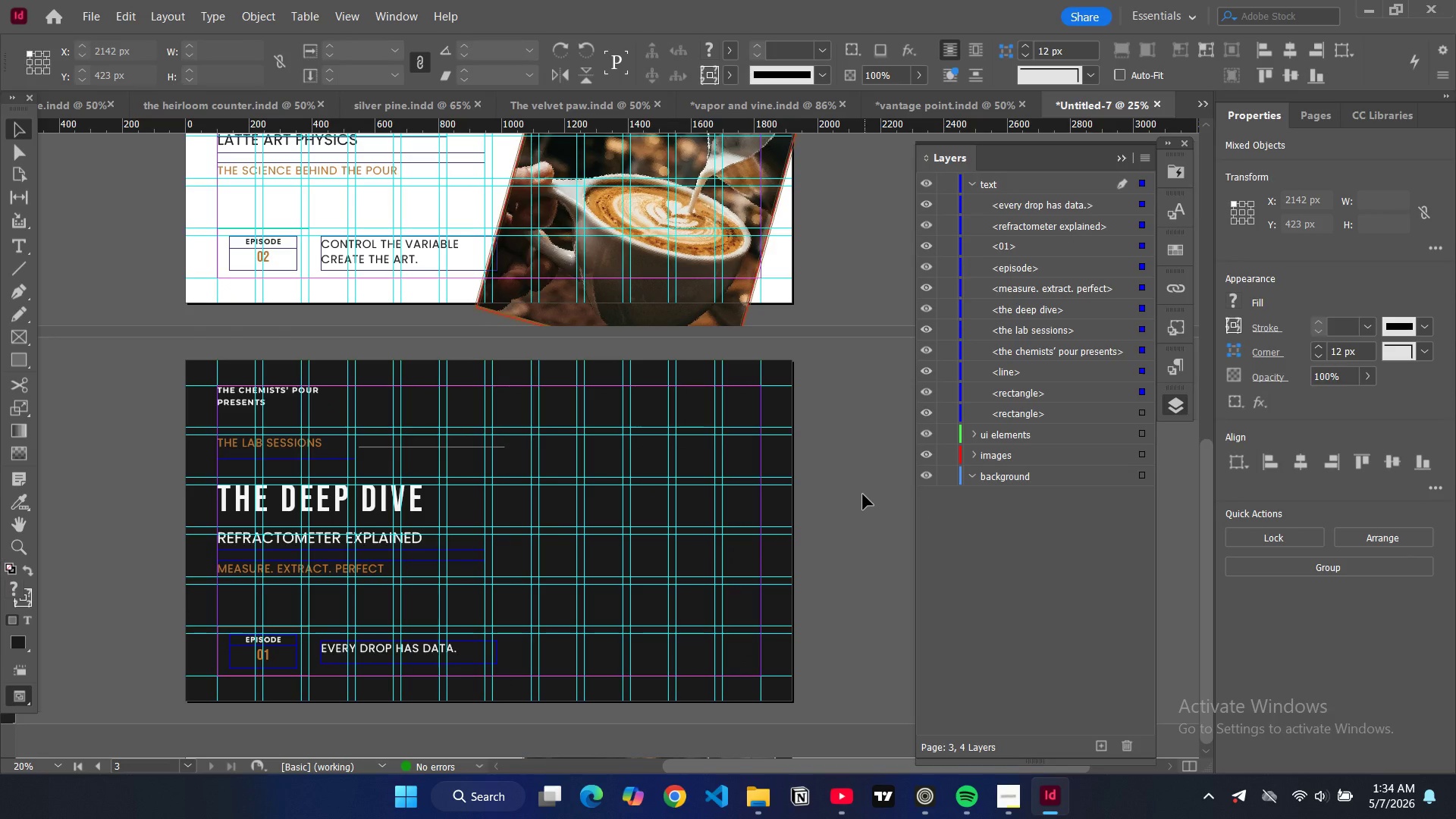 
key(W)
 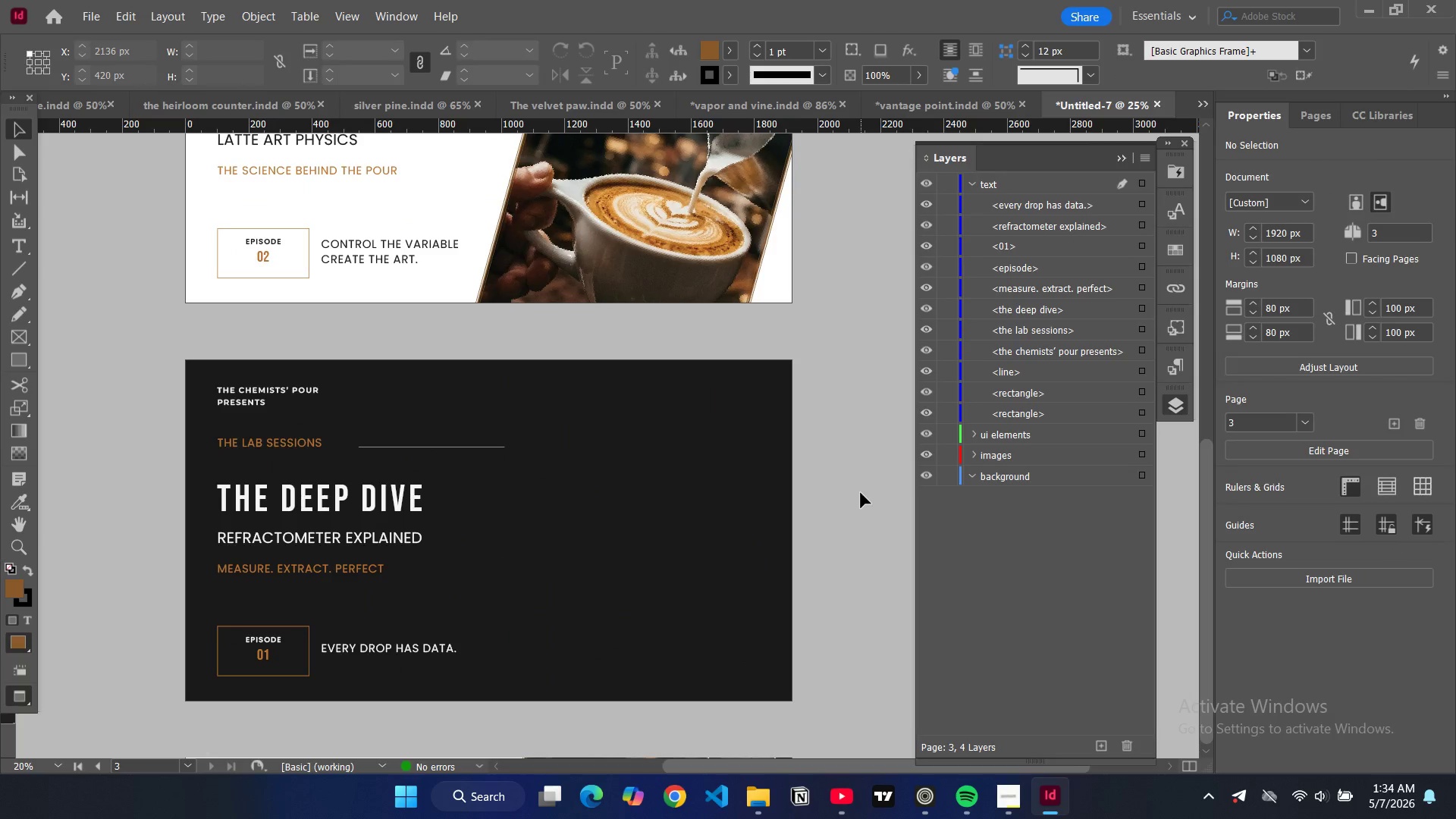 
scroll: coordinate [855, 487], scroll_direction: up, amount: 2.0
 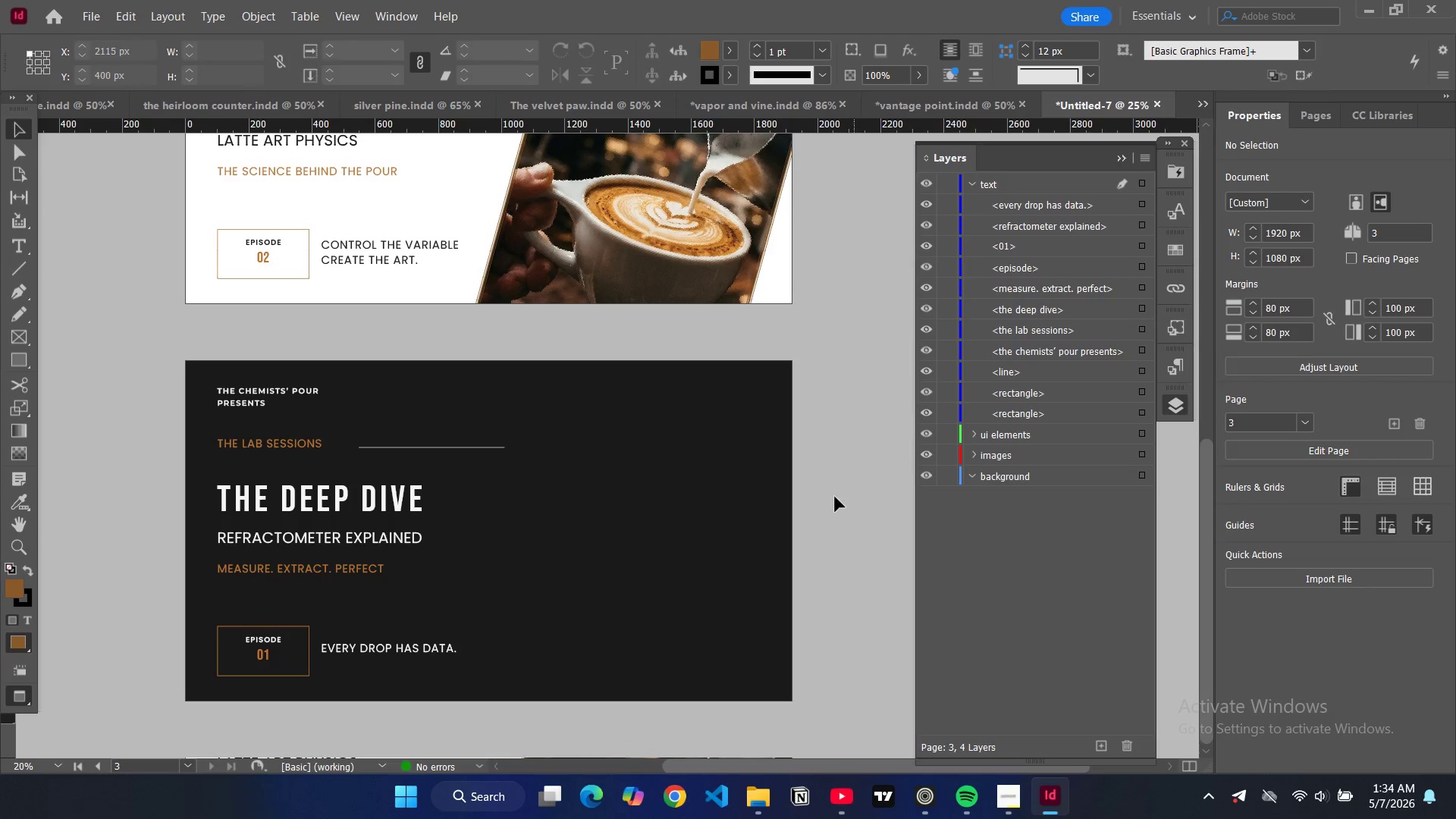 
wait(5.75)
 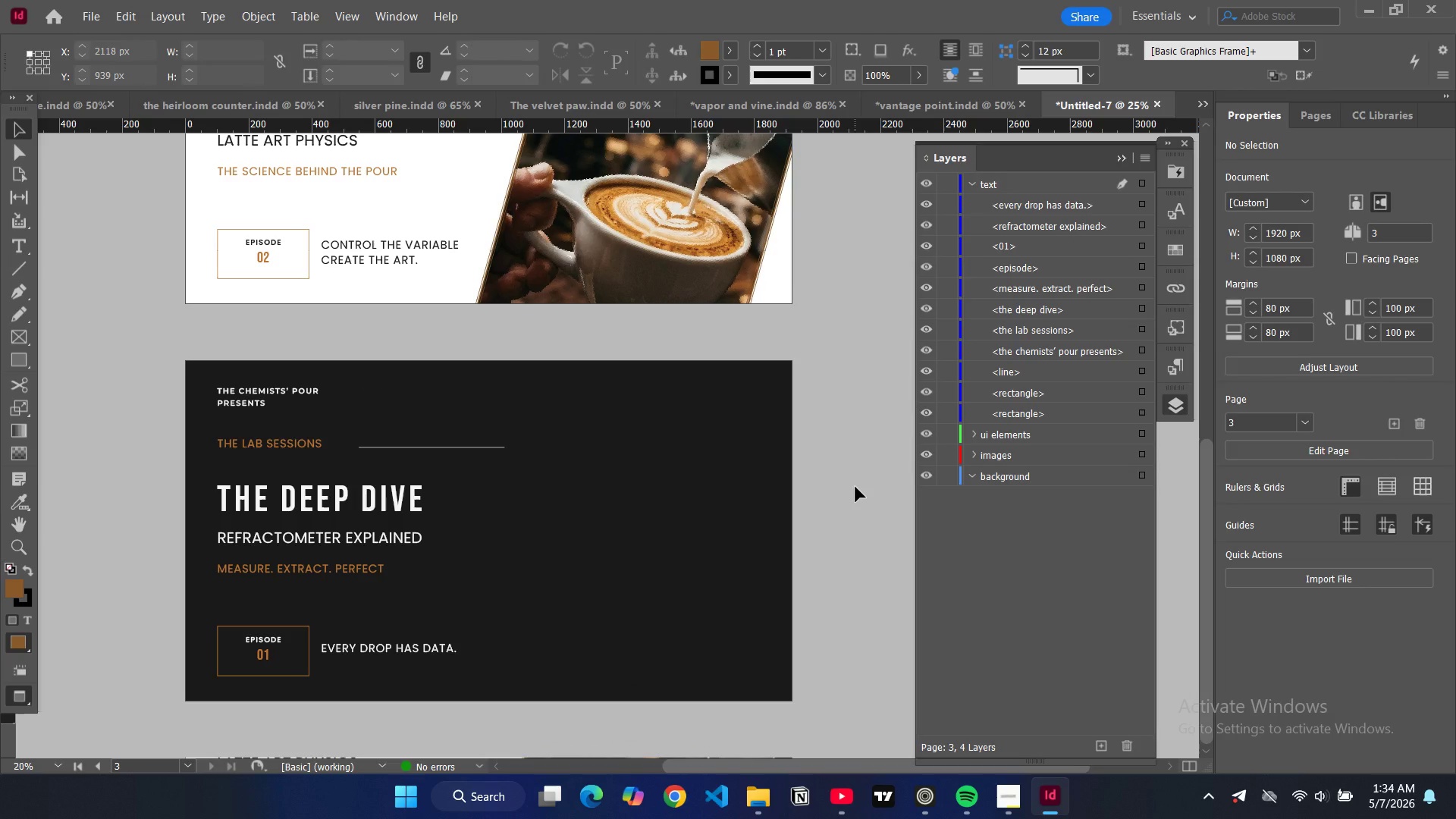 
scroll: coordinate [323, 402], scroll_direction: up, amount: 7.0
 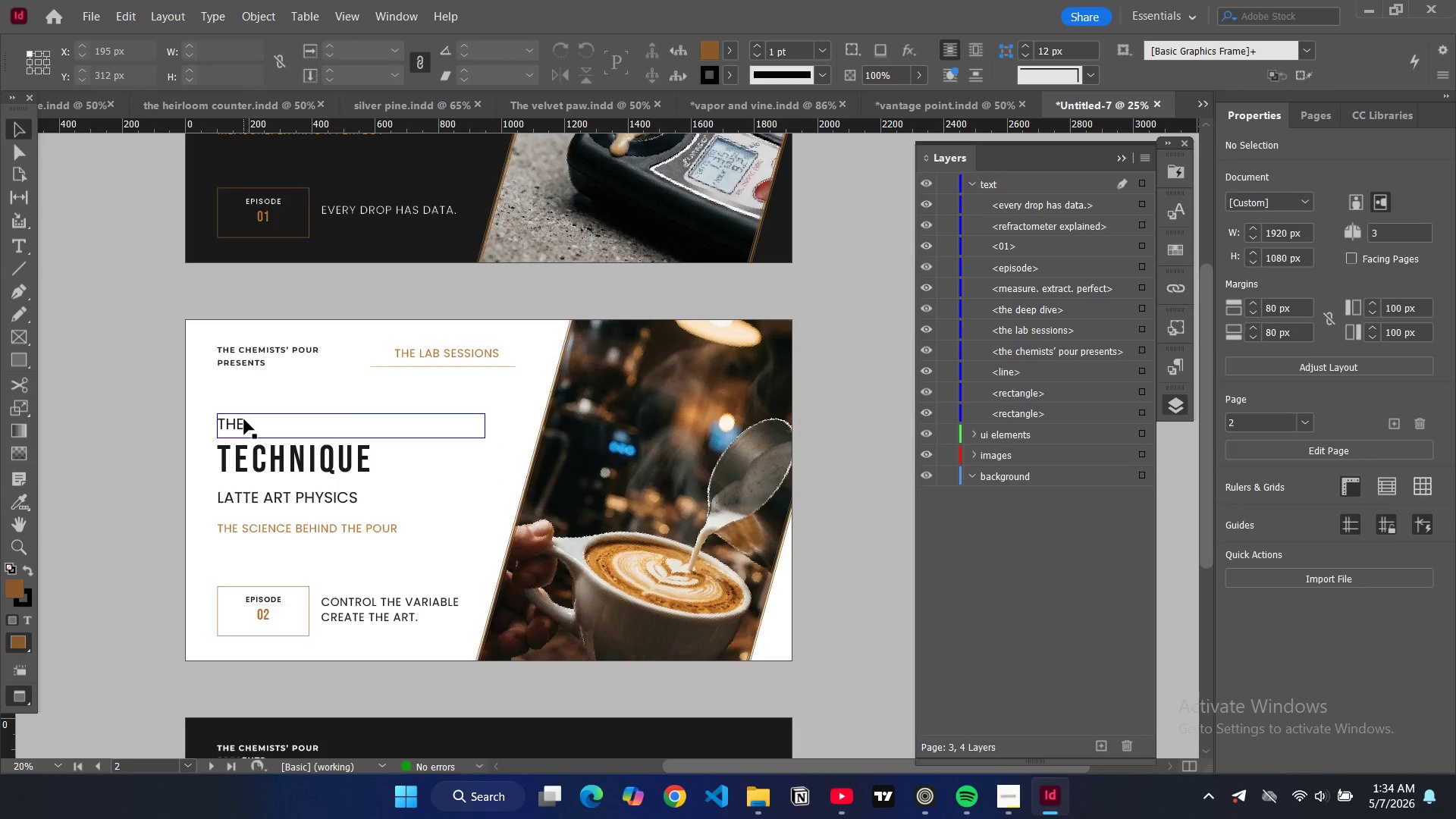 
left_click([244, 419])
 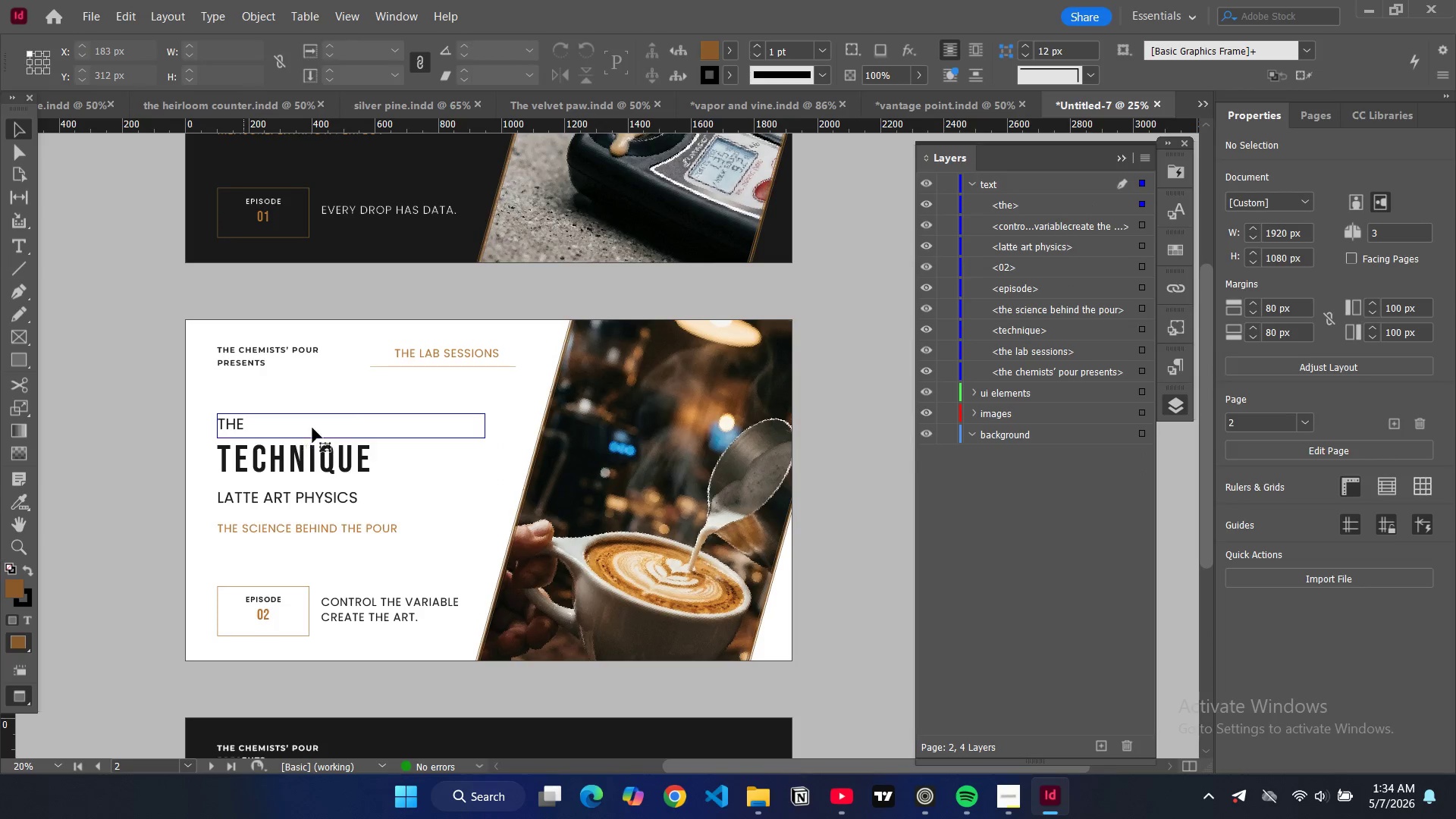 
key(Control+C)
 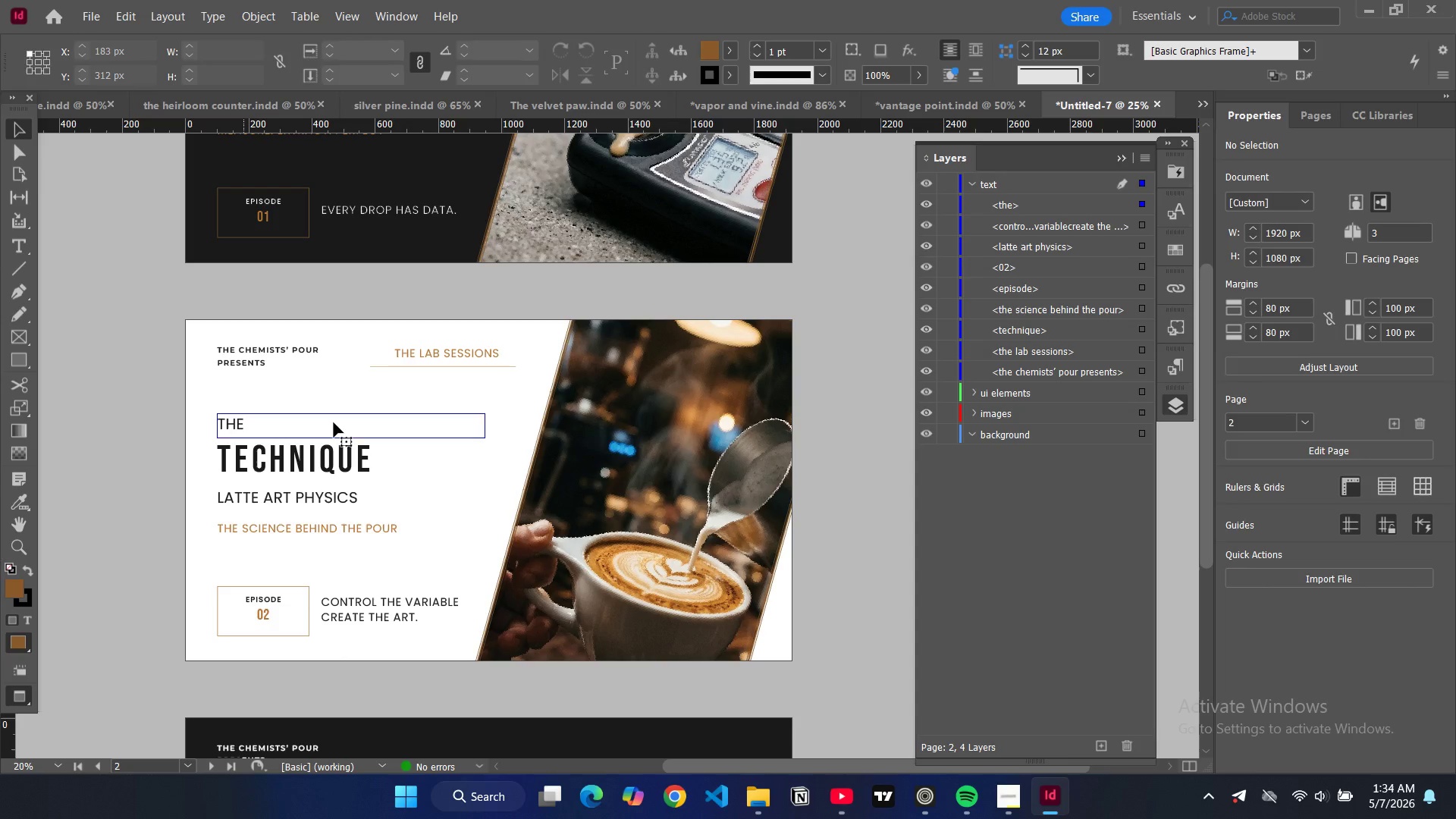 
scroll: coordinate [334, 422], scroll_direction: down, amount: 10.0
 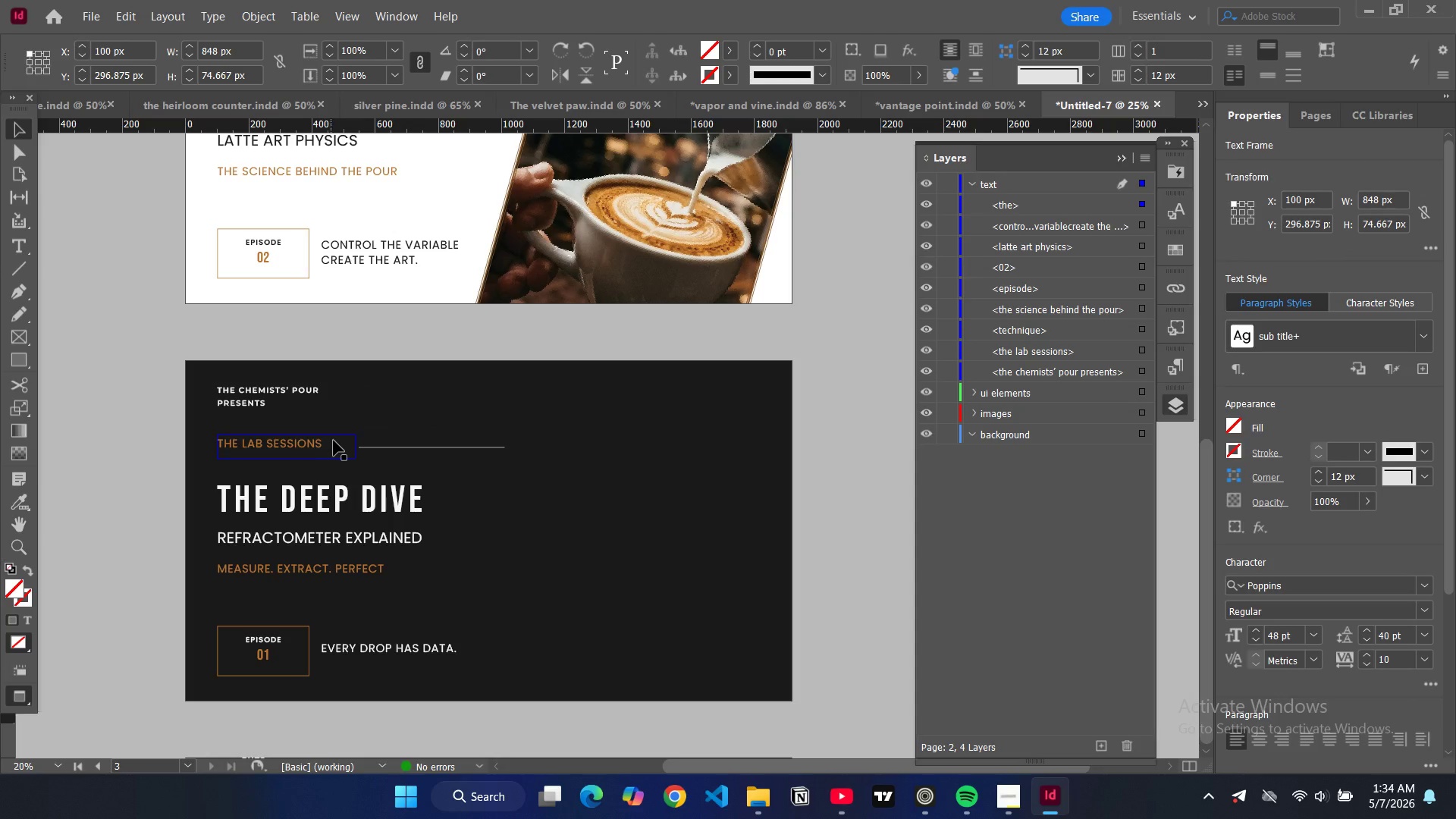 
hold_key(key=ControlLeft, duration=1.02)
 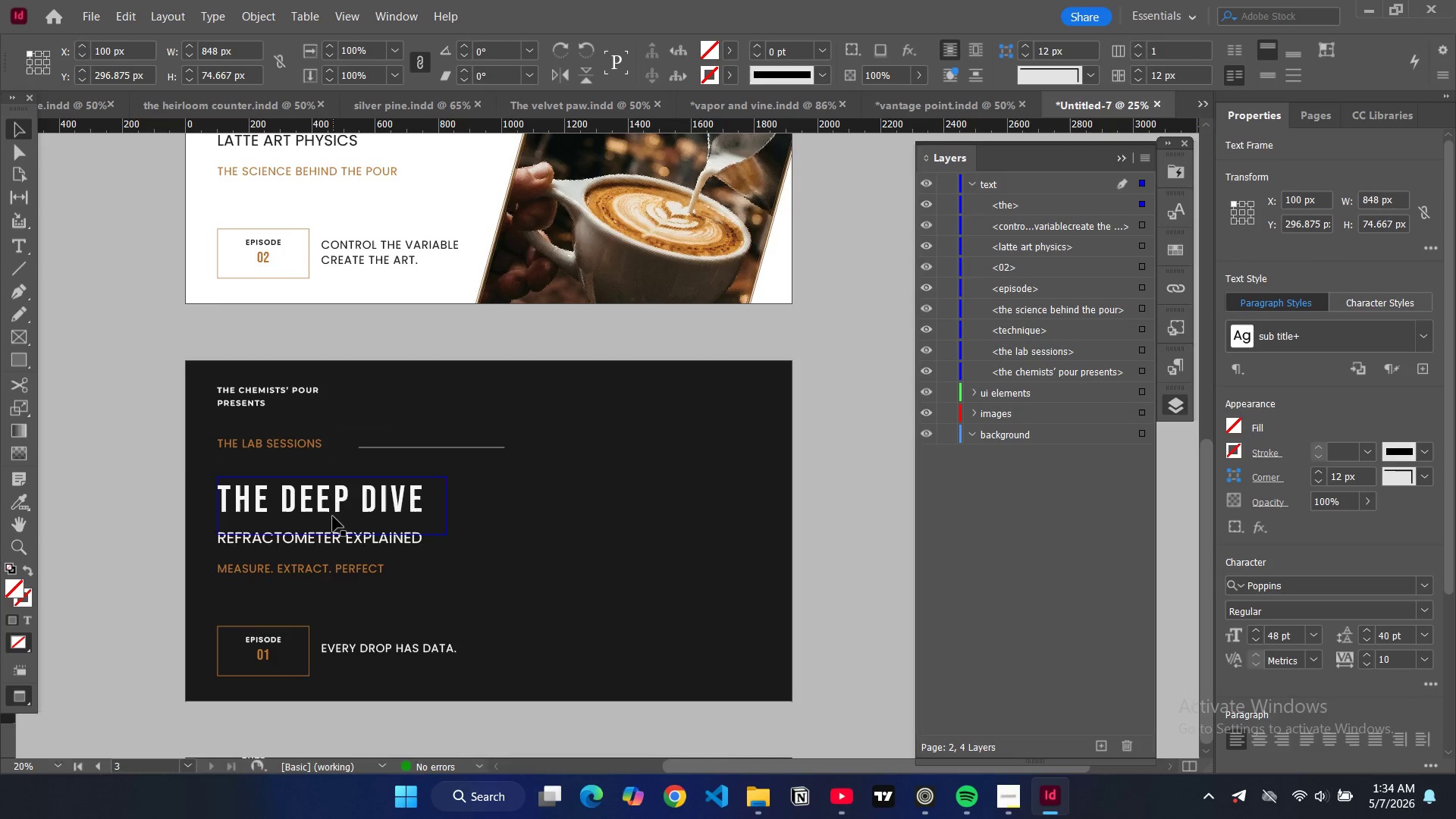 
key(W)
 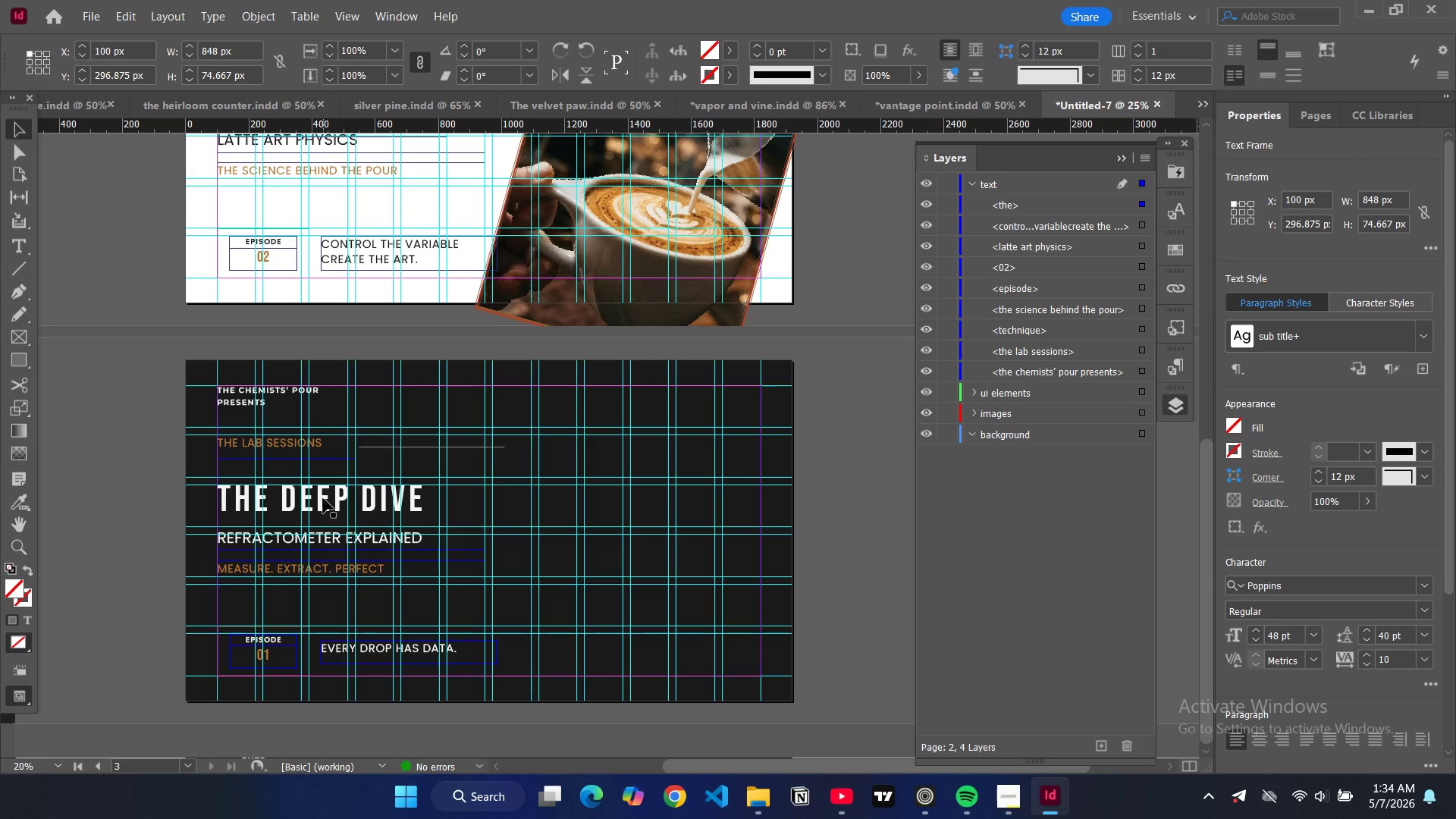 
key(Control+V)
 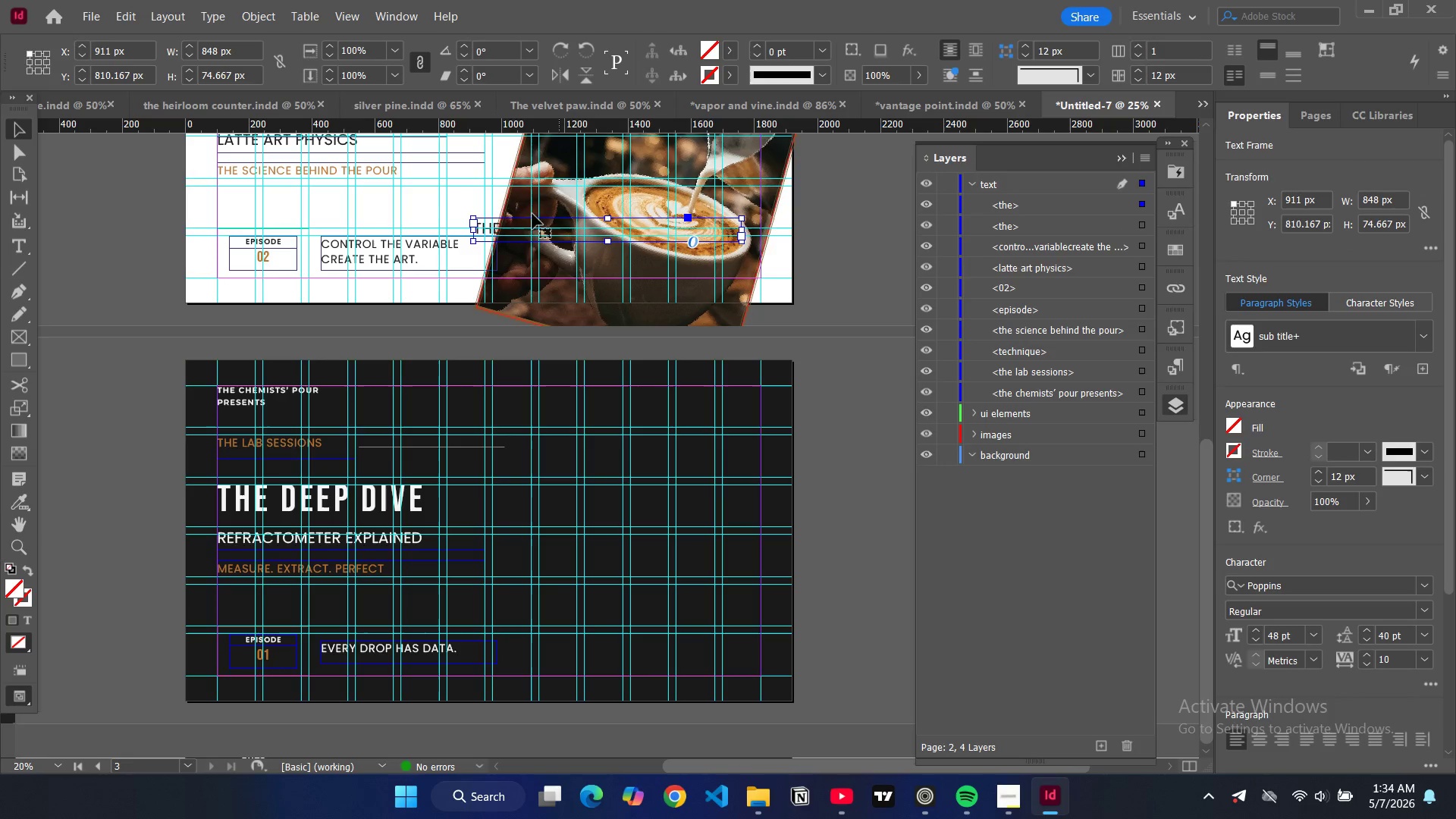 
left_click_drag(start_coordinate=[503, 228], to_coordinate=[247, 468])
 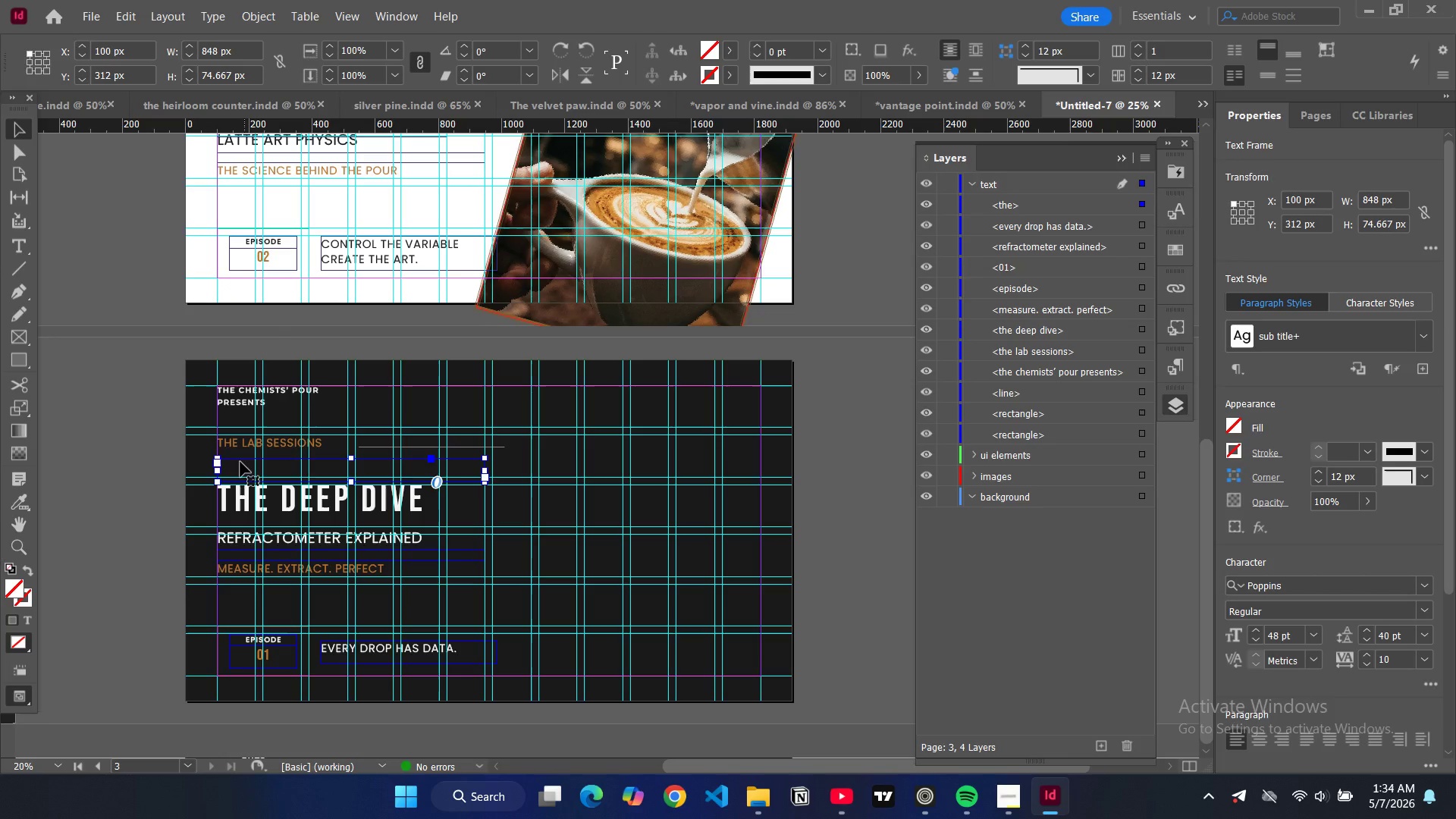 
double_click([232, 466])
 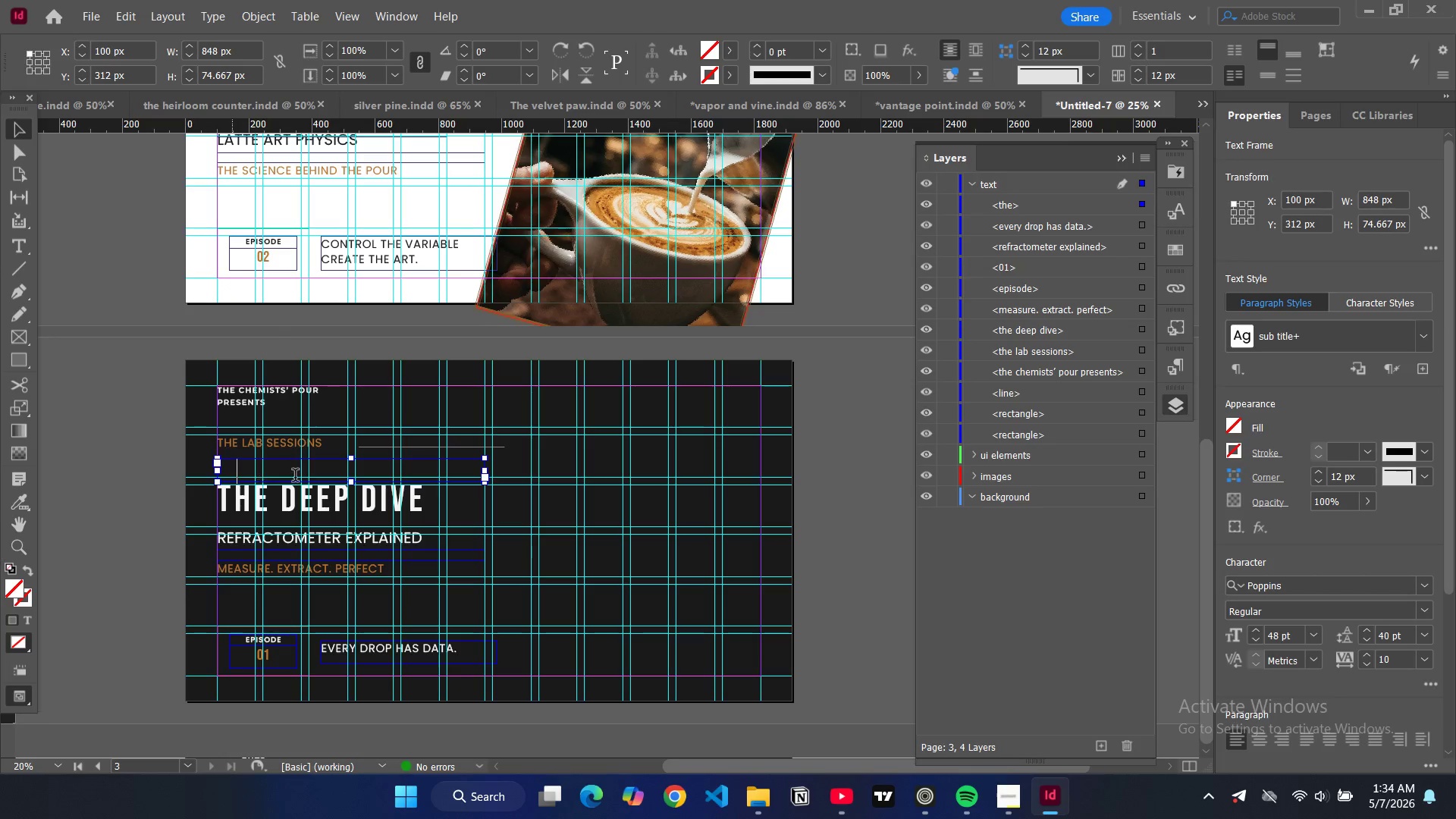 
key(Control+A)
 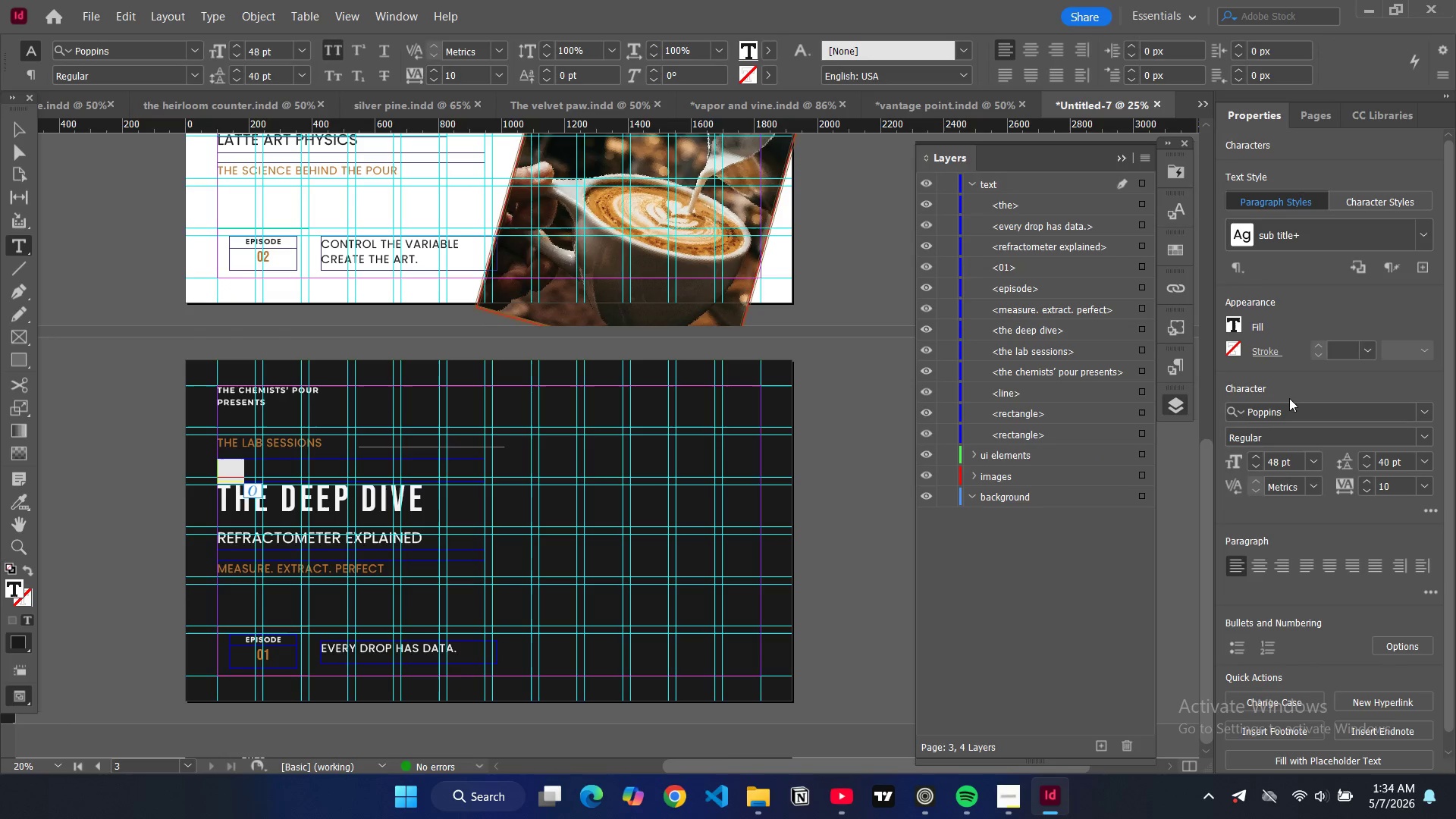 
left_click([1238, 321])
 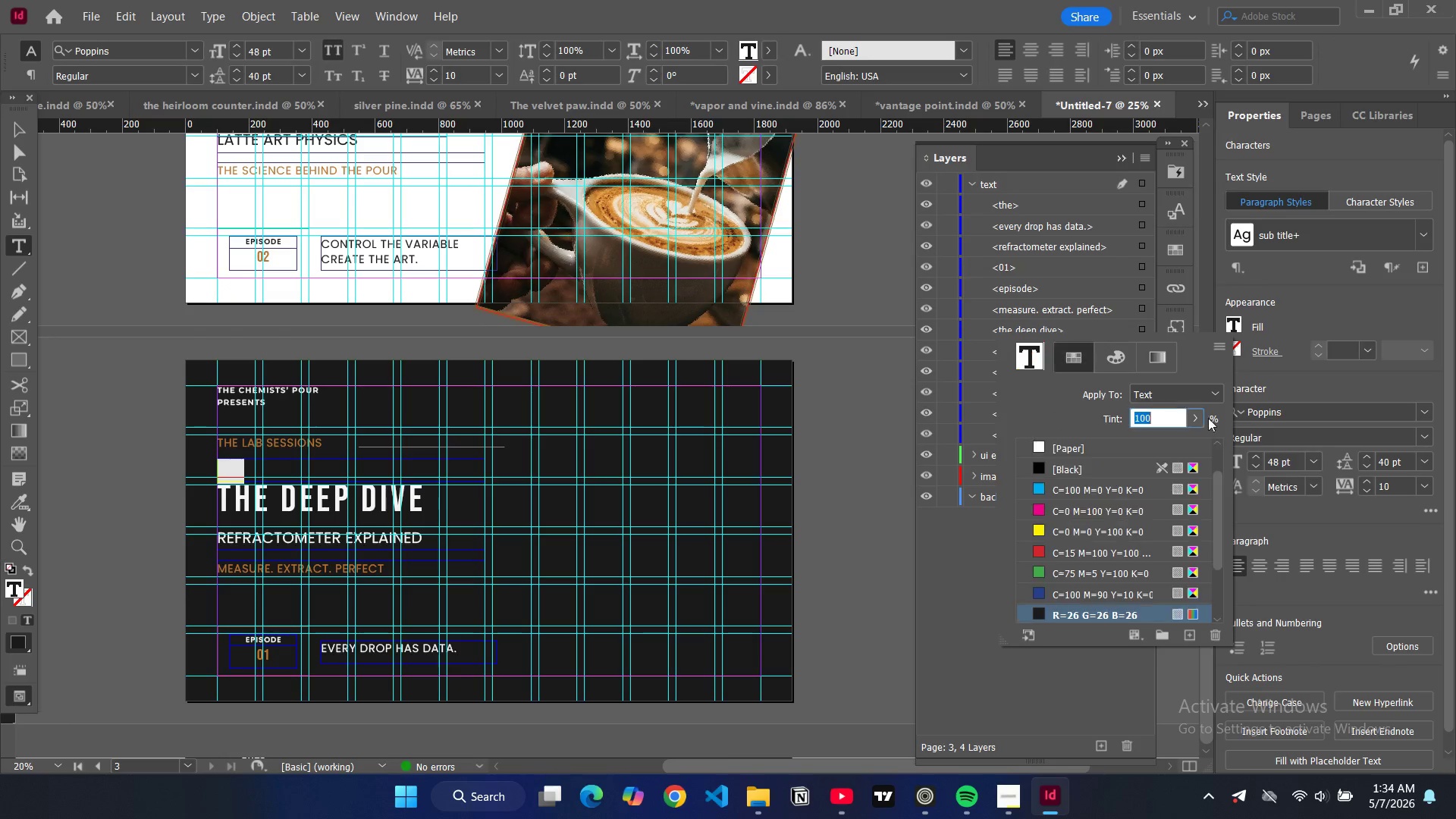 
scroll: coordinate [1091, 574], scroll_direction: down, amount: 5.0
 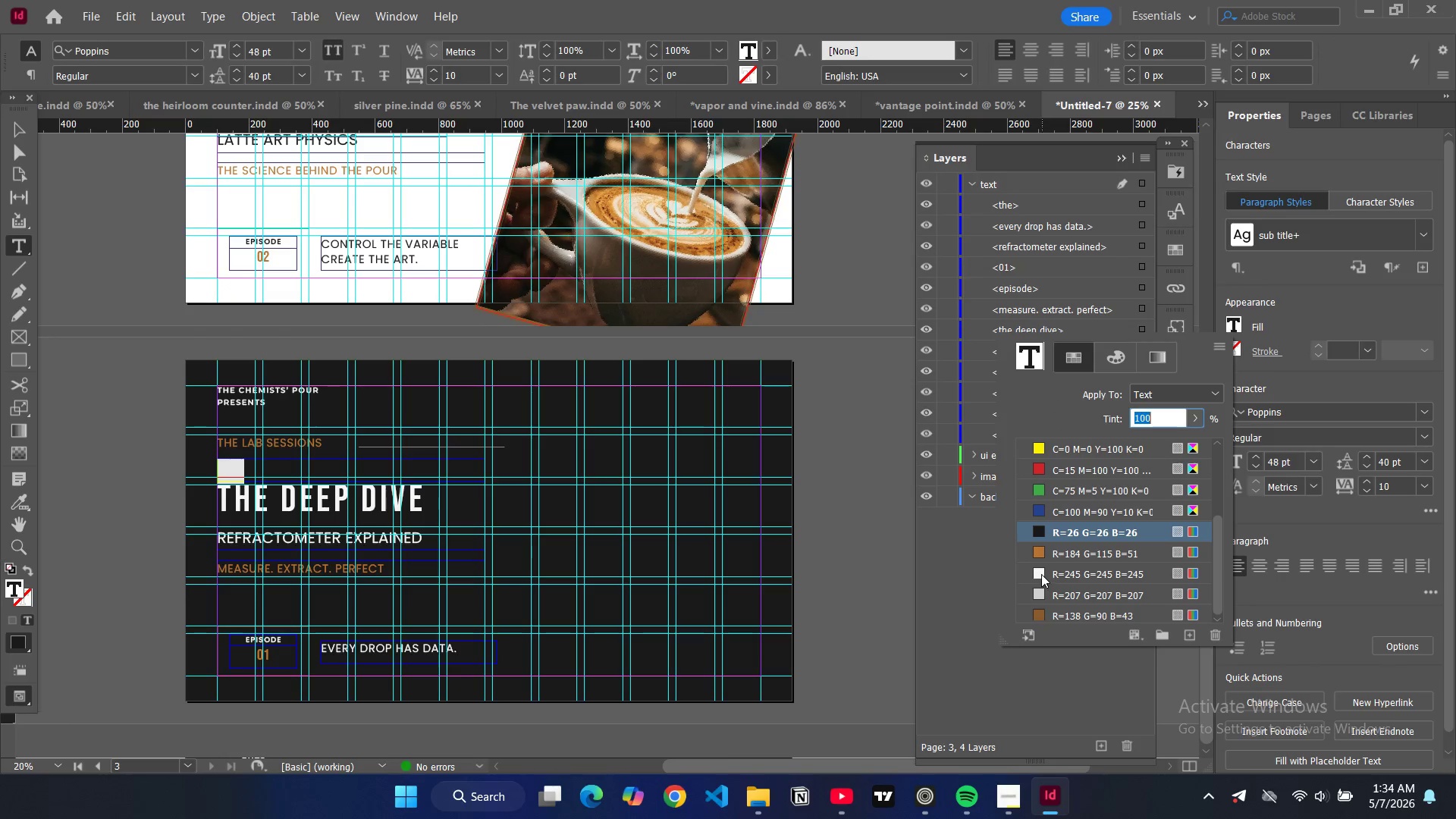 
left_click([1041, 574])
 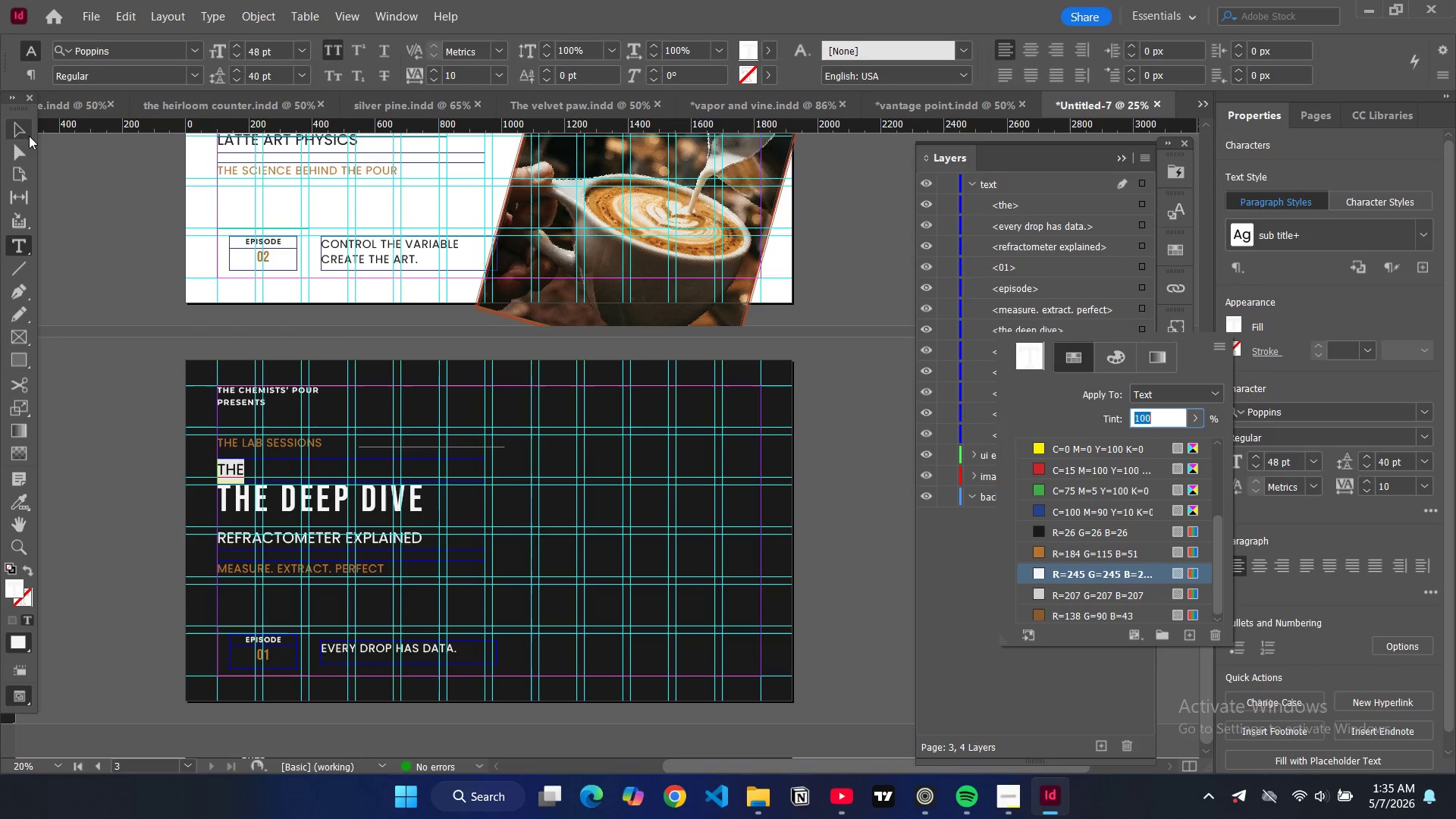 
left_click([19, 125])
 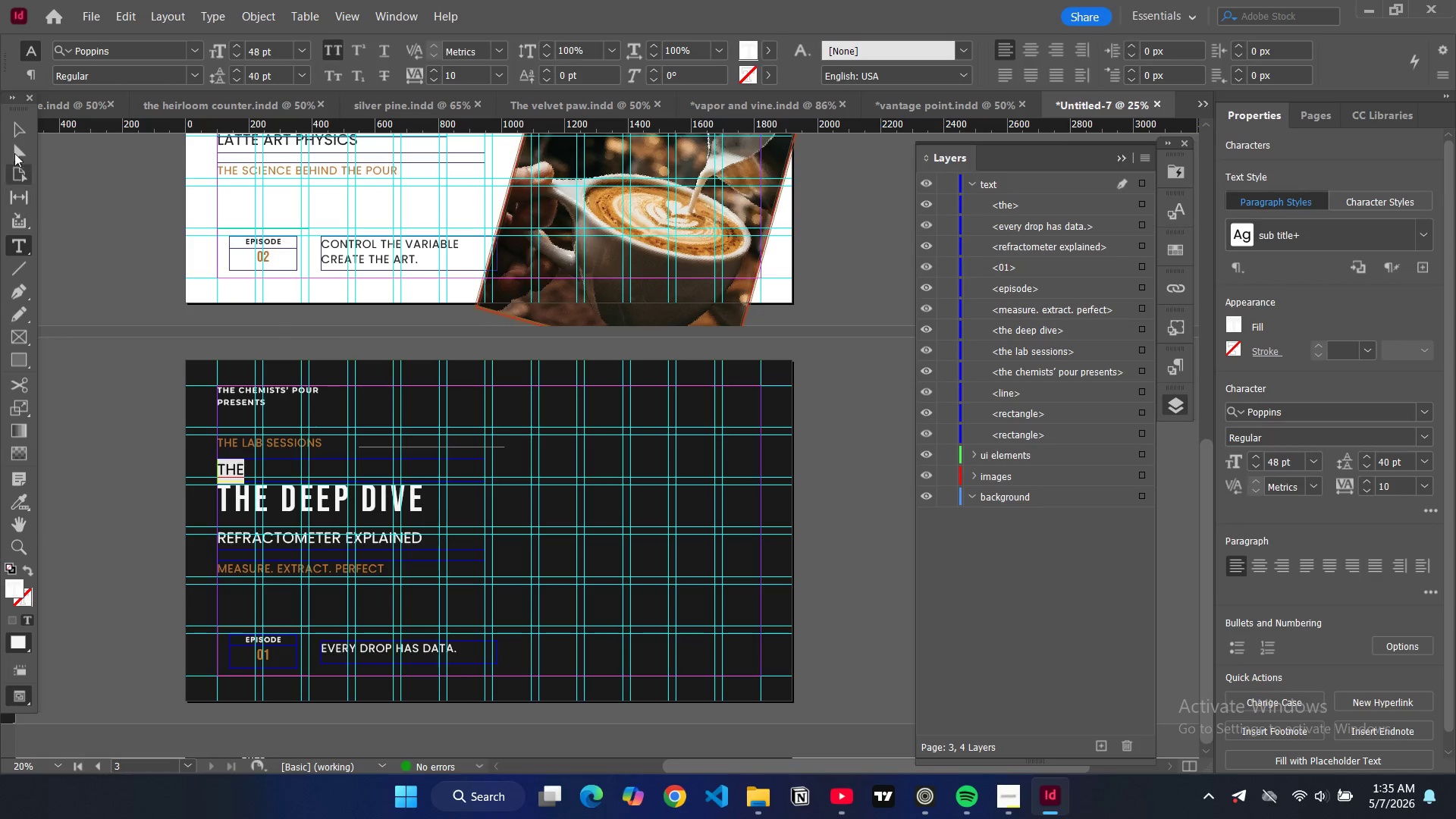 
left_click([15, 131])
 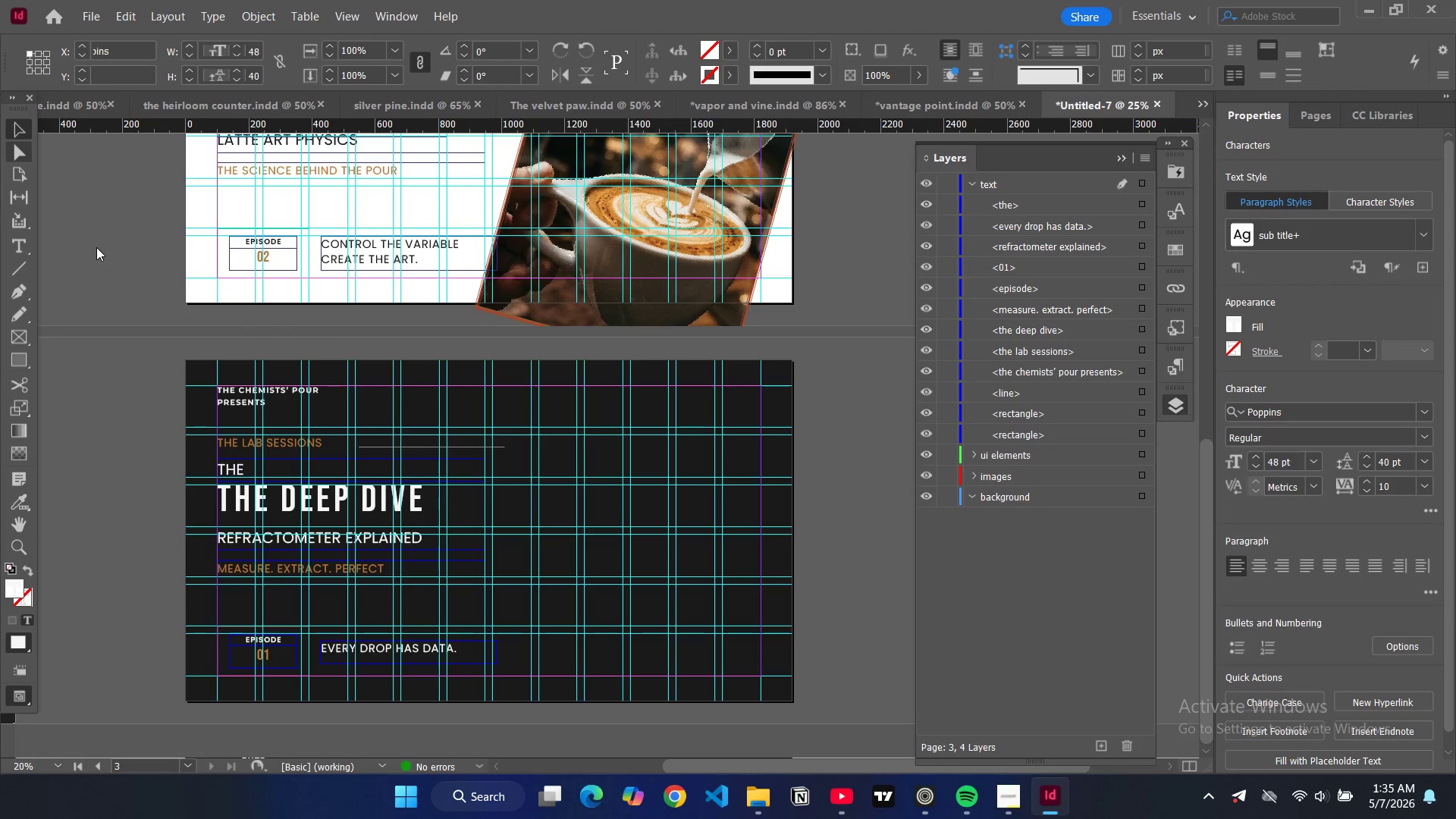 
left_click([96, 247])
 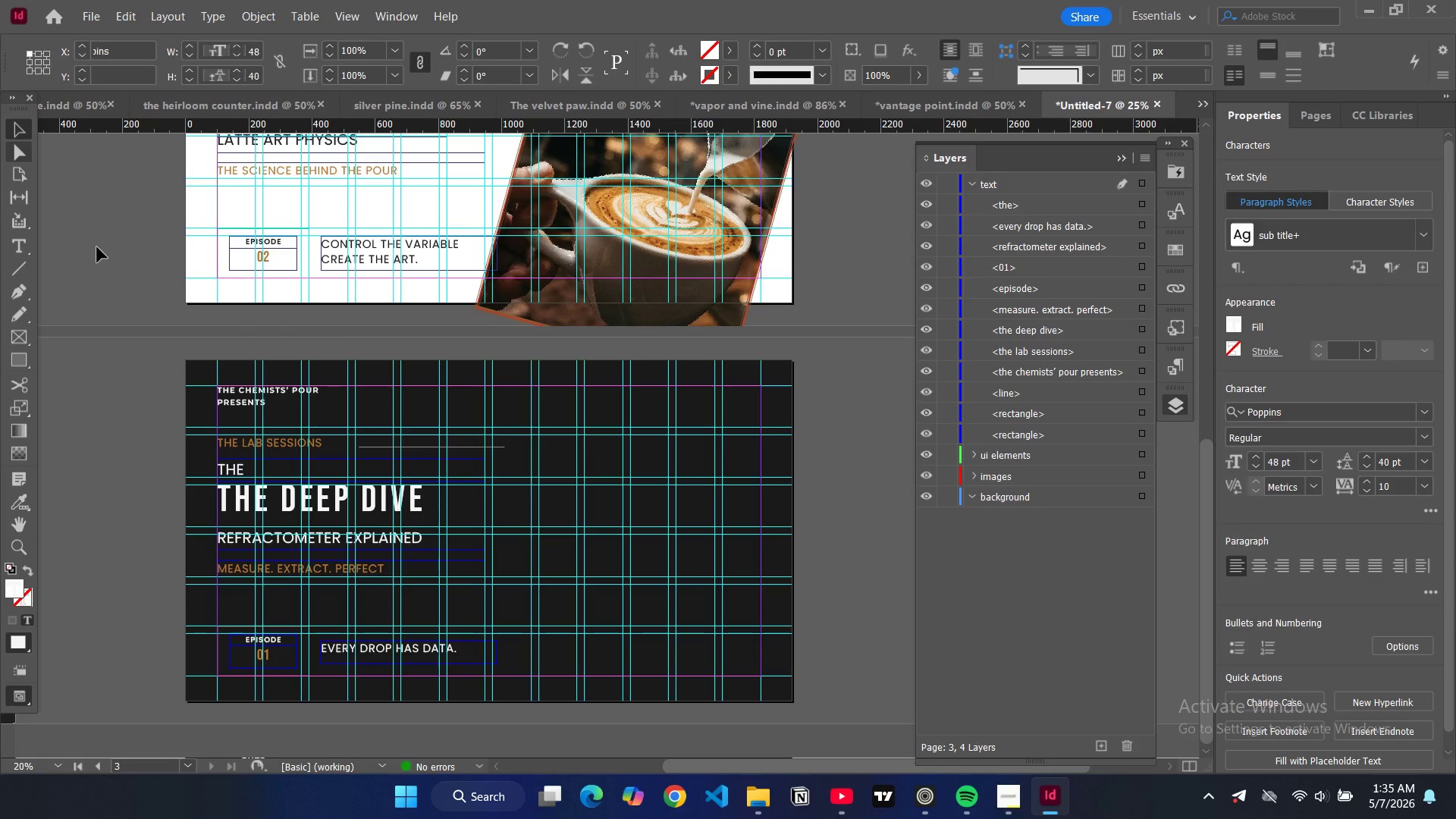 
key(W)
 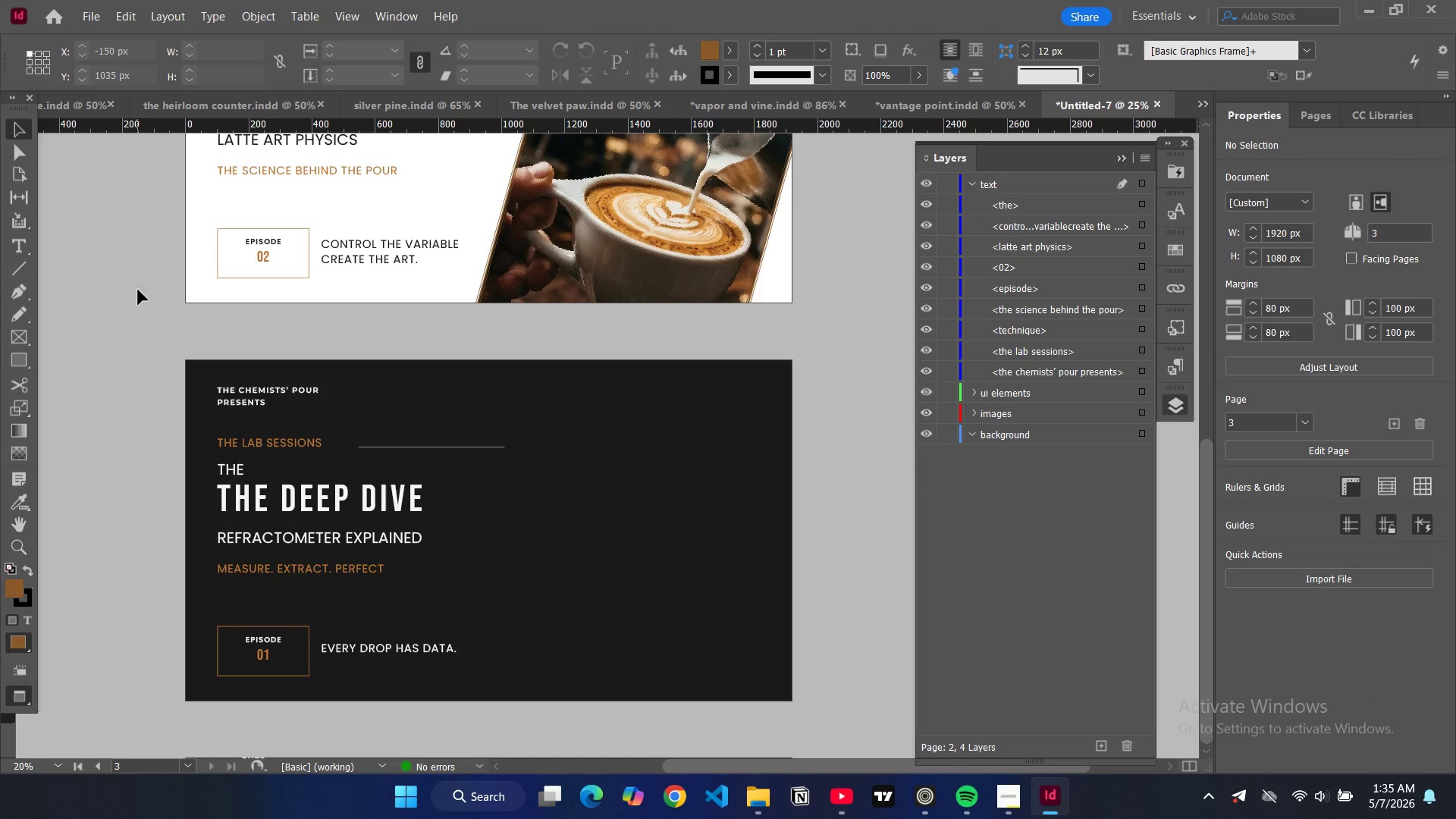 
scroll: coordinate [238, 284], scroll_direction: up, amount: 3.0
 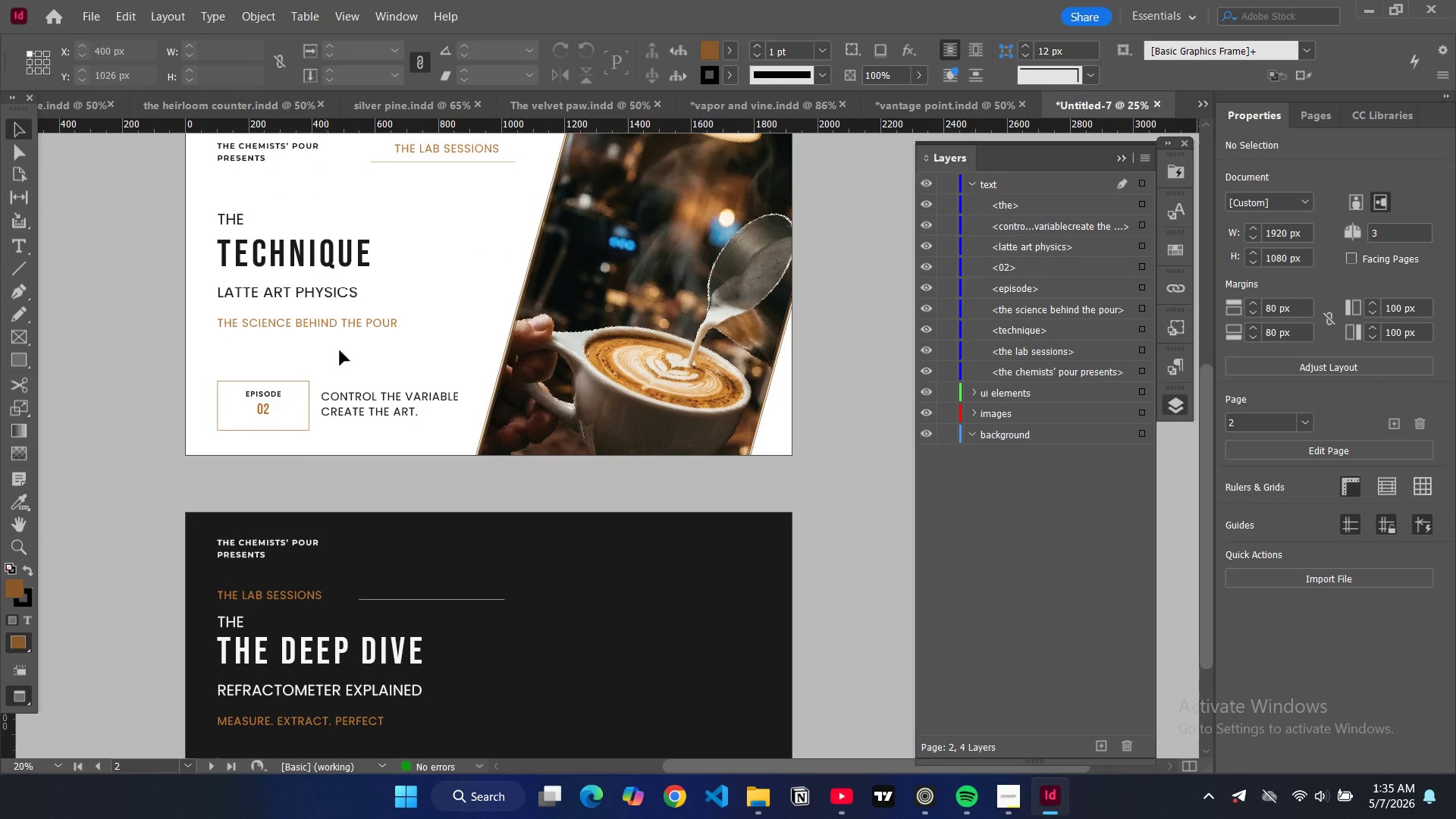 
key(W)
 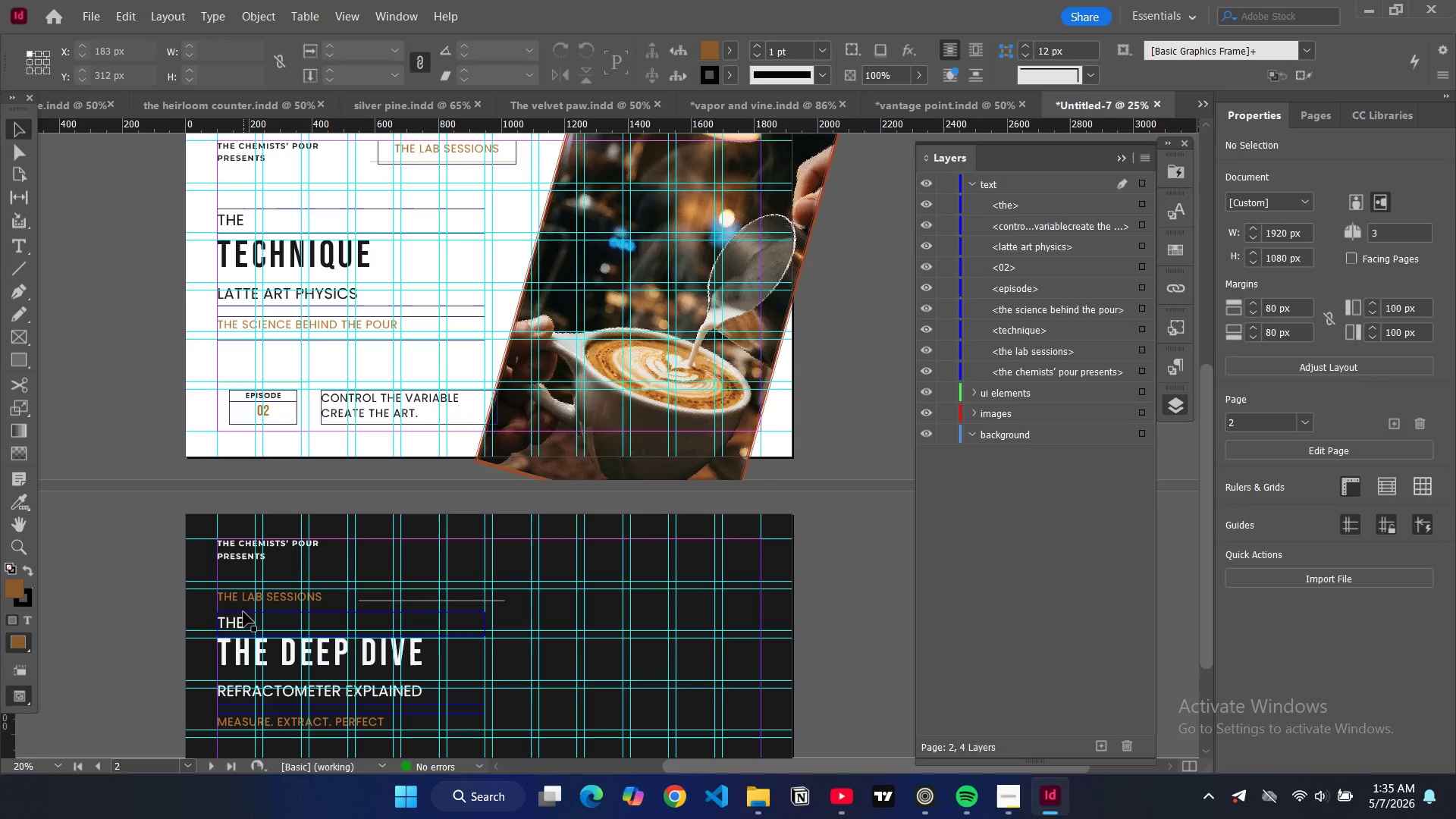 
left_click([246, 598])
 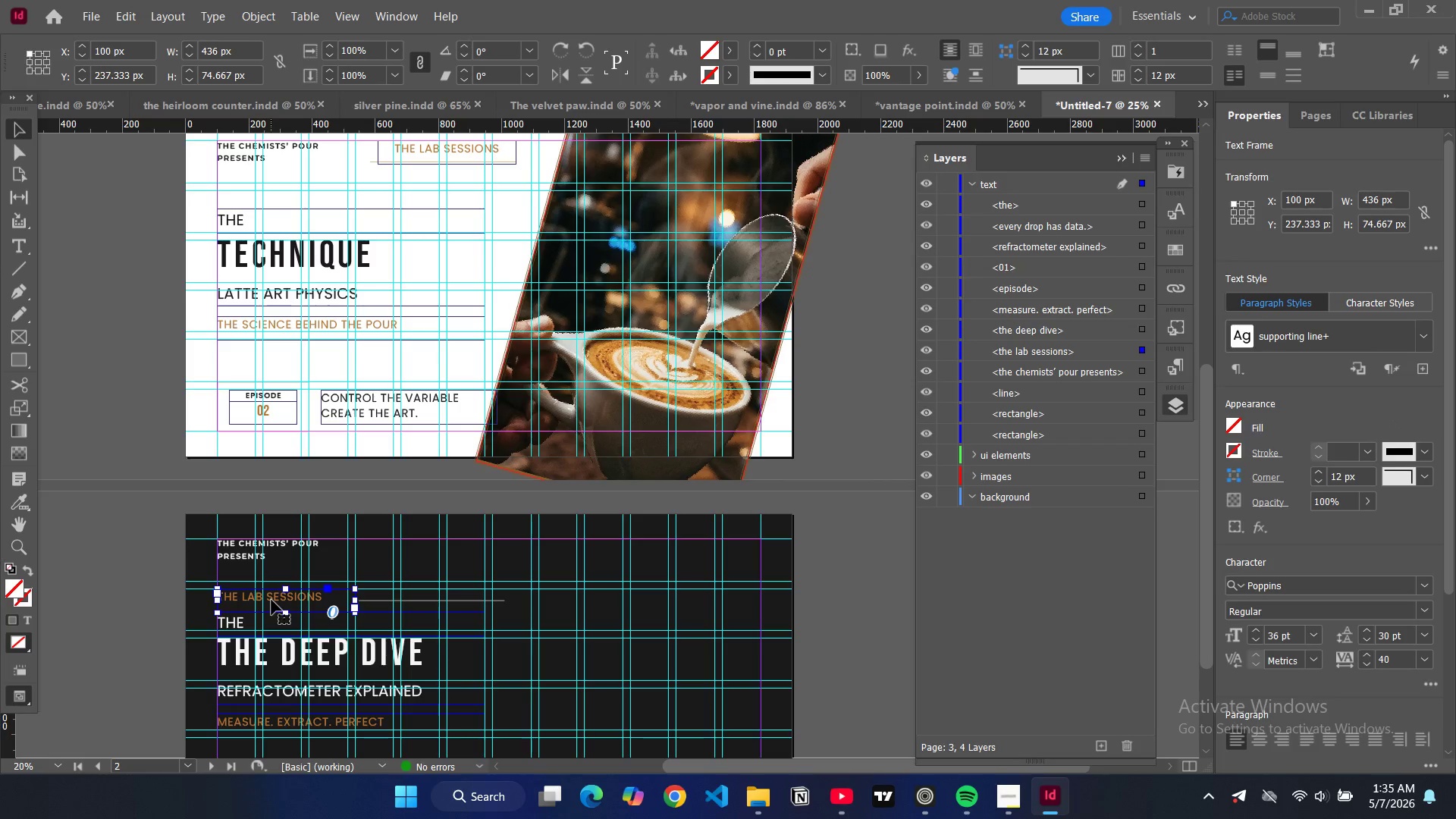 
left_click_drag(start_coordinate=[271, 604], to_coordinate=[274, 595])
 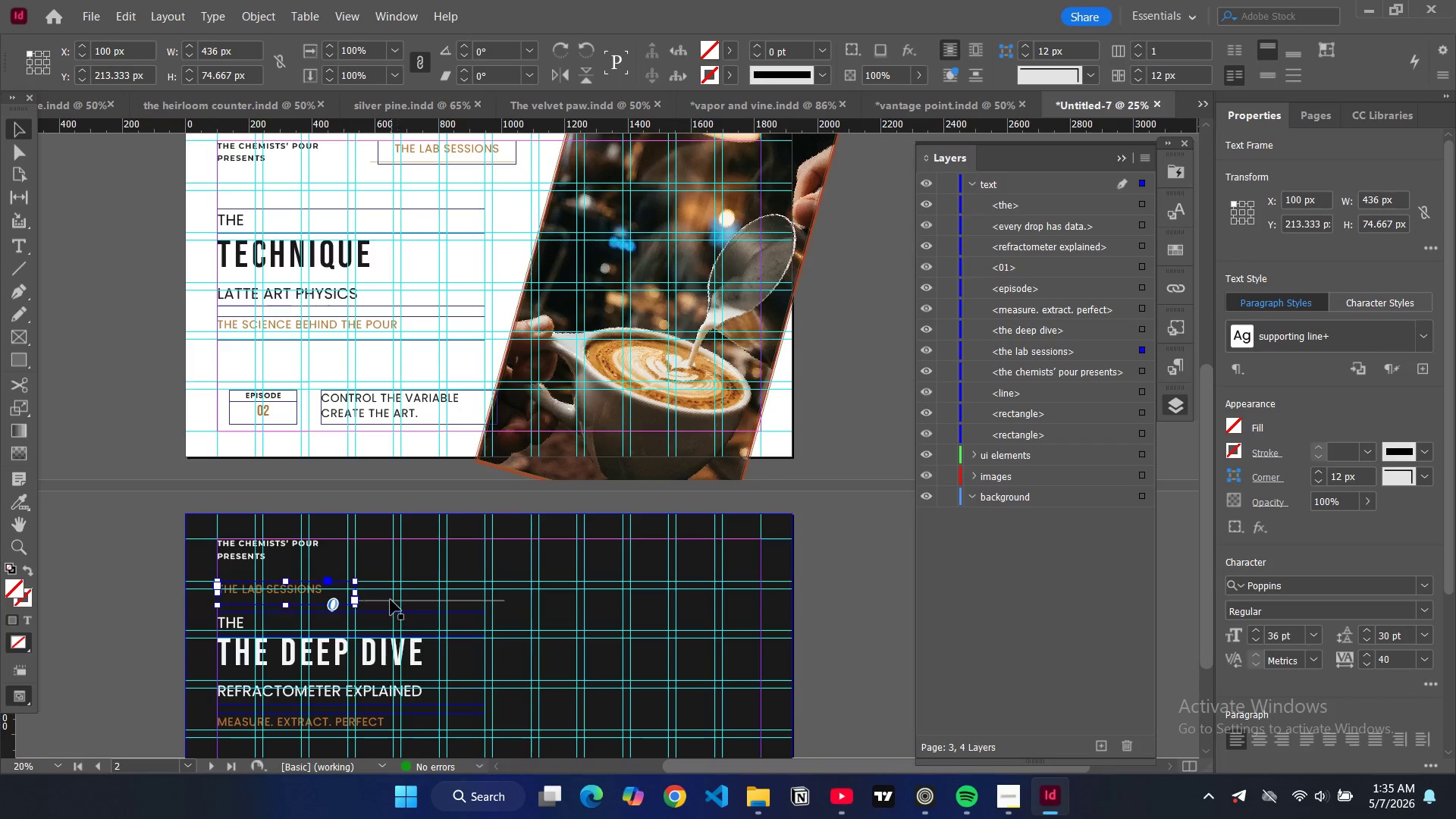 
left_click([378, 605])
 